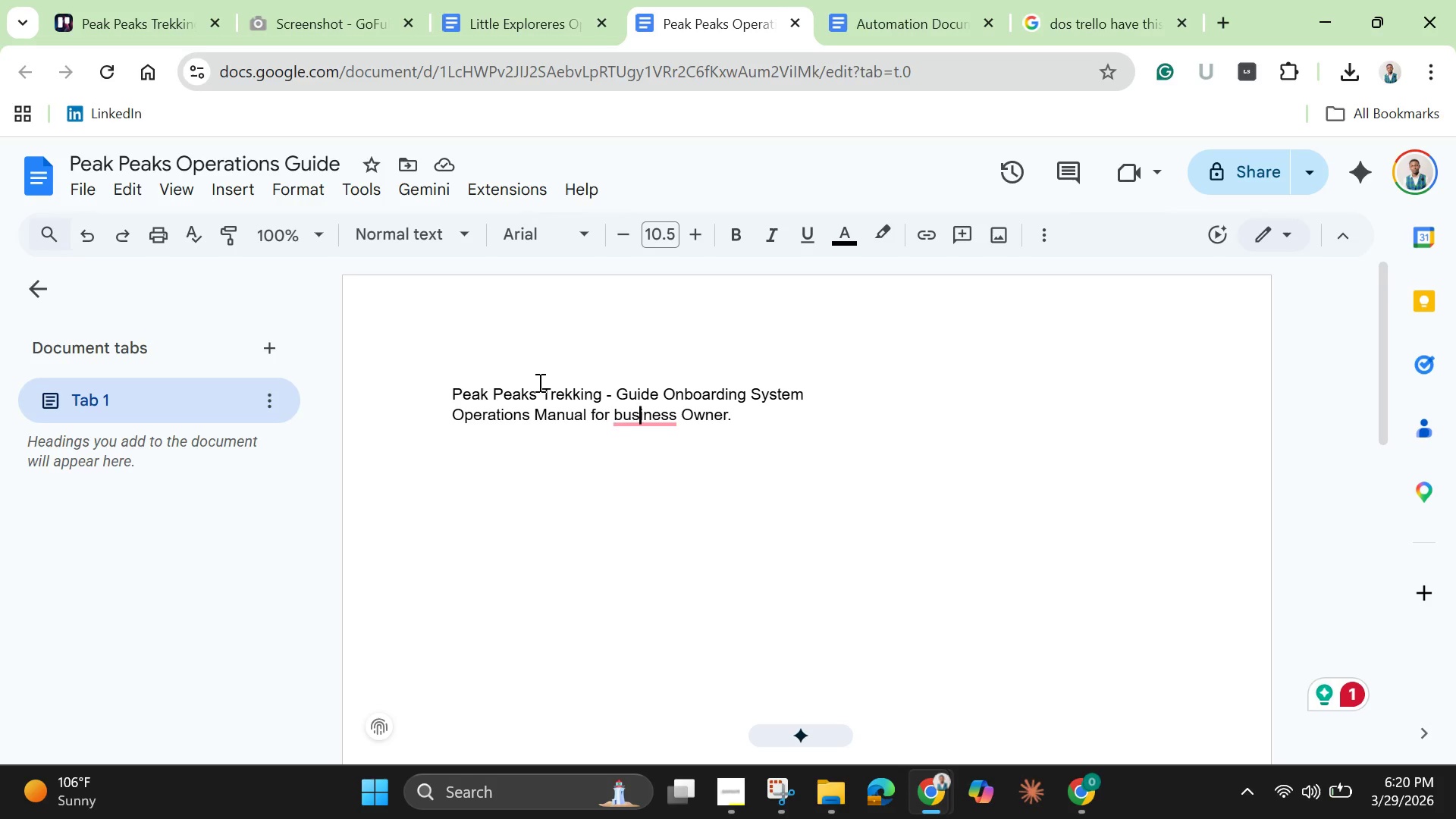 
key(ArrowLeft)
 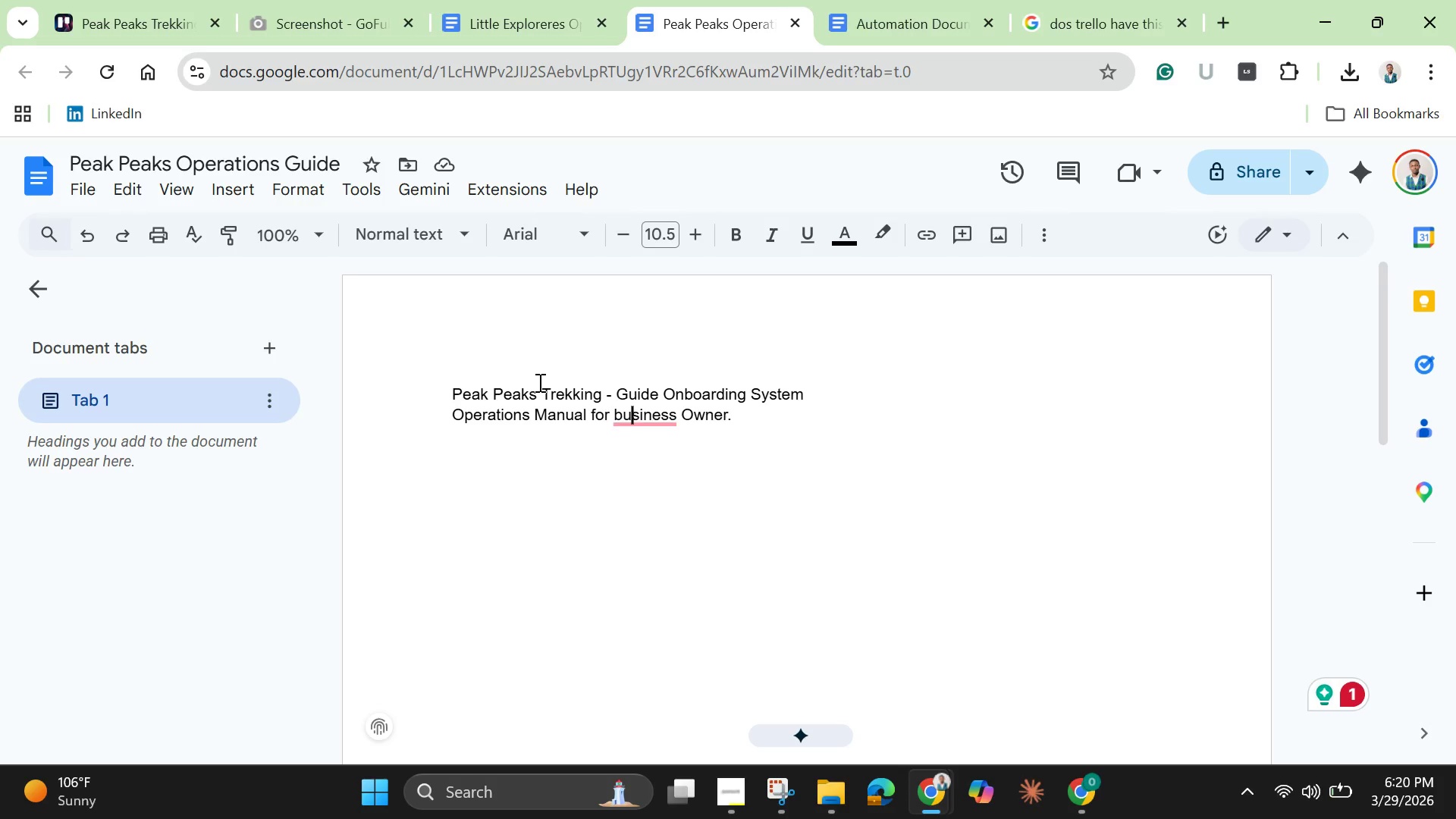 
key(ArrowLeft)
 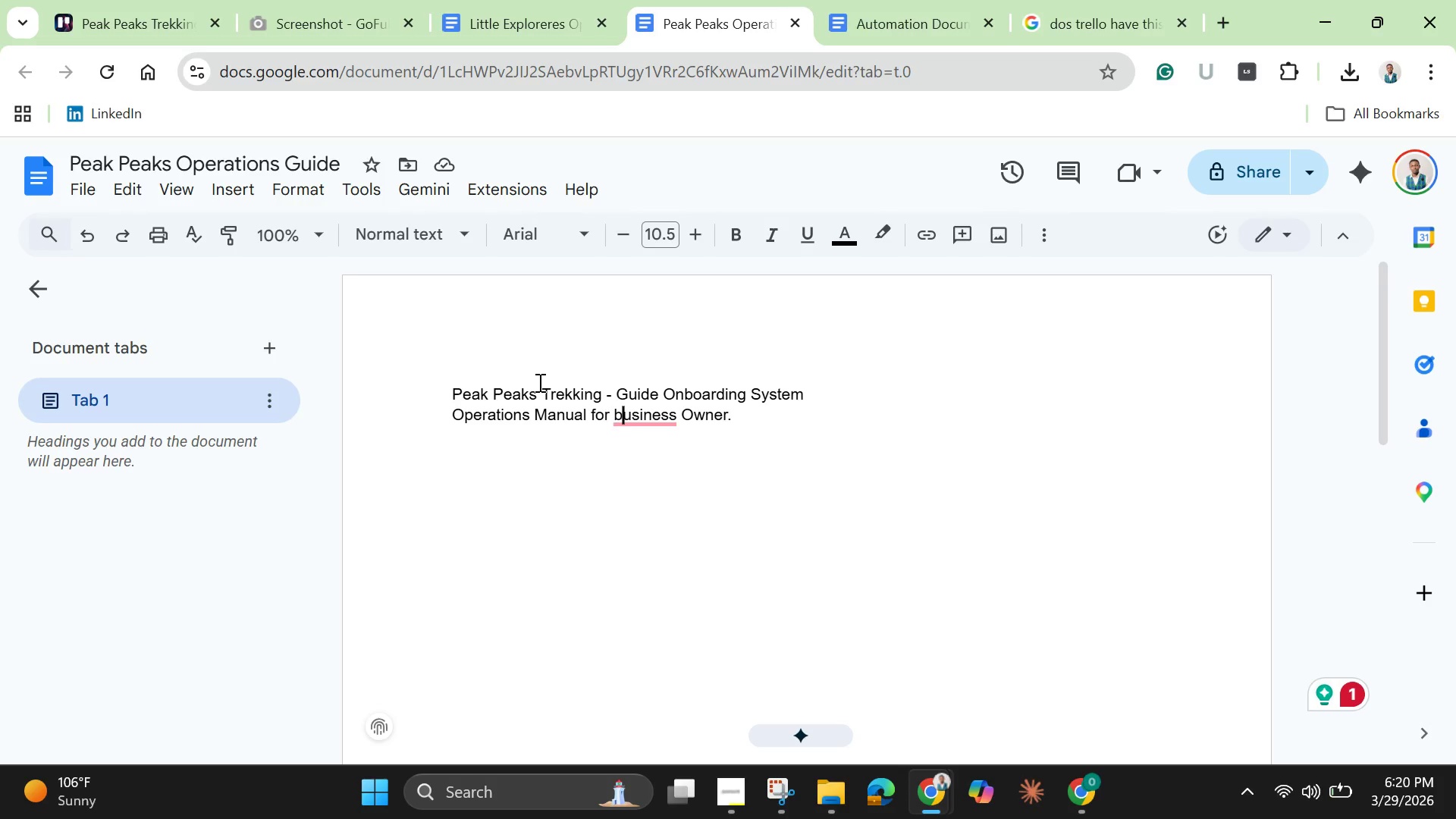 
key(ArrowLeft)
 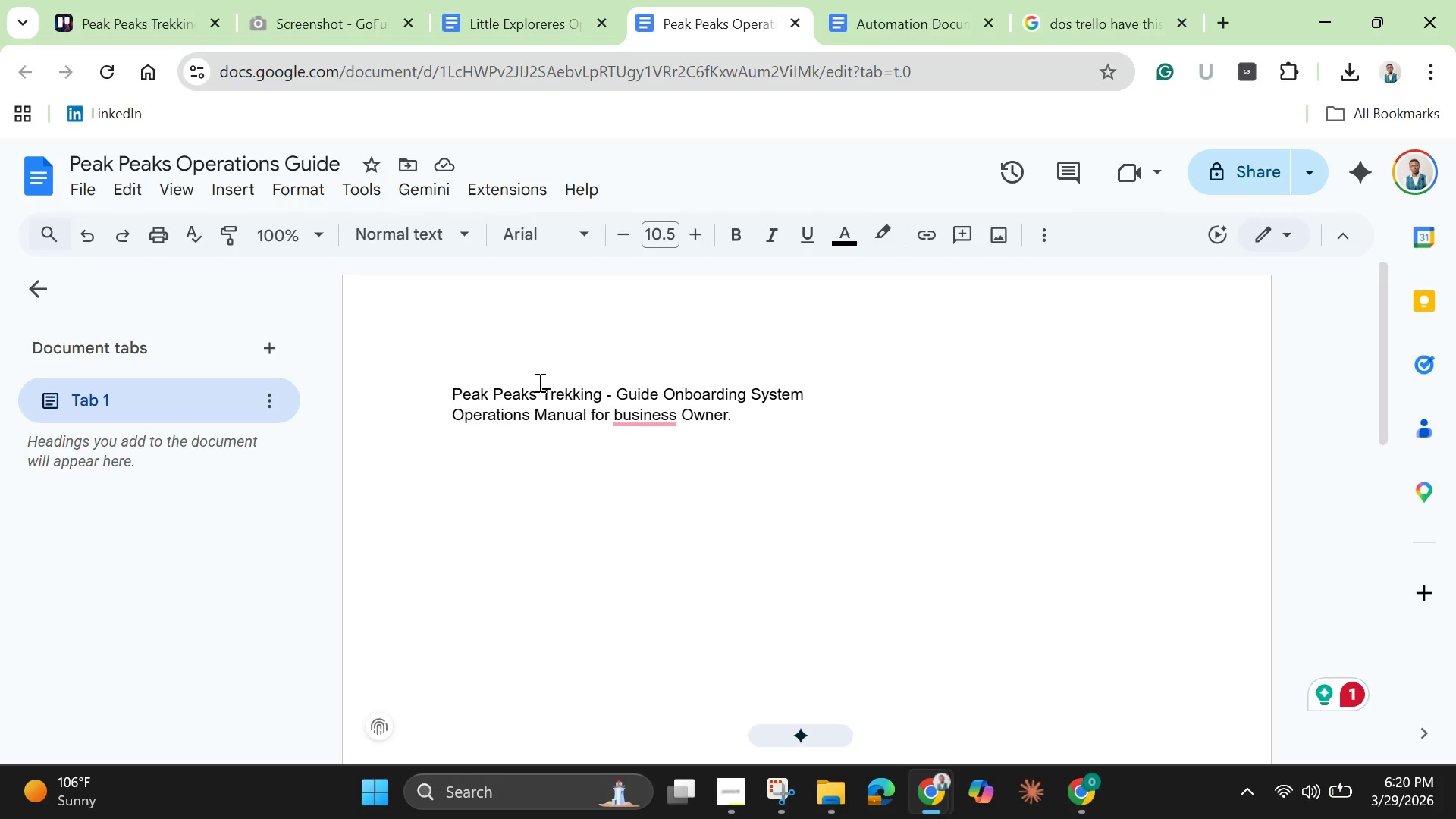 
key(Backspace)
 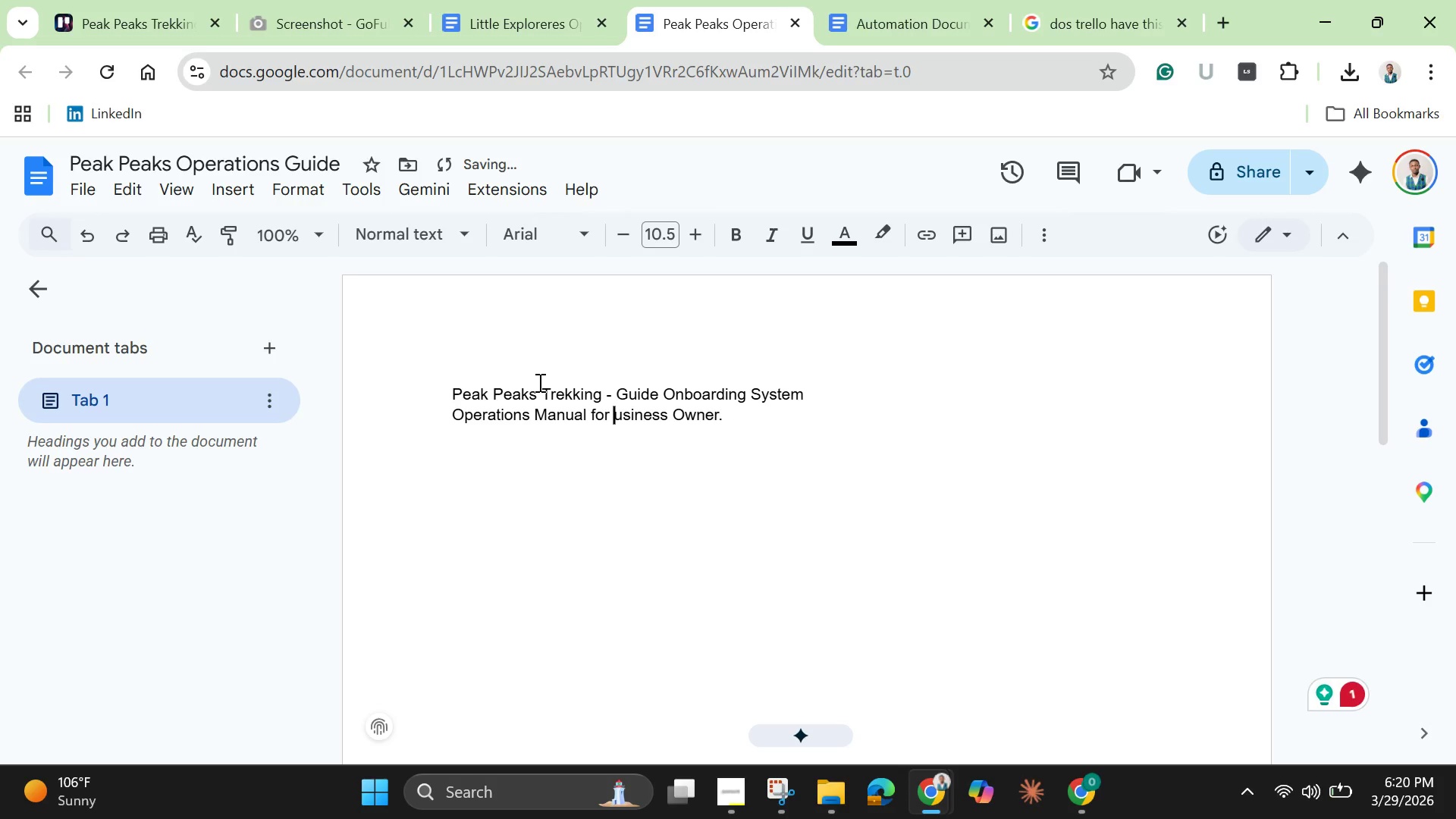 
key(Shift+B)
 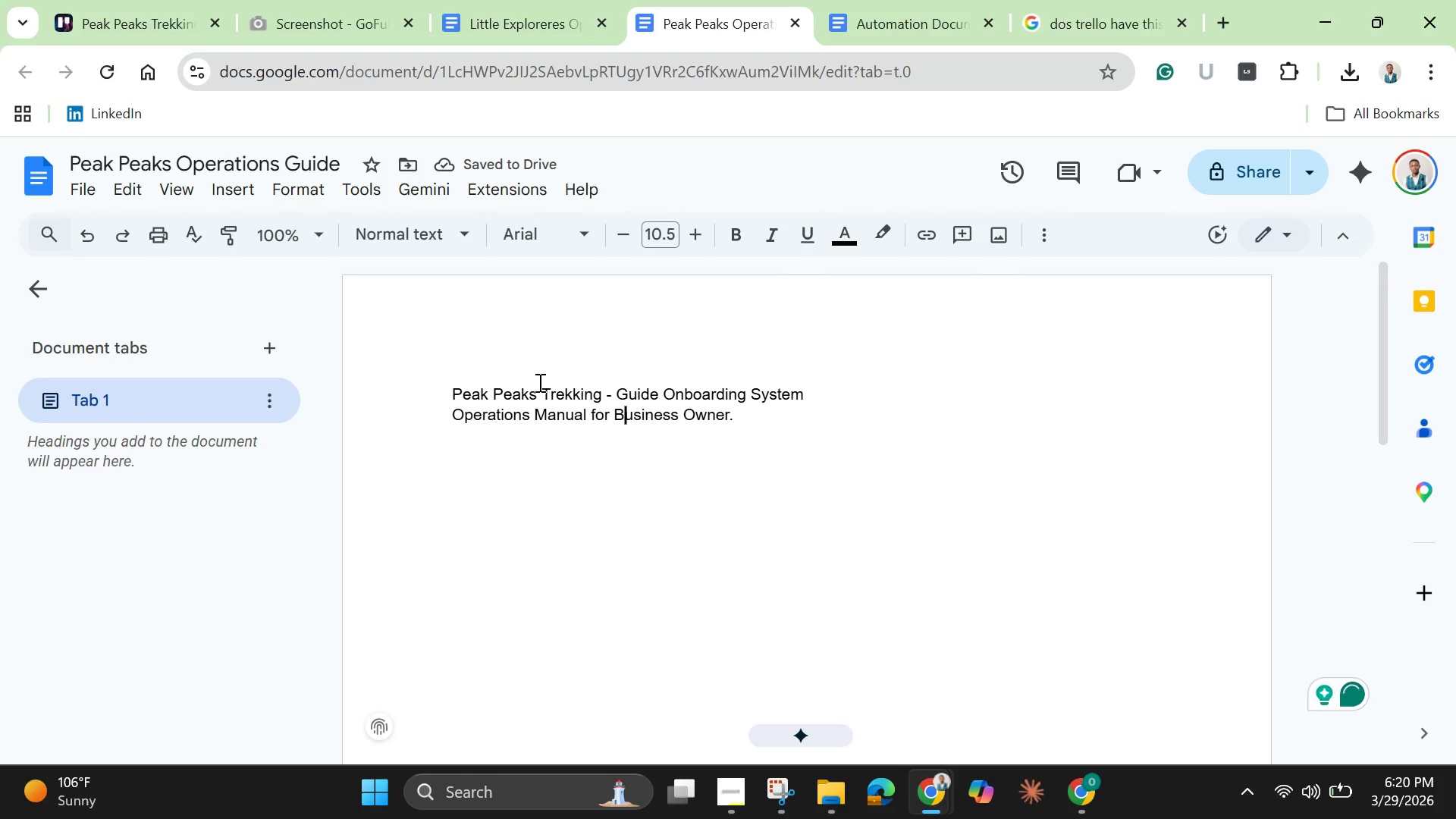 
wait(6.59)
 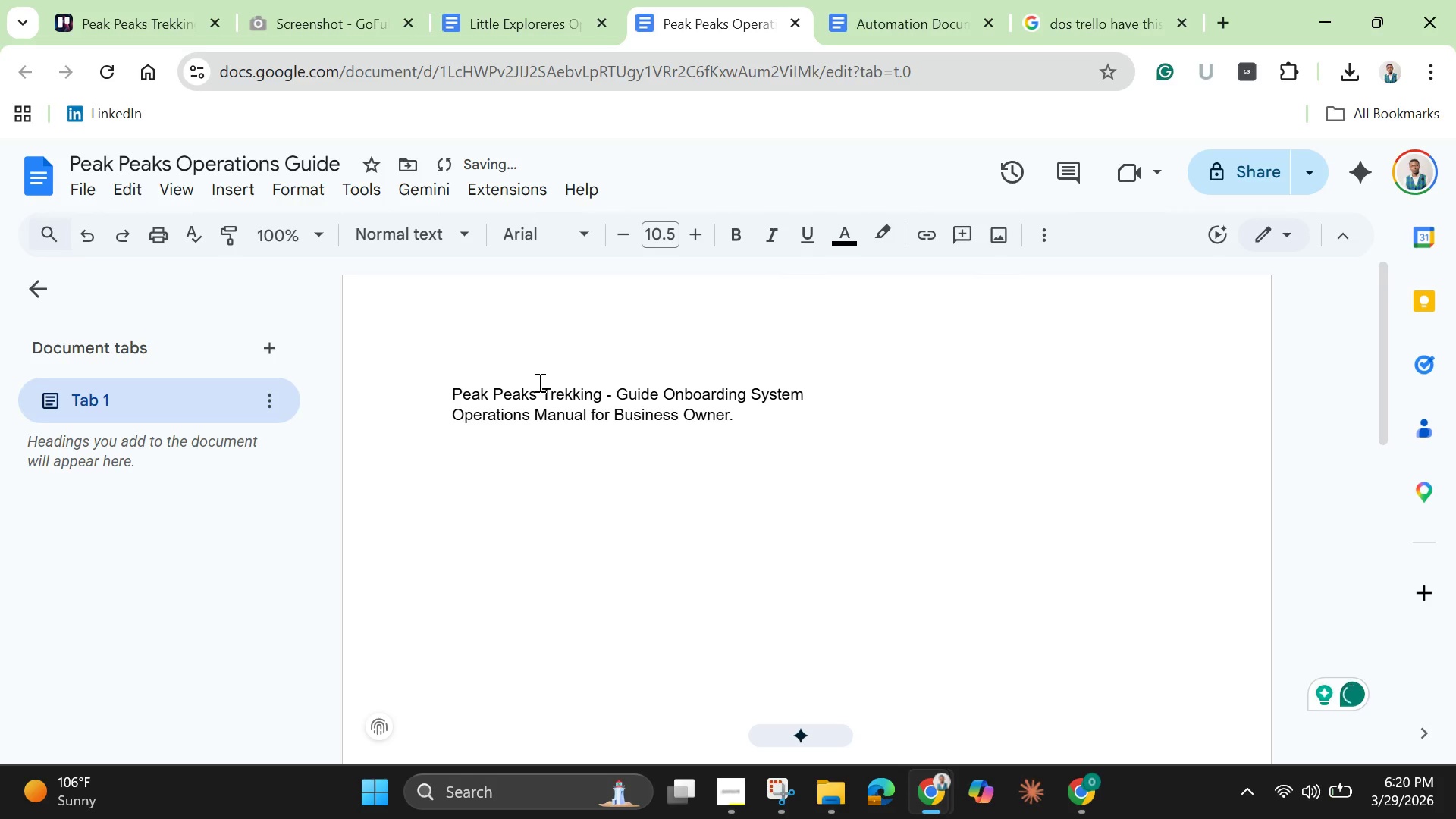 
key(Enter)
 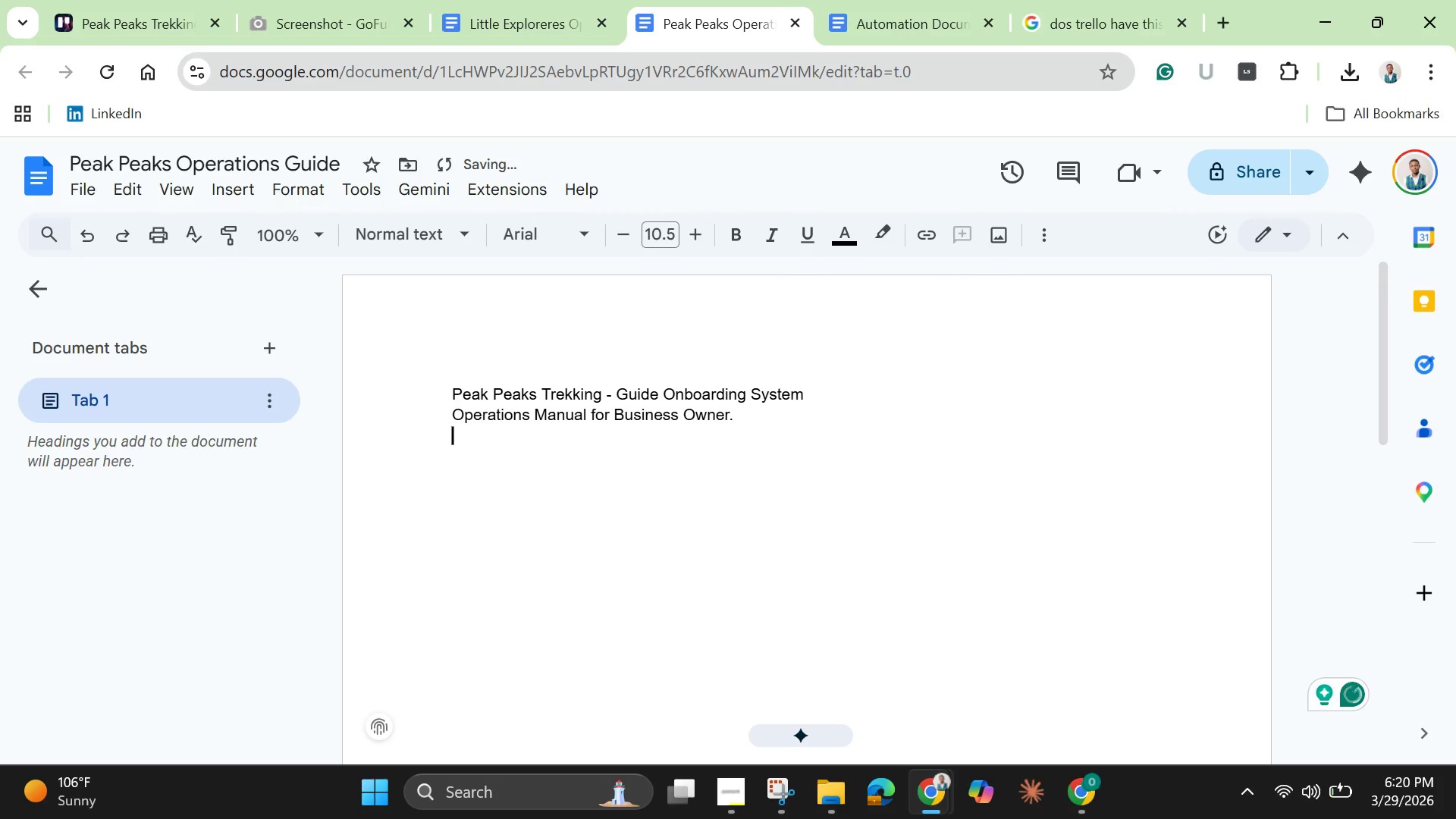 
key(Enter)
 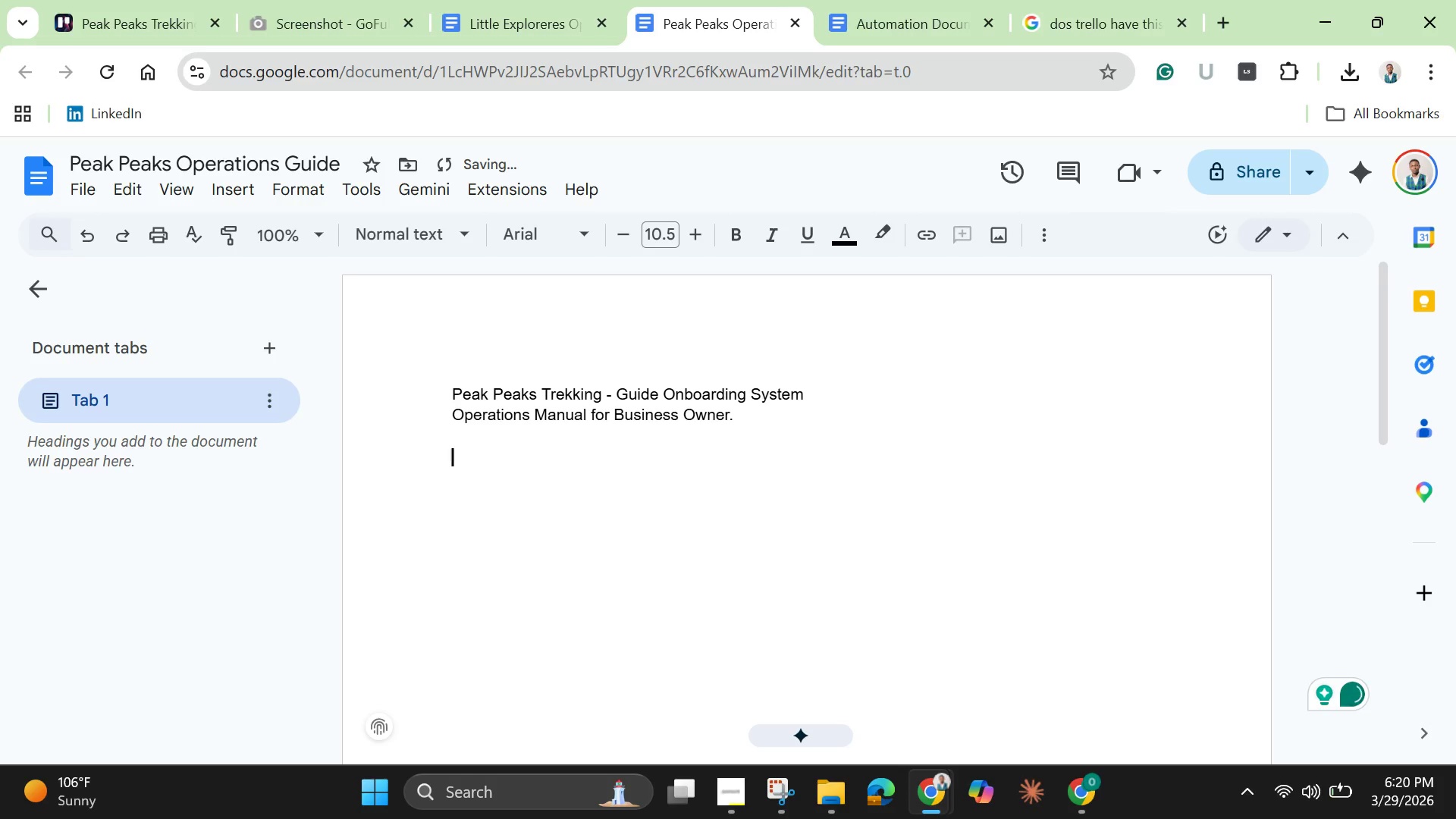 
type(Board Overview:)
 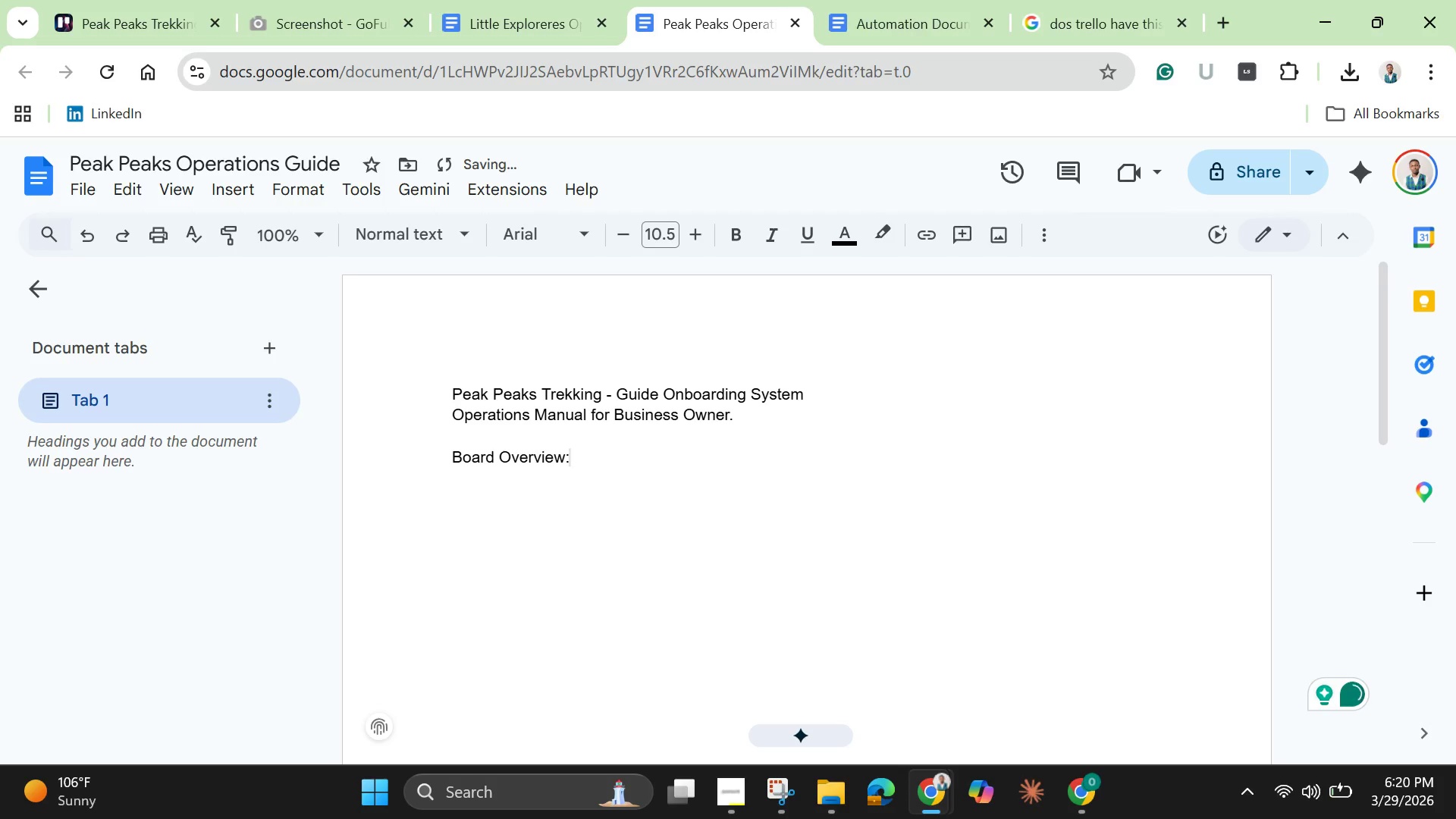 
key(Enter)
 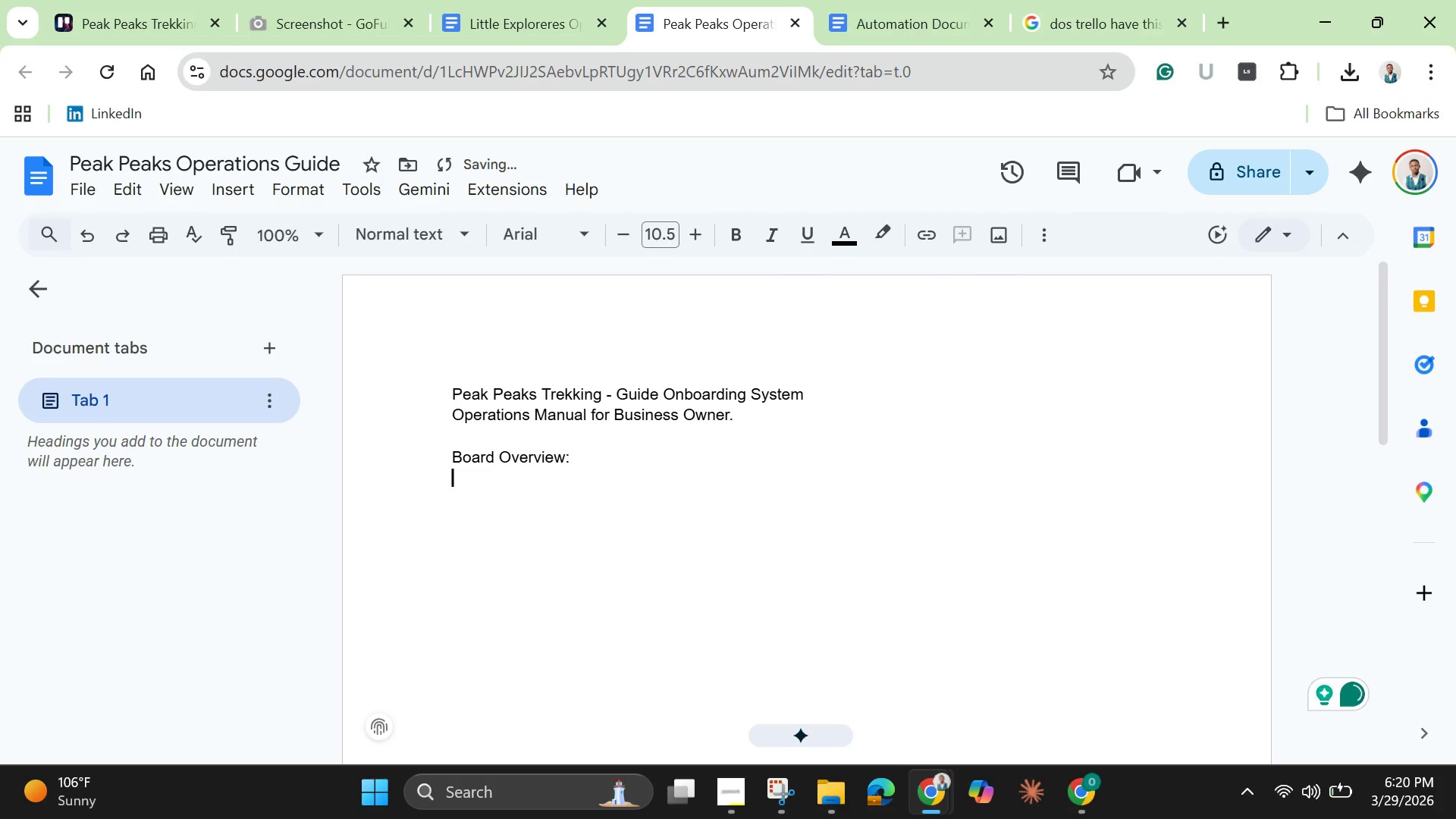 
hold_key(key=ShiftLeft, duration=0.47)
 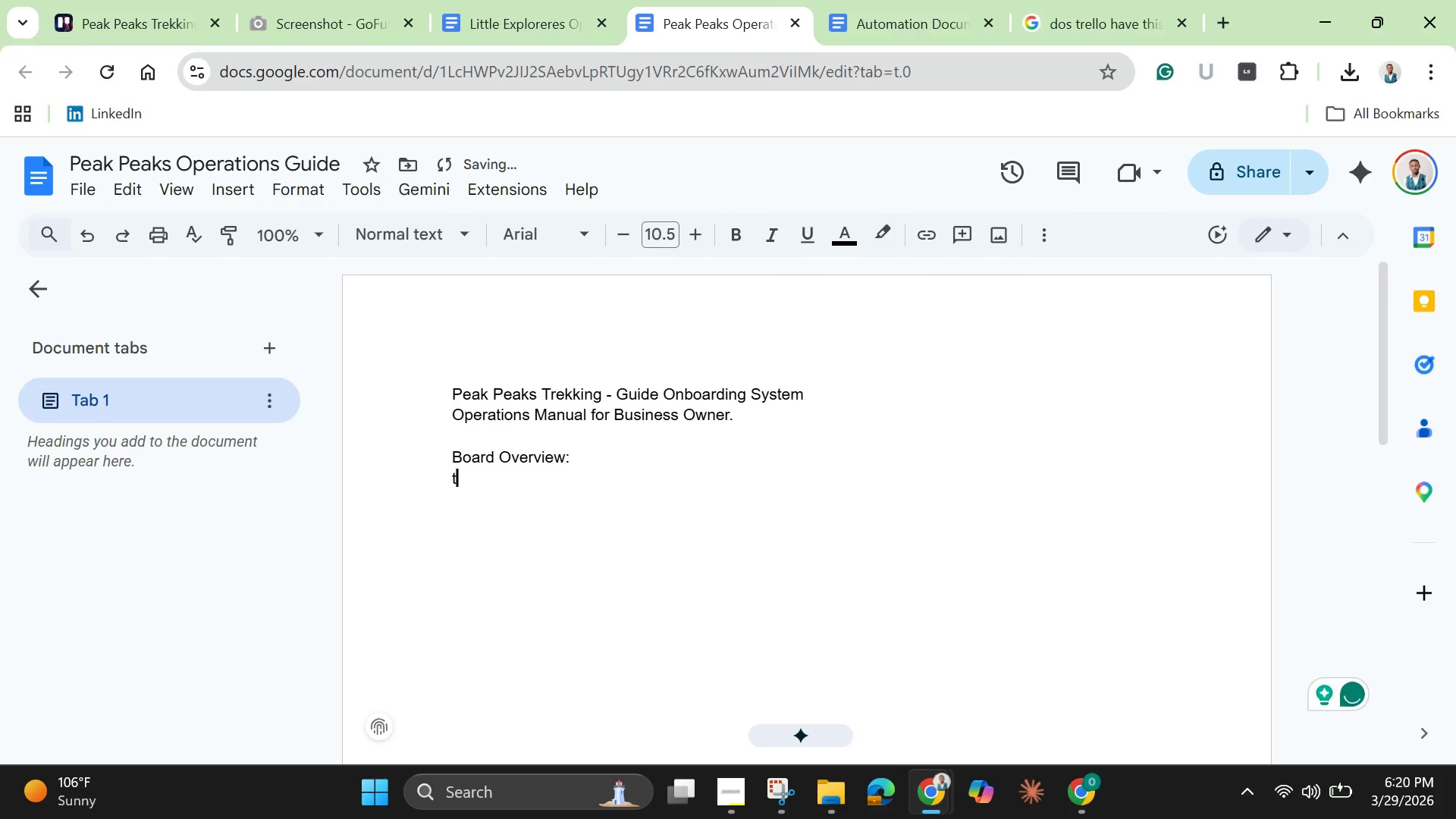 
type(the board has 5 lists representing the )
 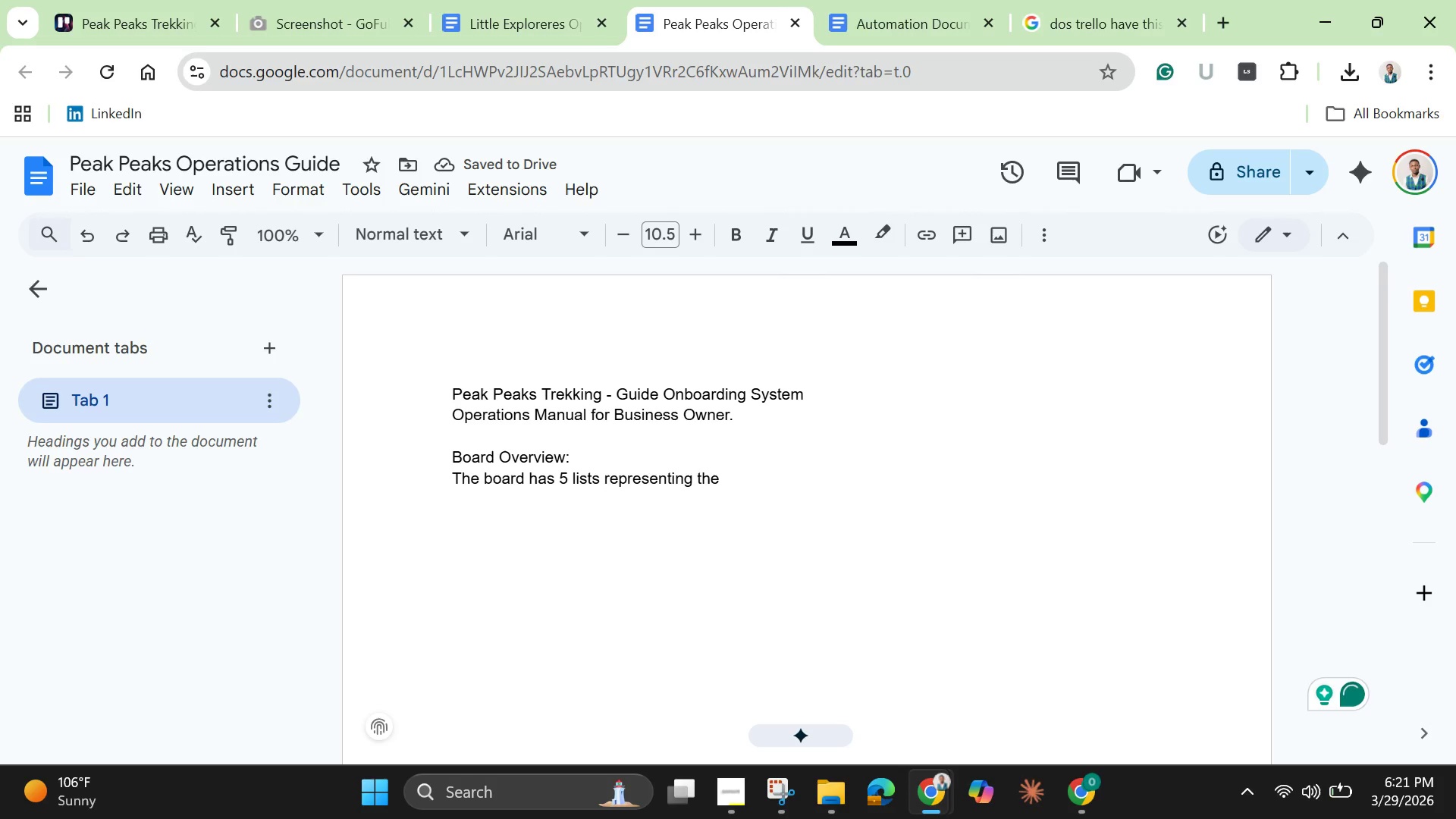 
type(guide onboarding journey.)
key(Backspace)
type(")
key(Backspace)
type(:)
 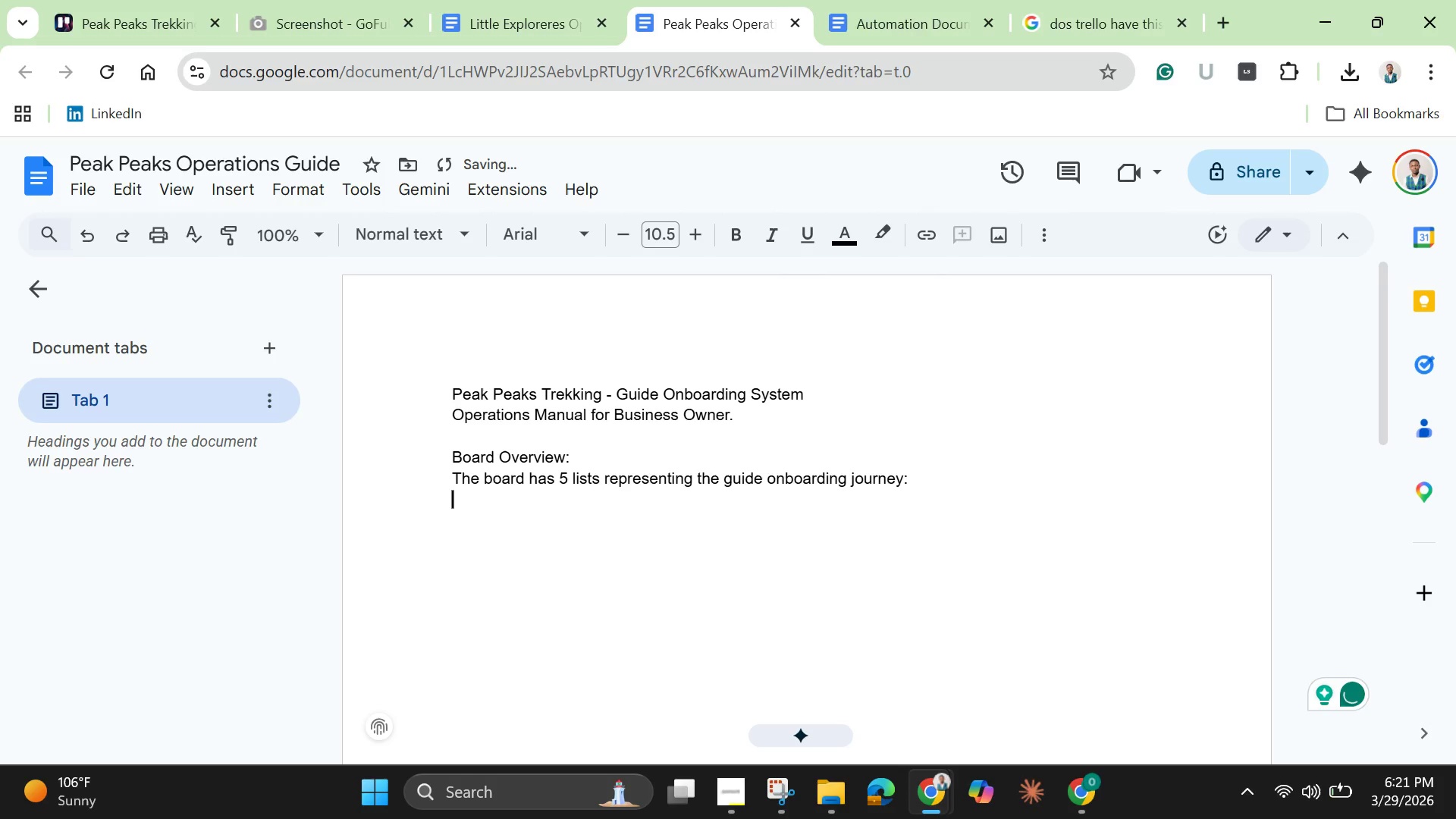 
 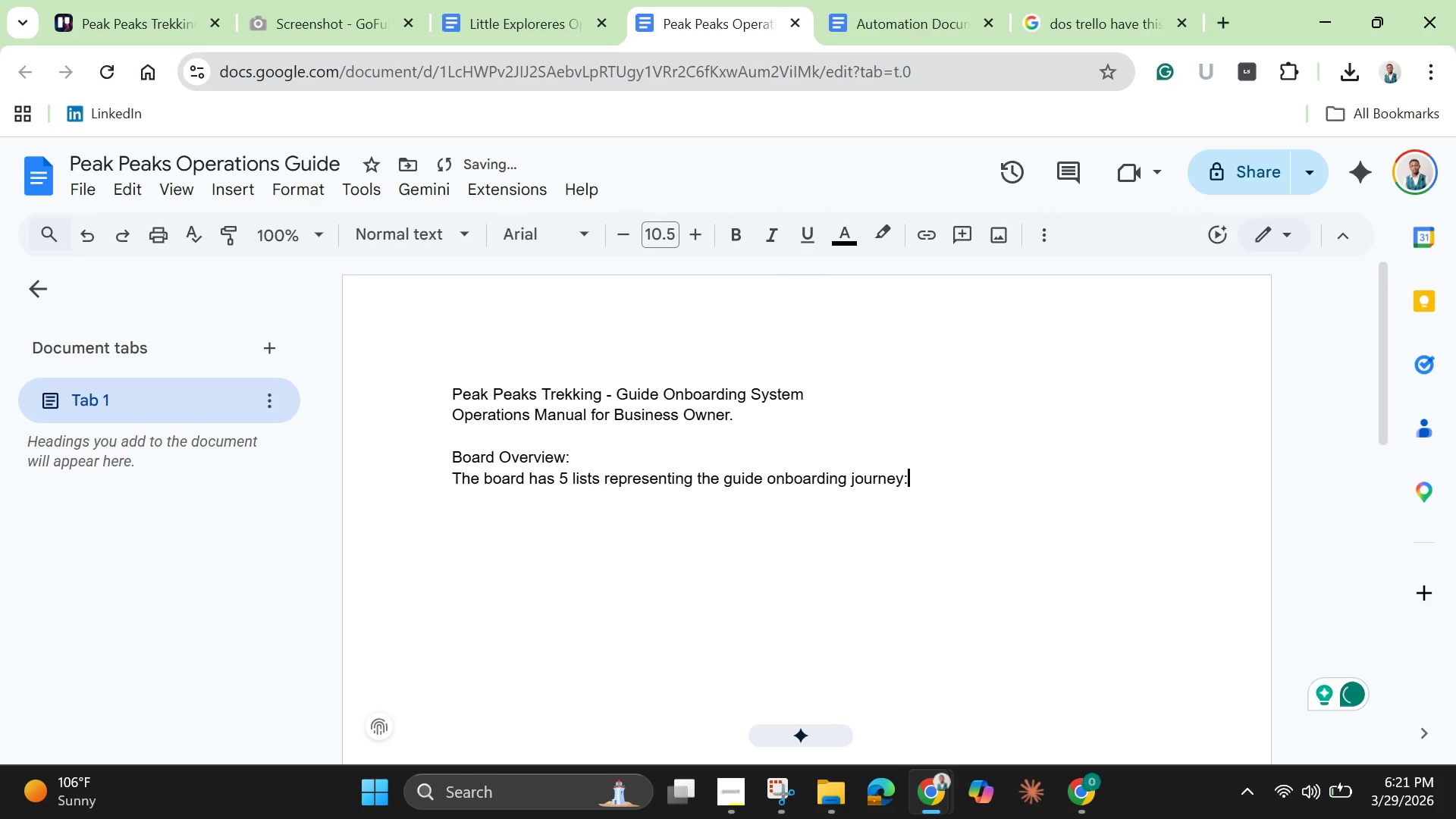 
key(Enter)
 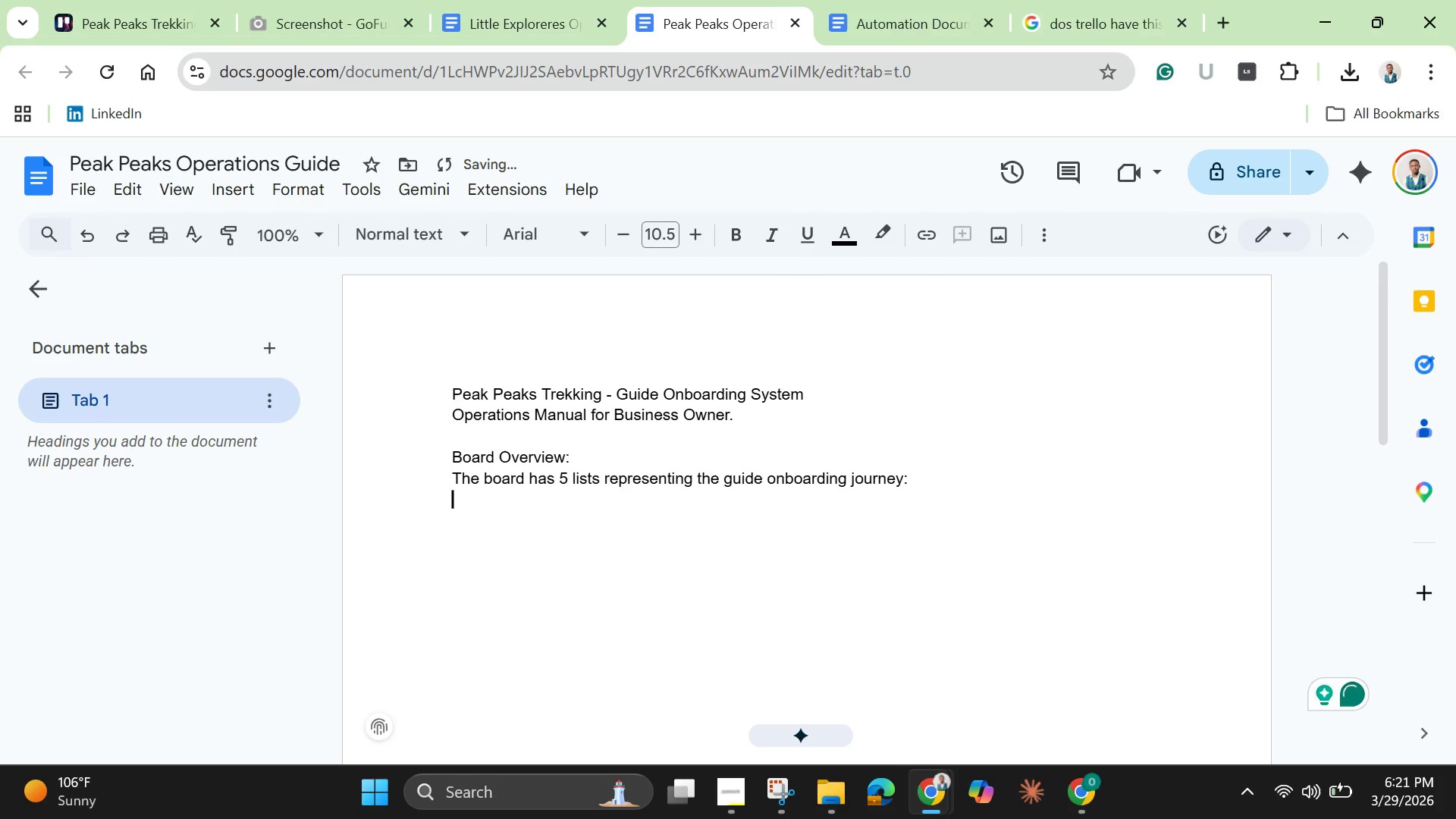 
key(Enter)
 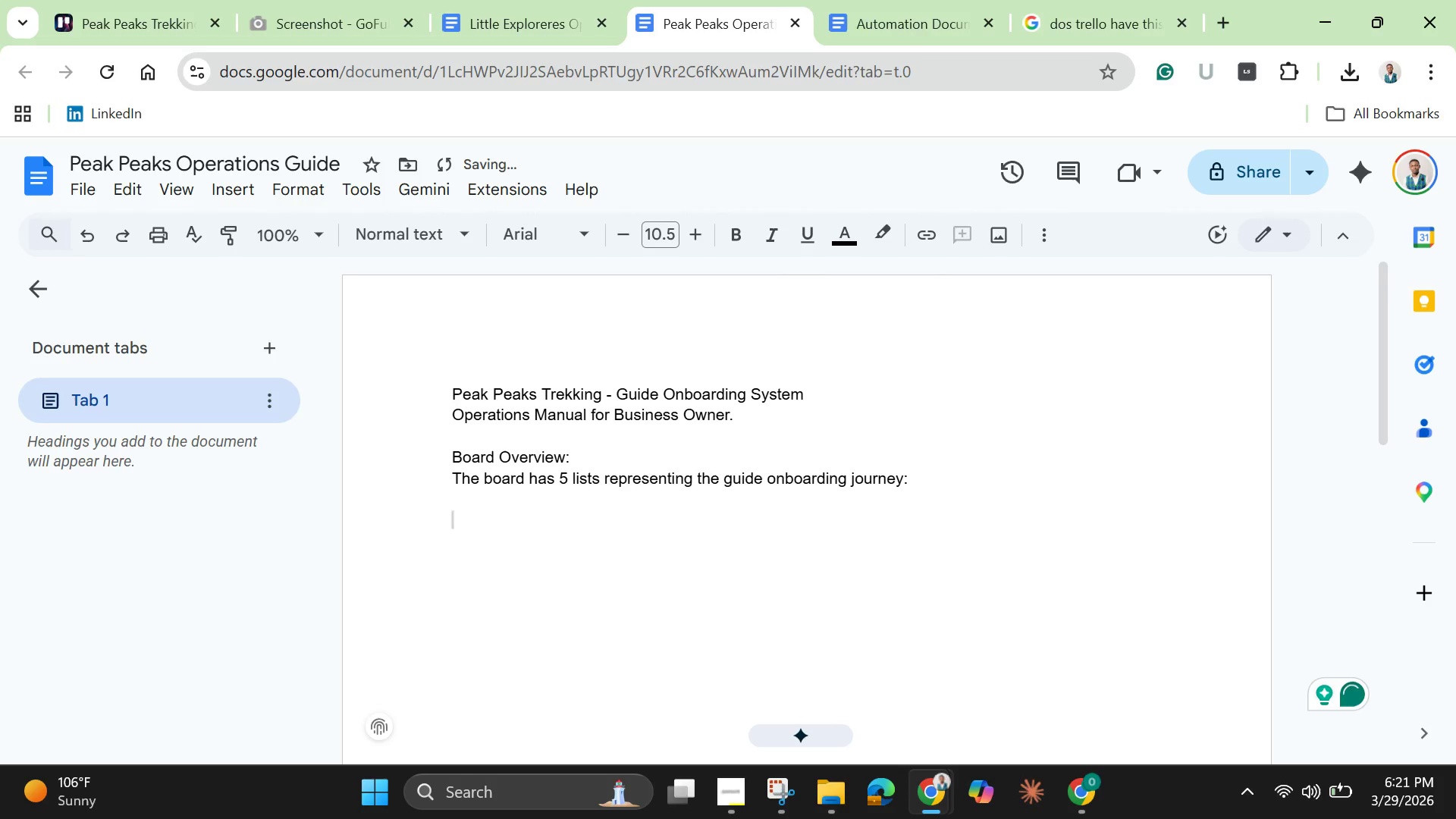 
type(1. NEW APPLICATIONS)
 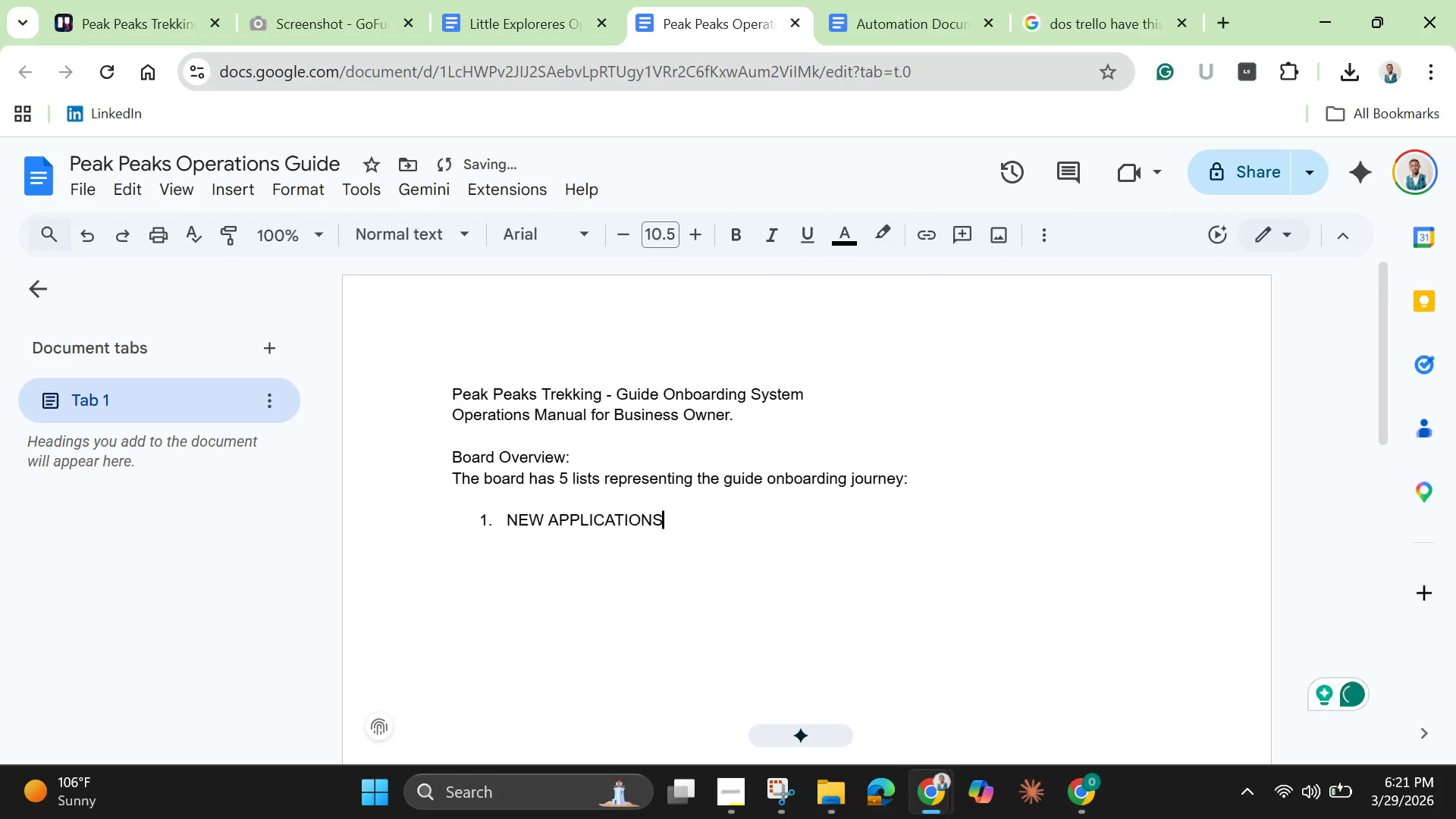 
key(Enter)
 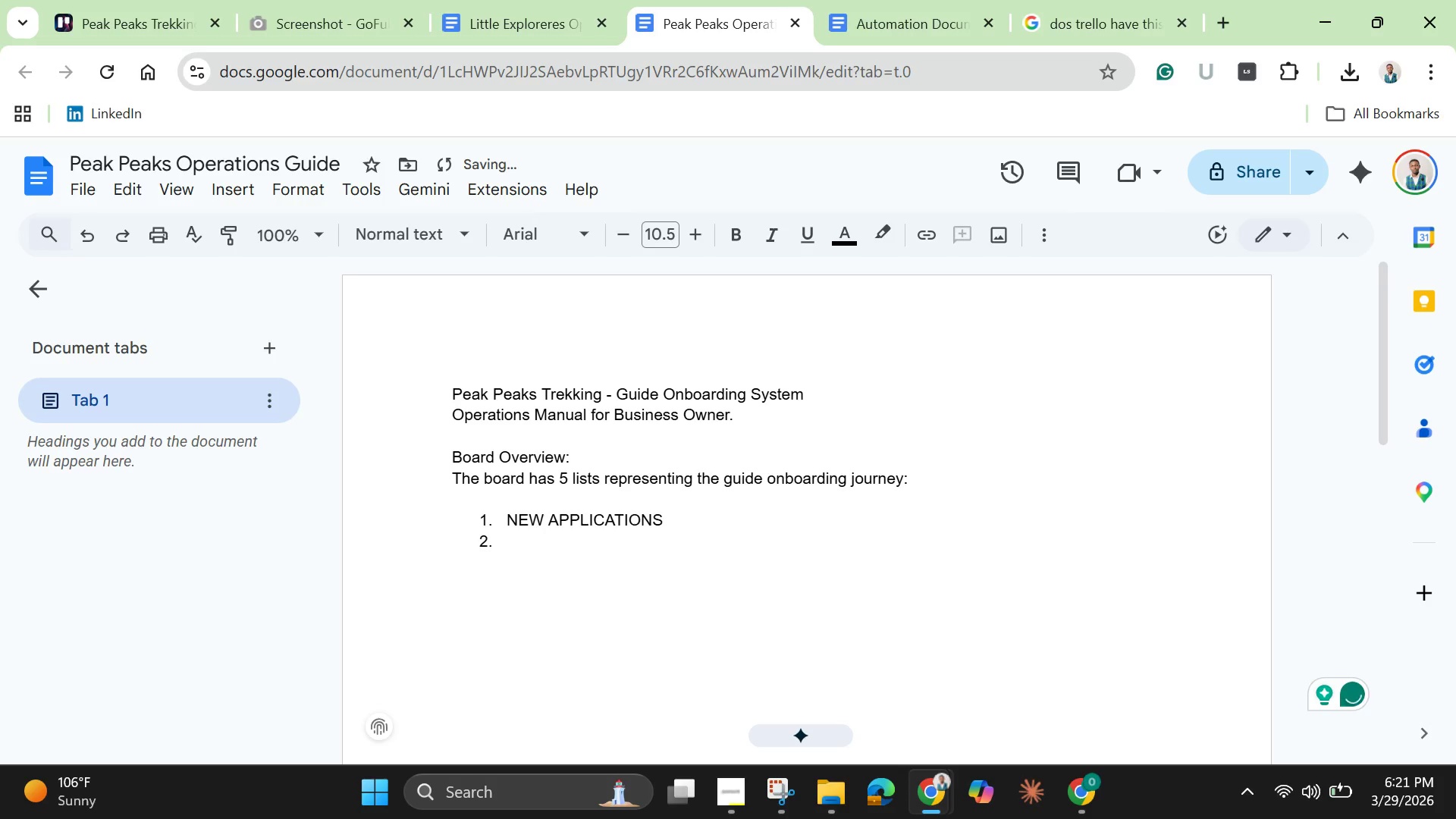 
key(Enter)
 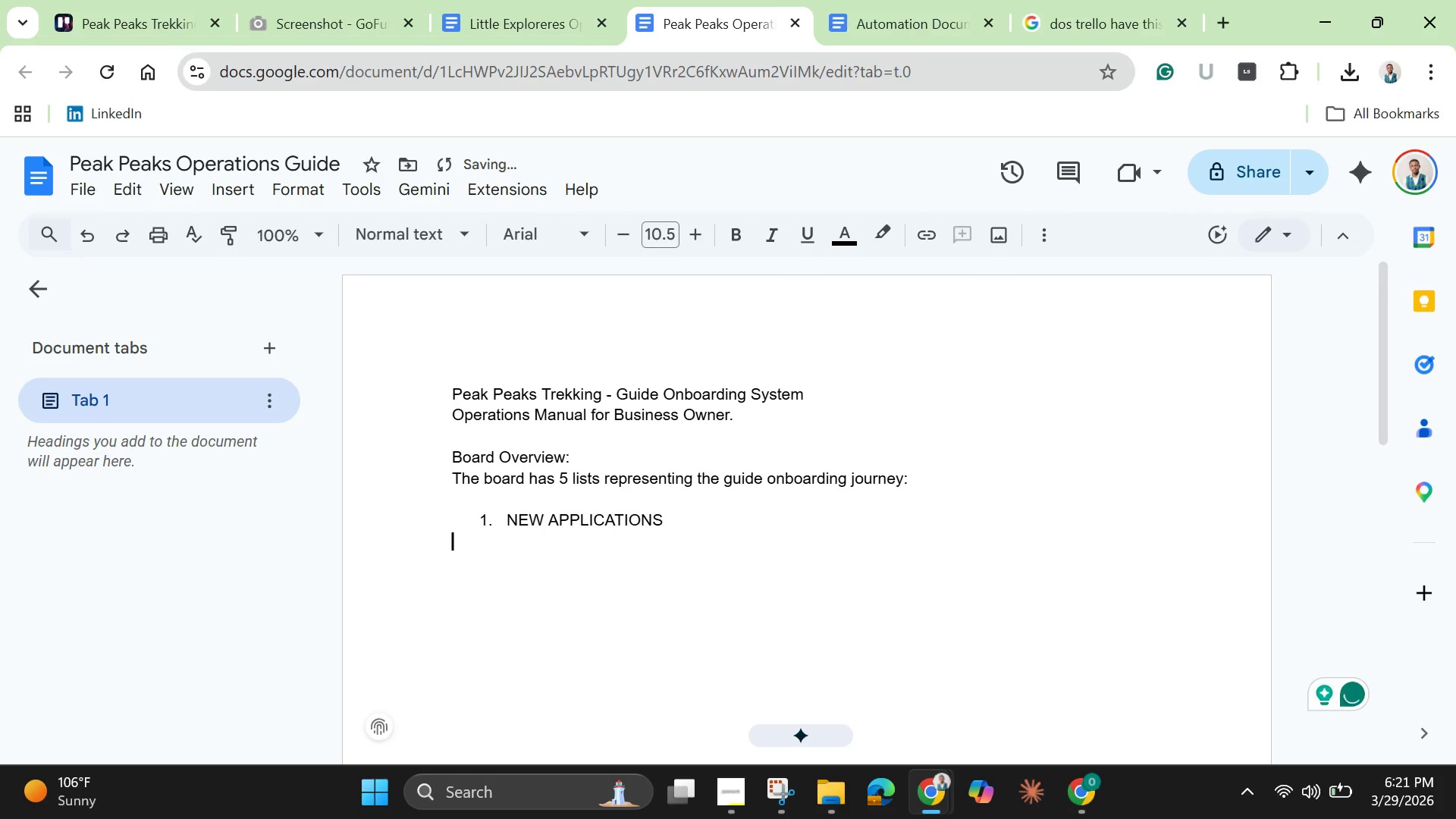 
type(Where )
 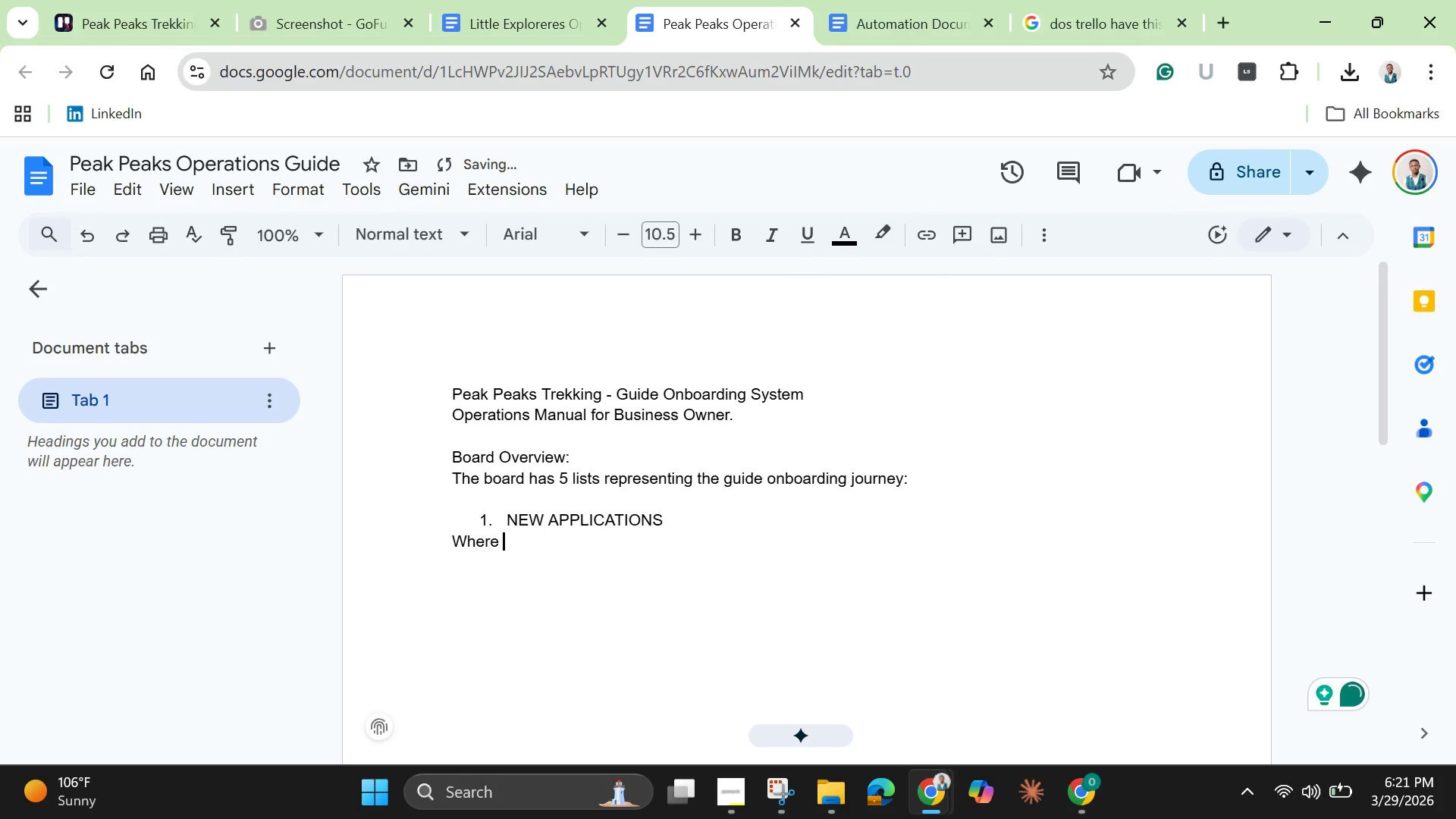 
wait(5.27)
 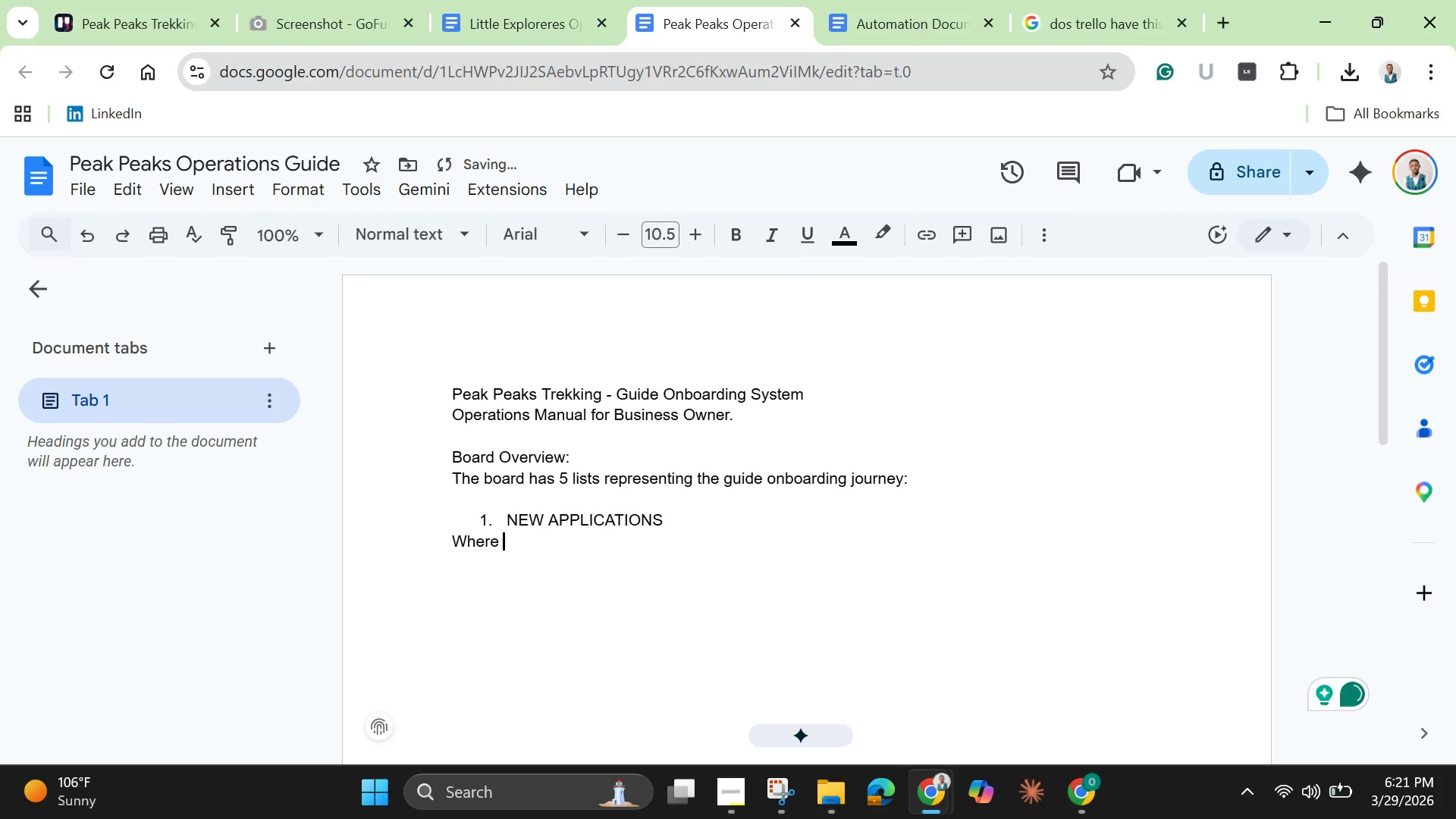 
type(new guide applications arrive)
 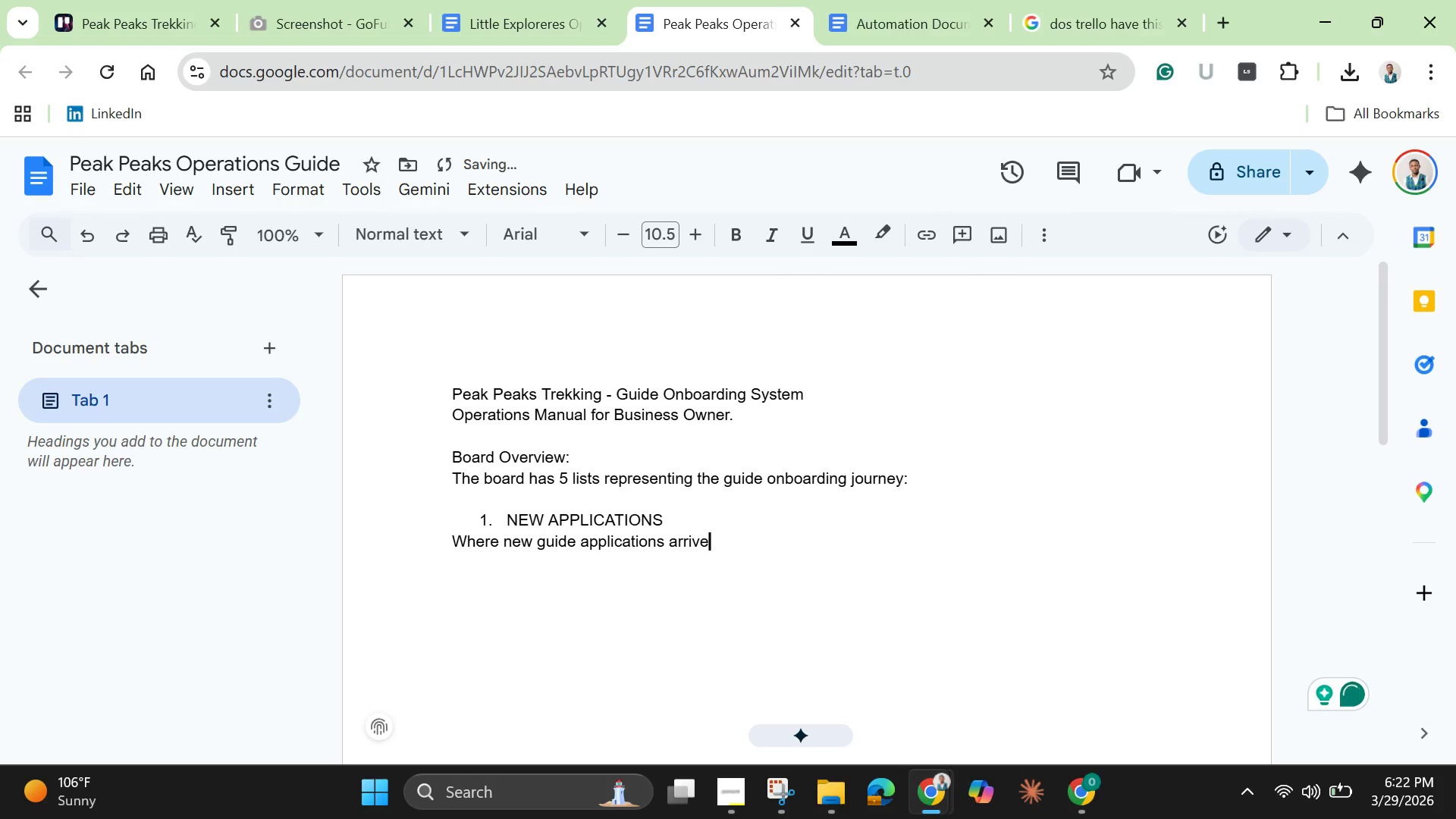 
key(Enter)
 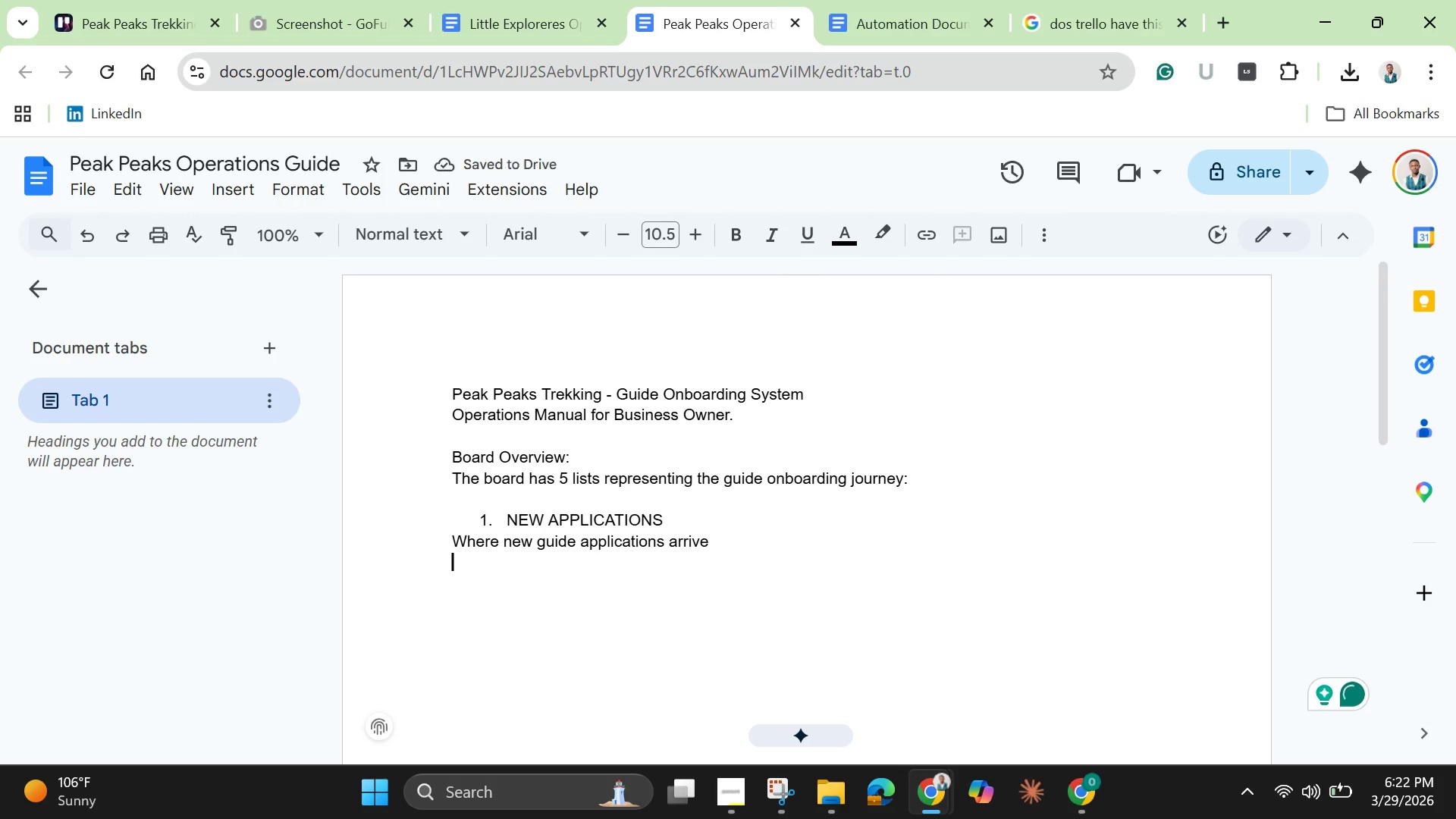 
type(Action: review application )
 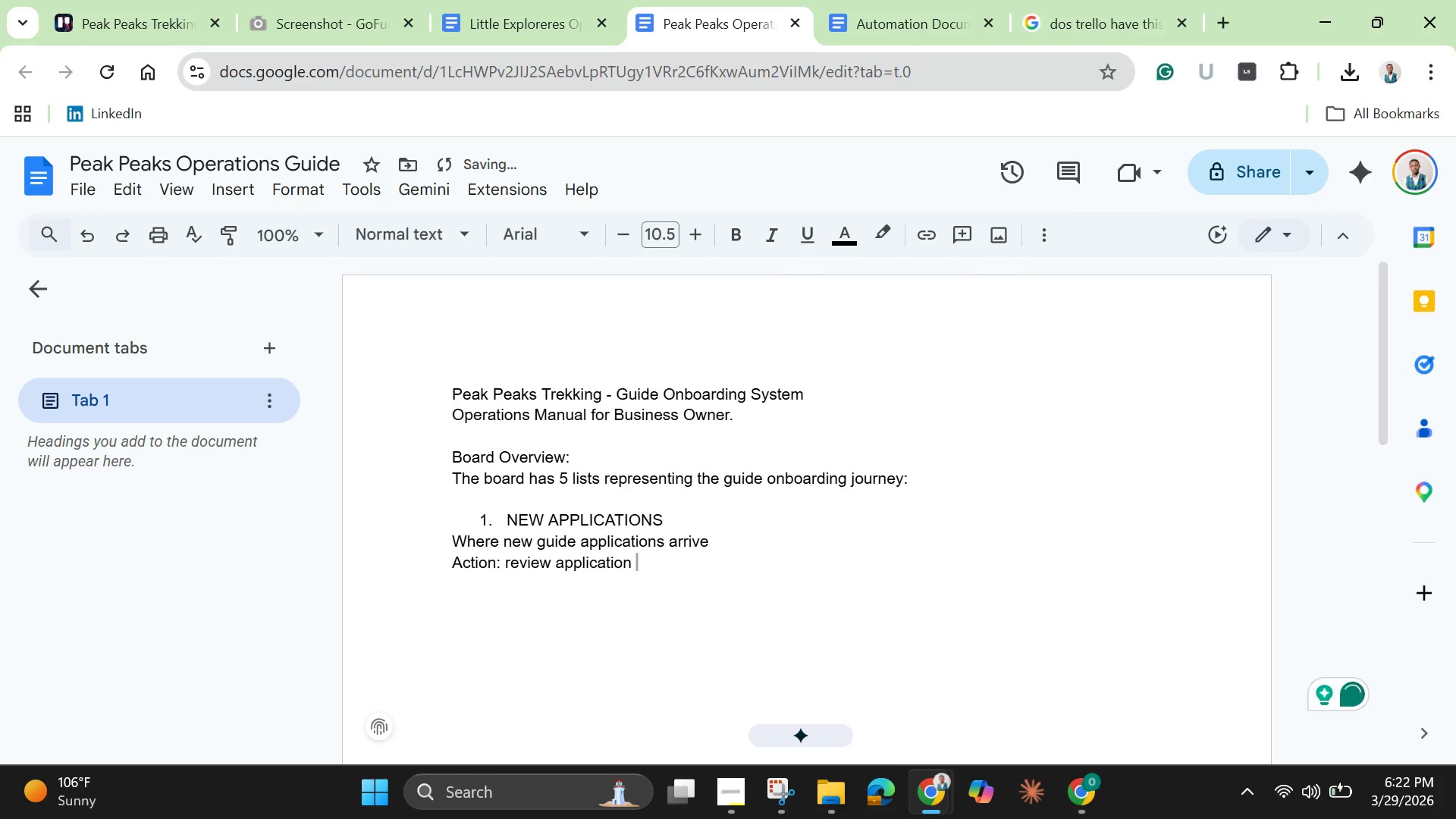 
type(, create card )
 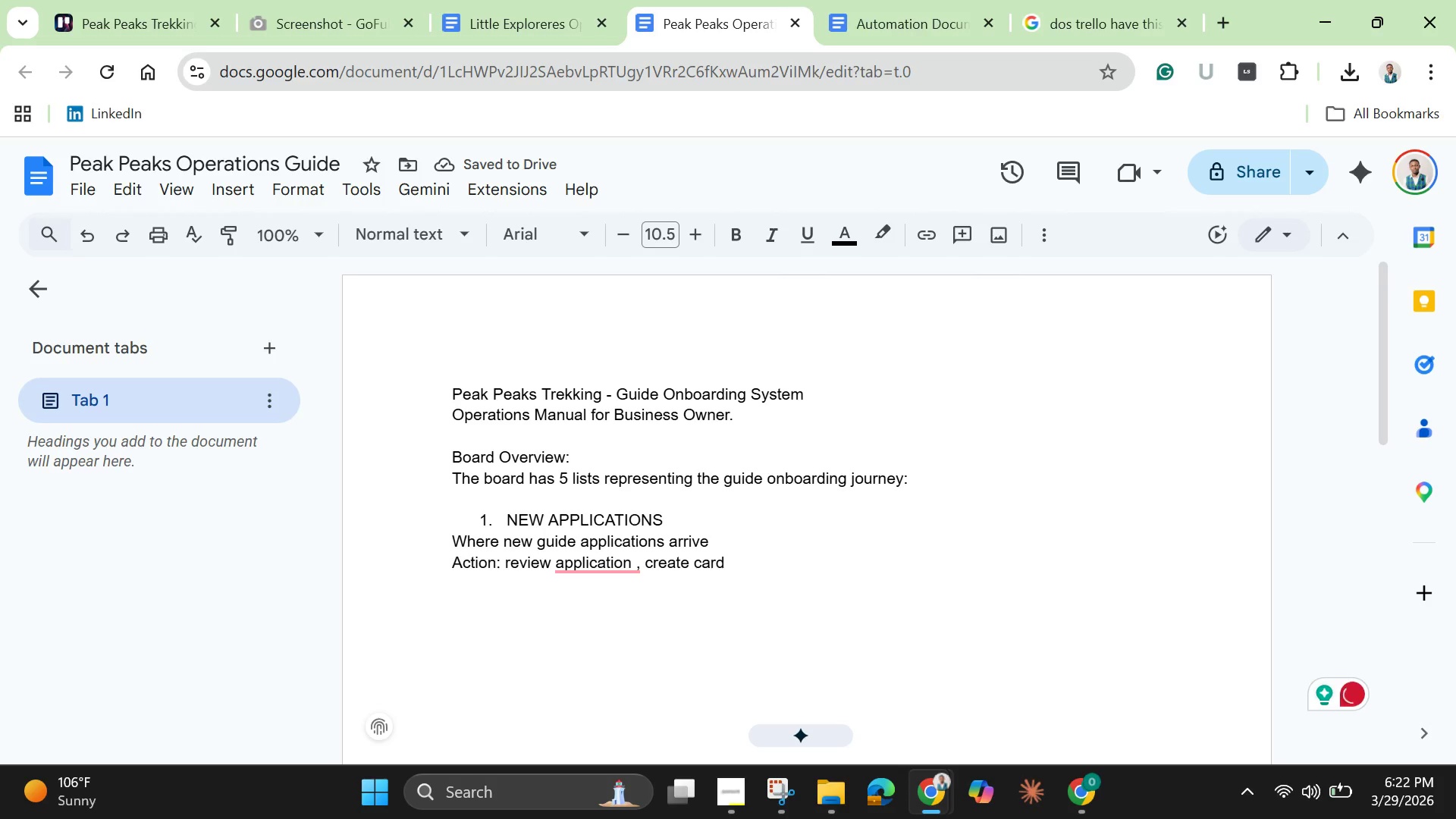 
type(from Master )
 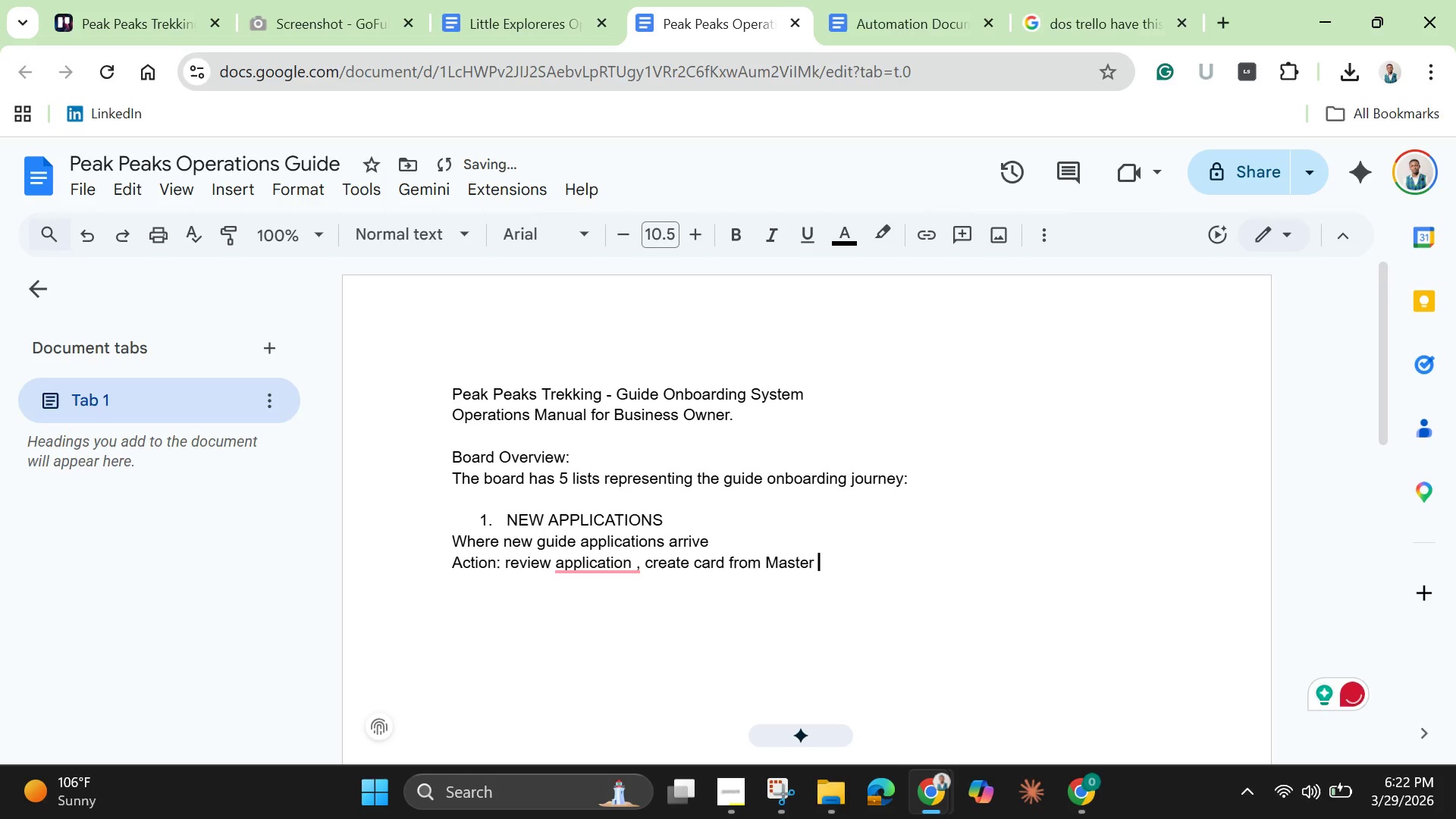 
type(Guide Template.)
 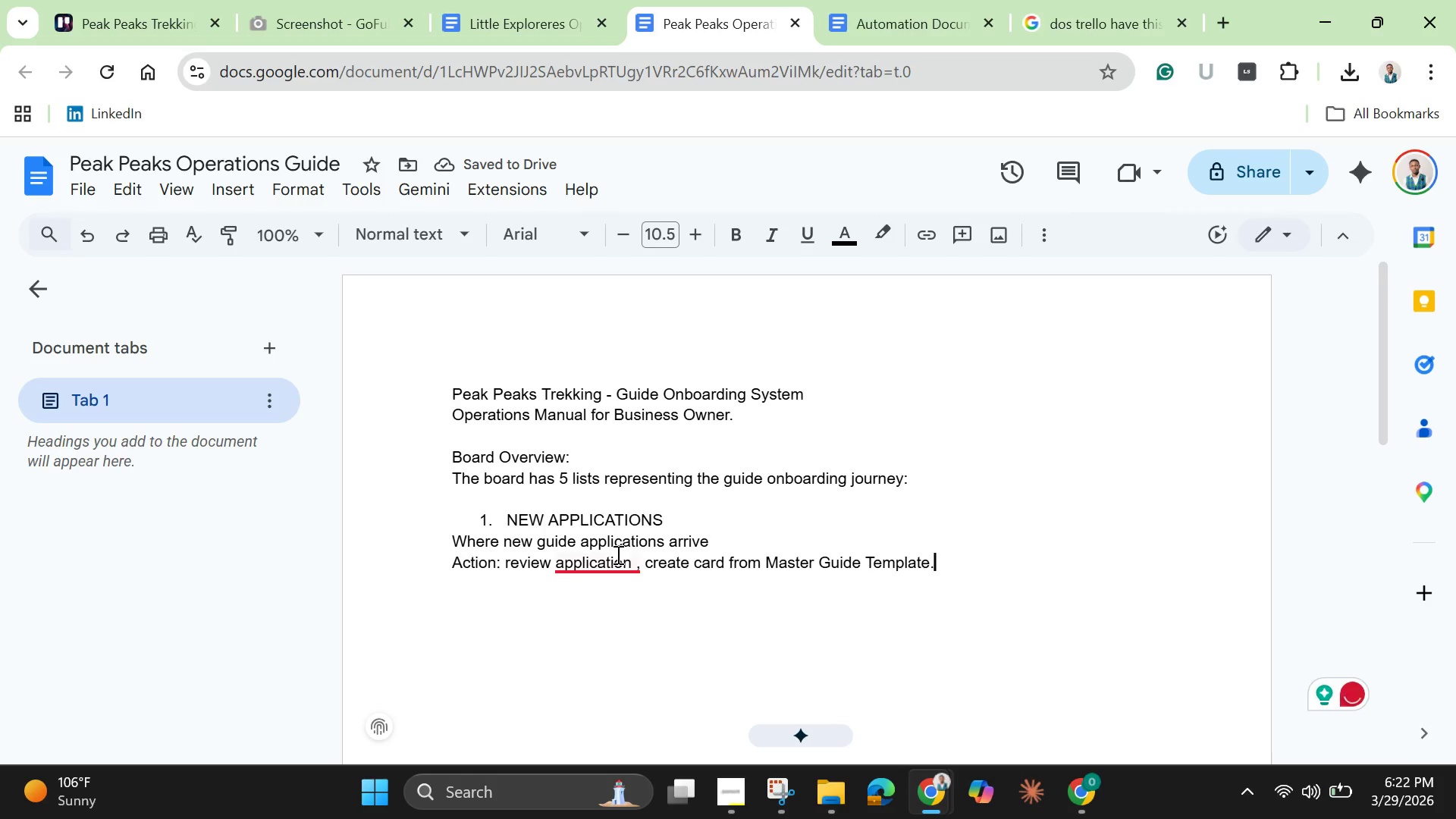 
wait(5.75)
 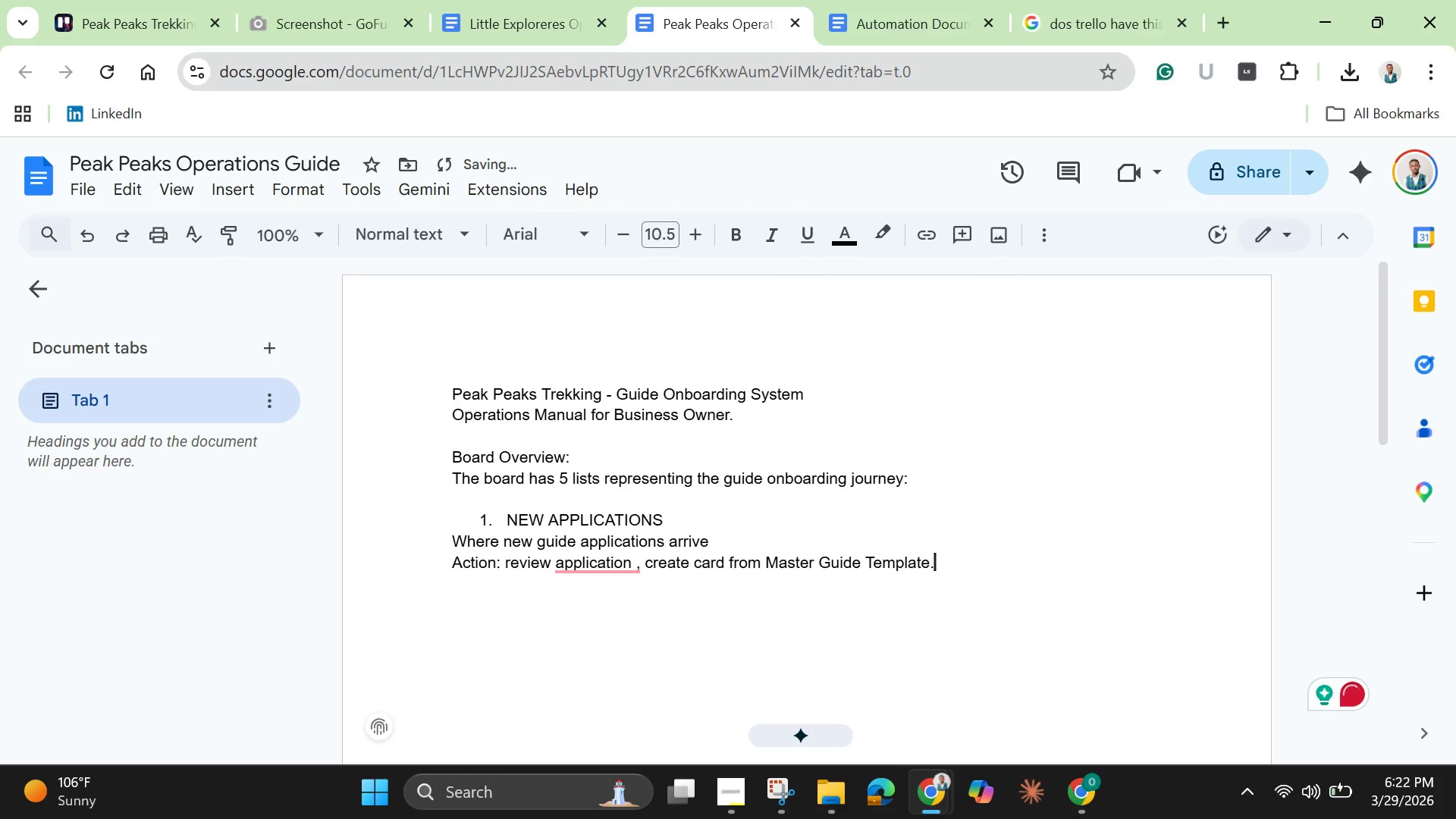 
left_click([623, 620])
 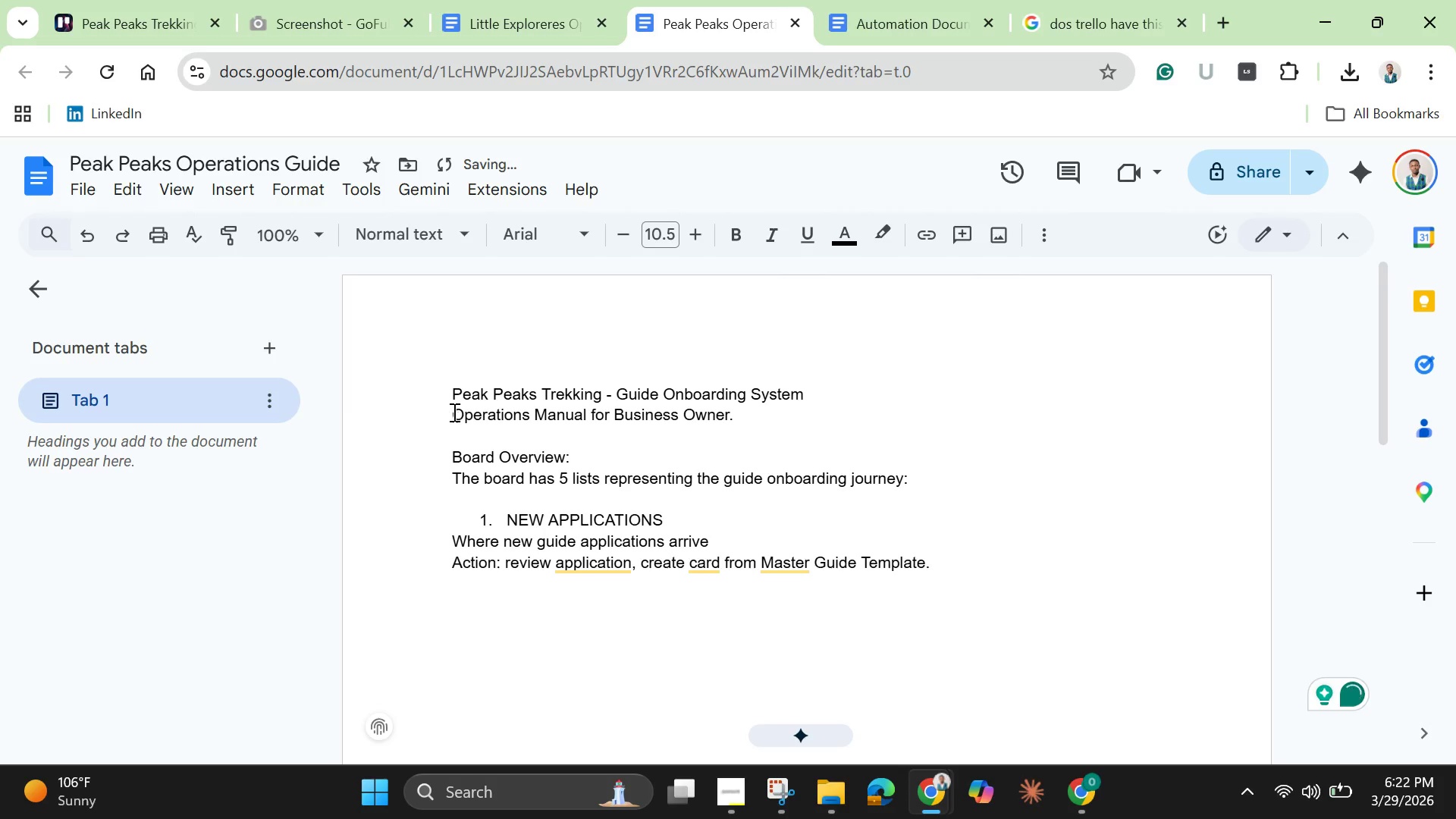 
left_click([455, 404])
 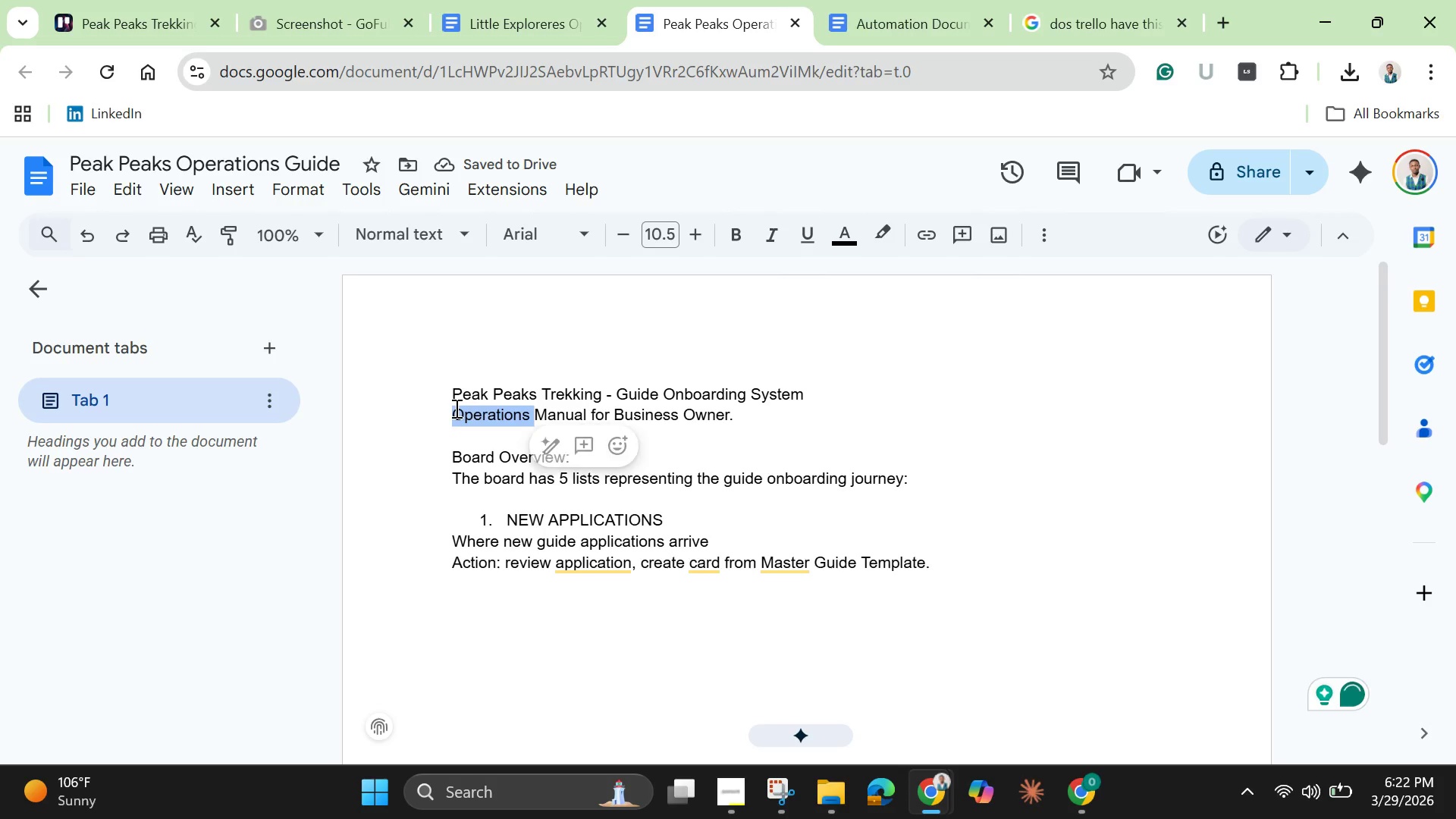 
double_click([455, 408])
 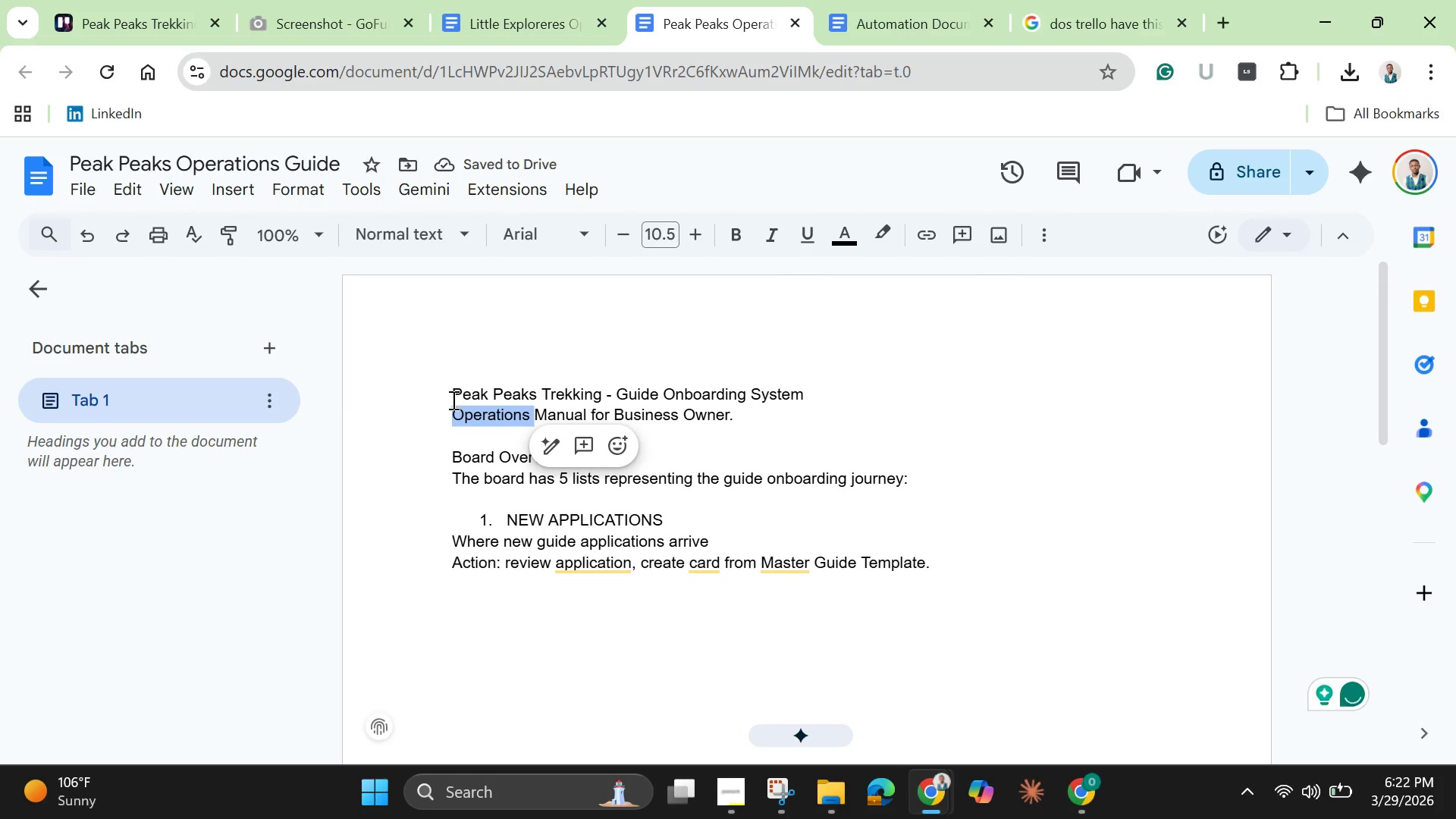 
left_click([451, 398])
 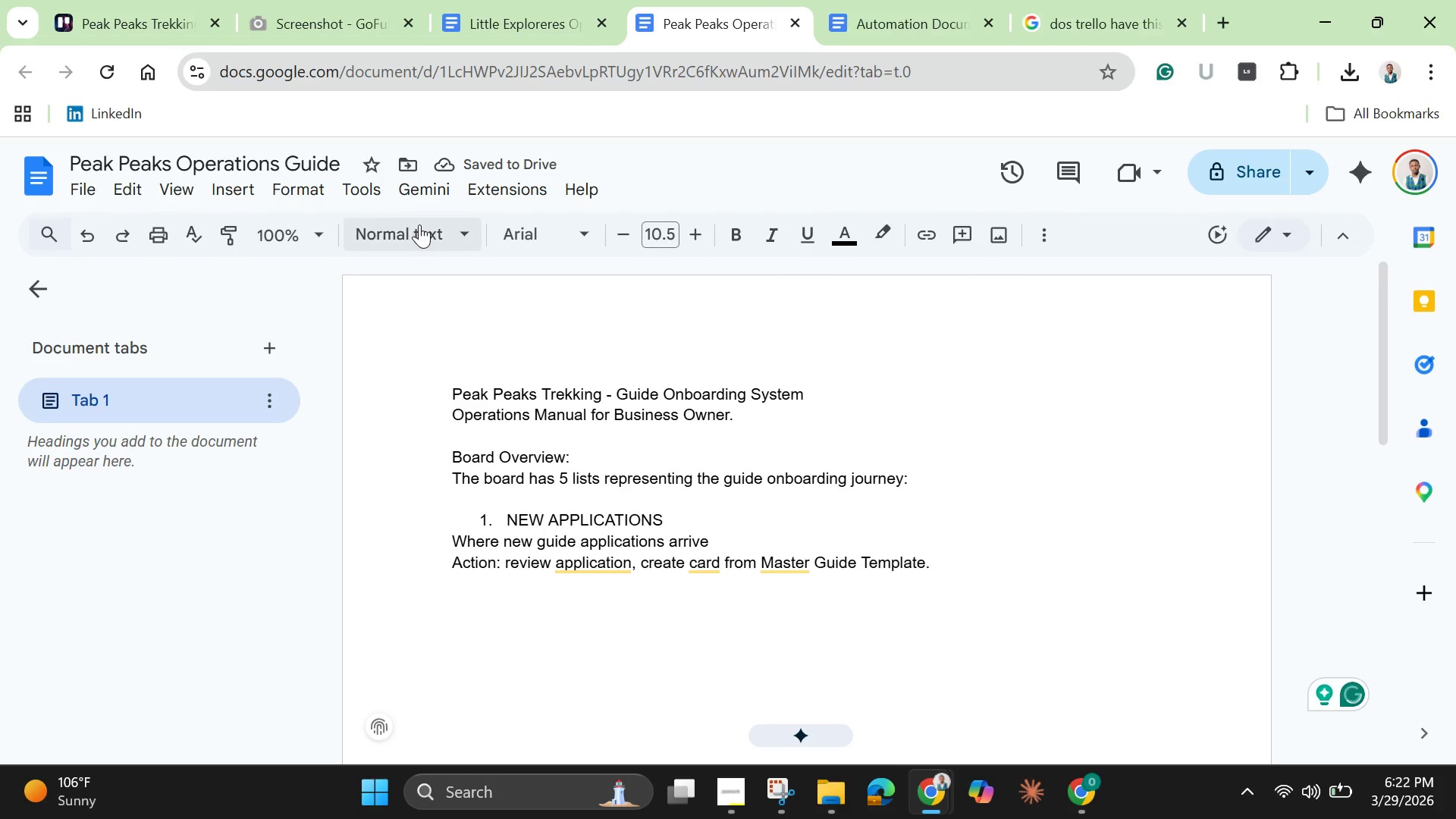 
left_click([419, 221])
 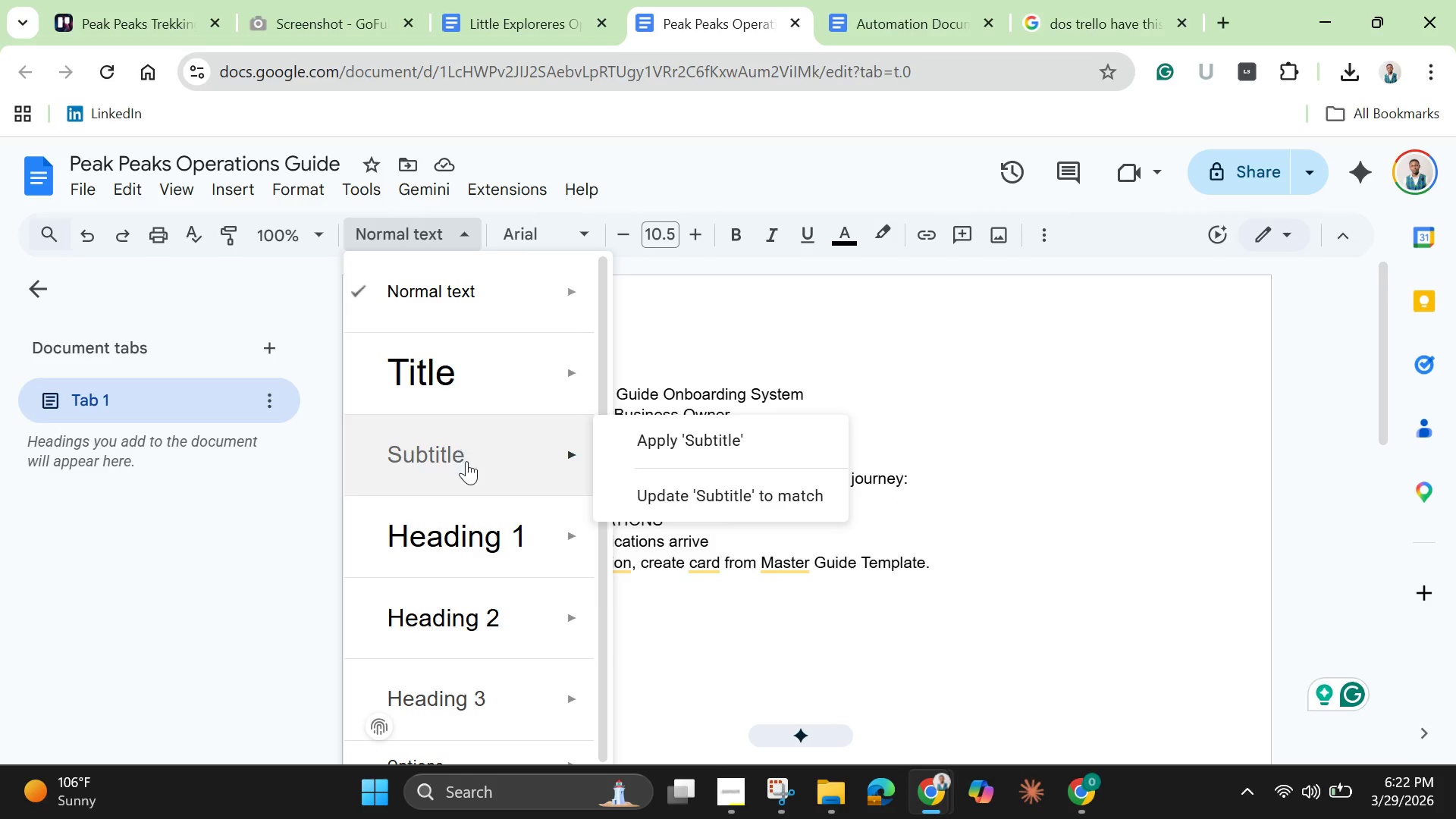 
wait(5.81)
 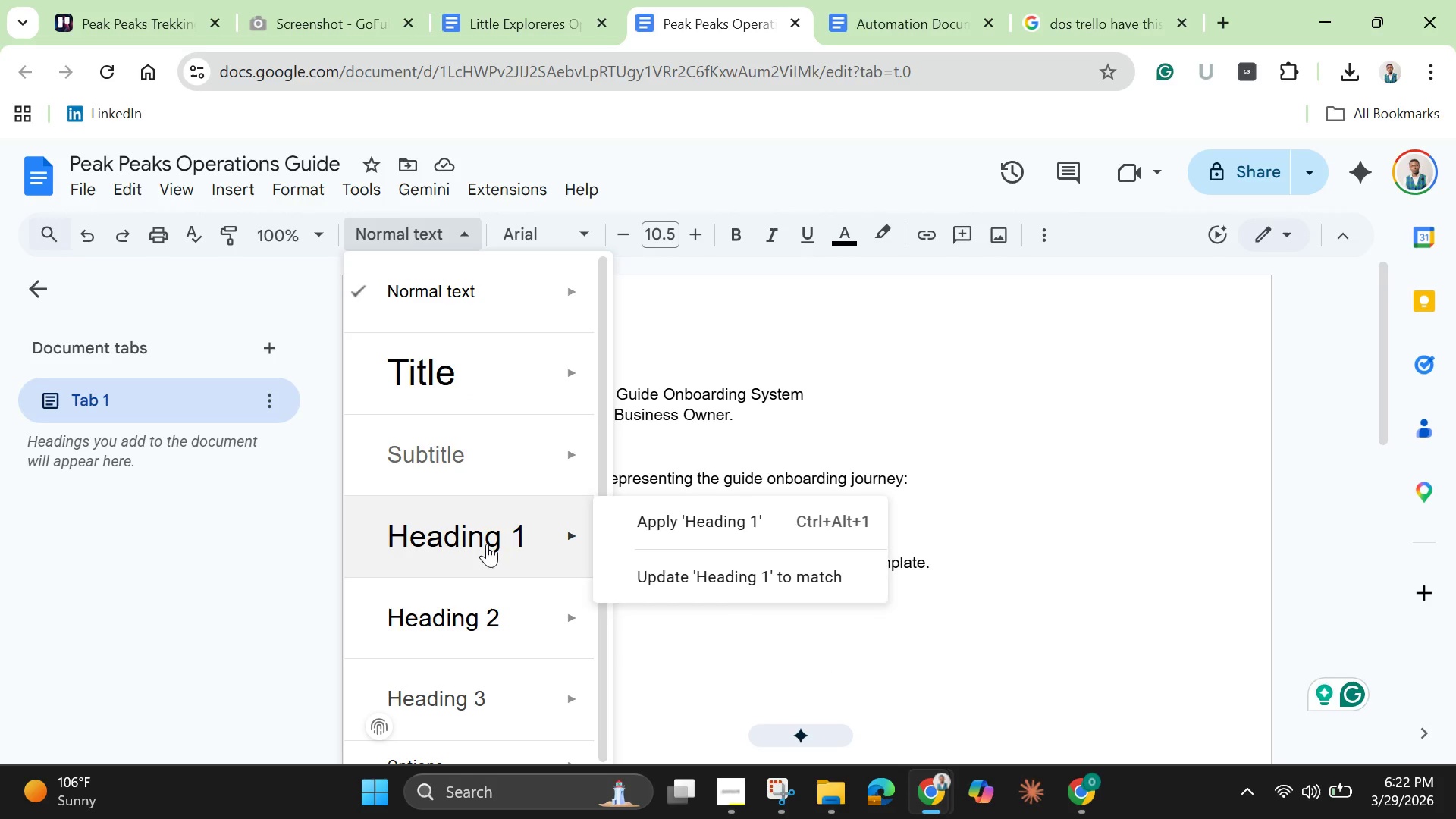 
left_click([456, 385])
 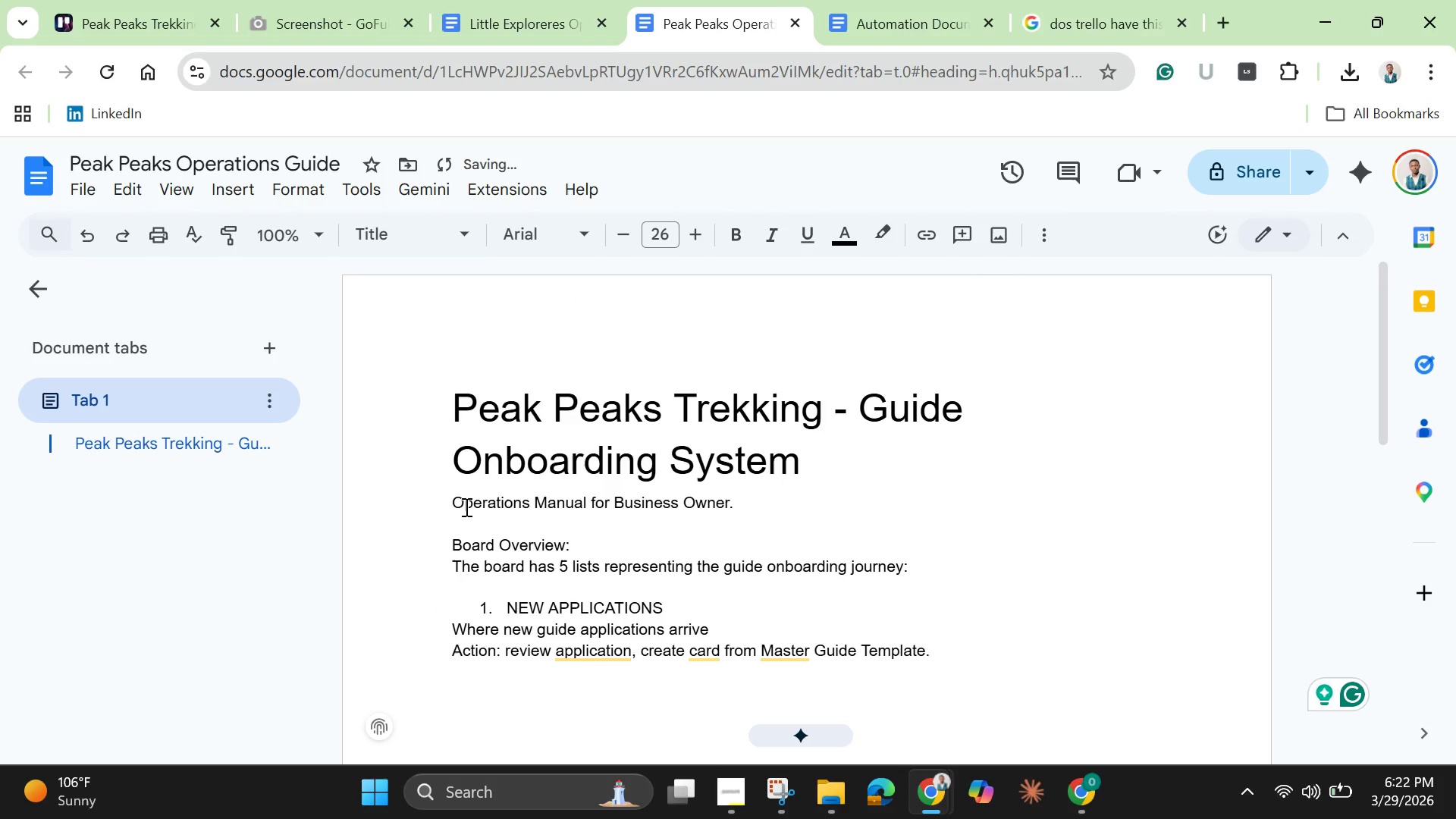 
left_click([454, 500])
 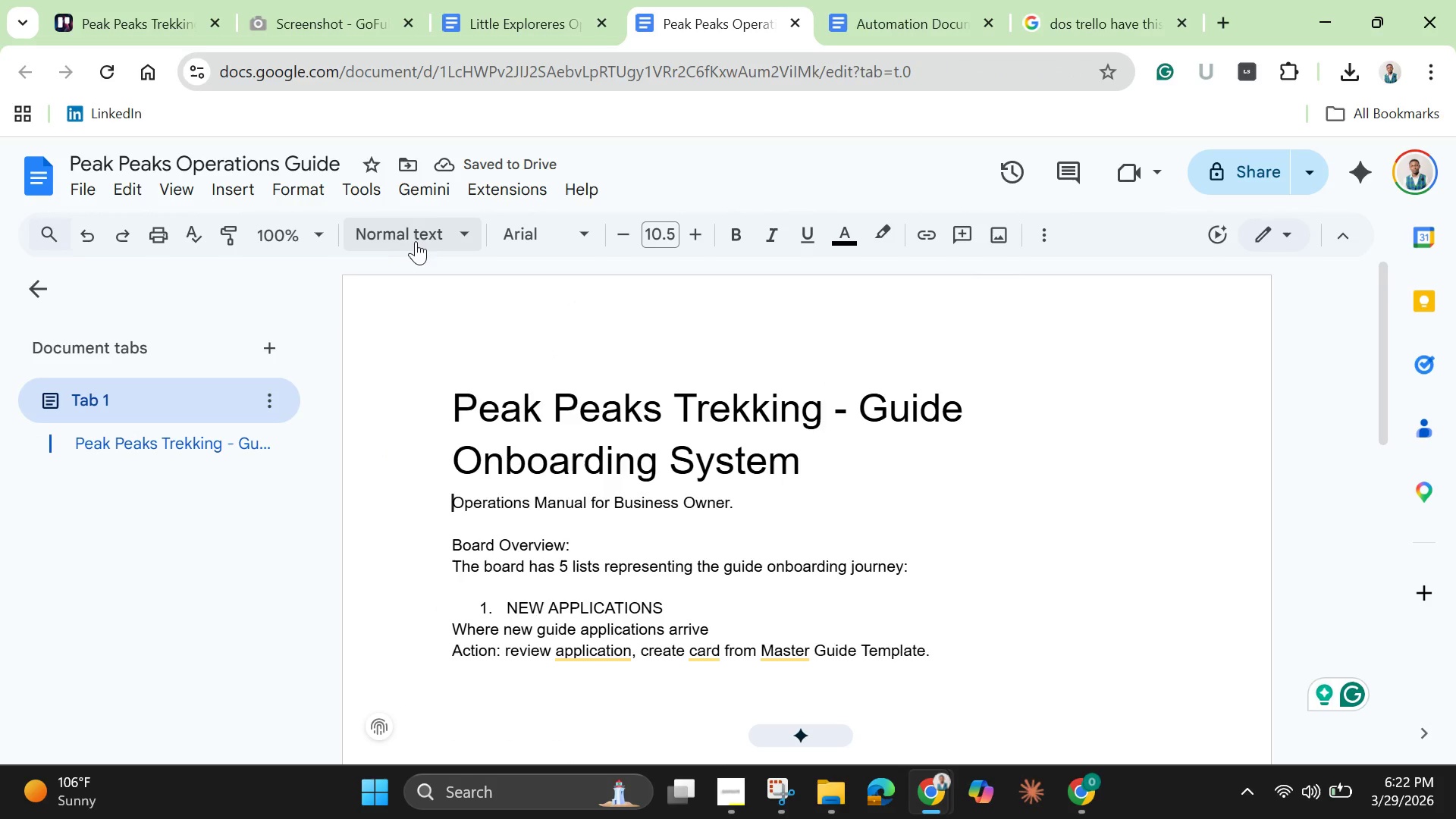 
left_click([417, 240])
 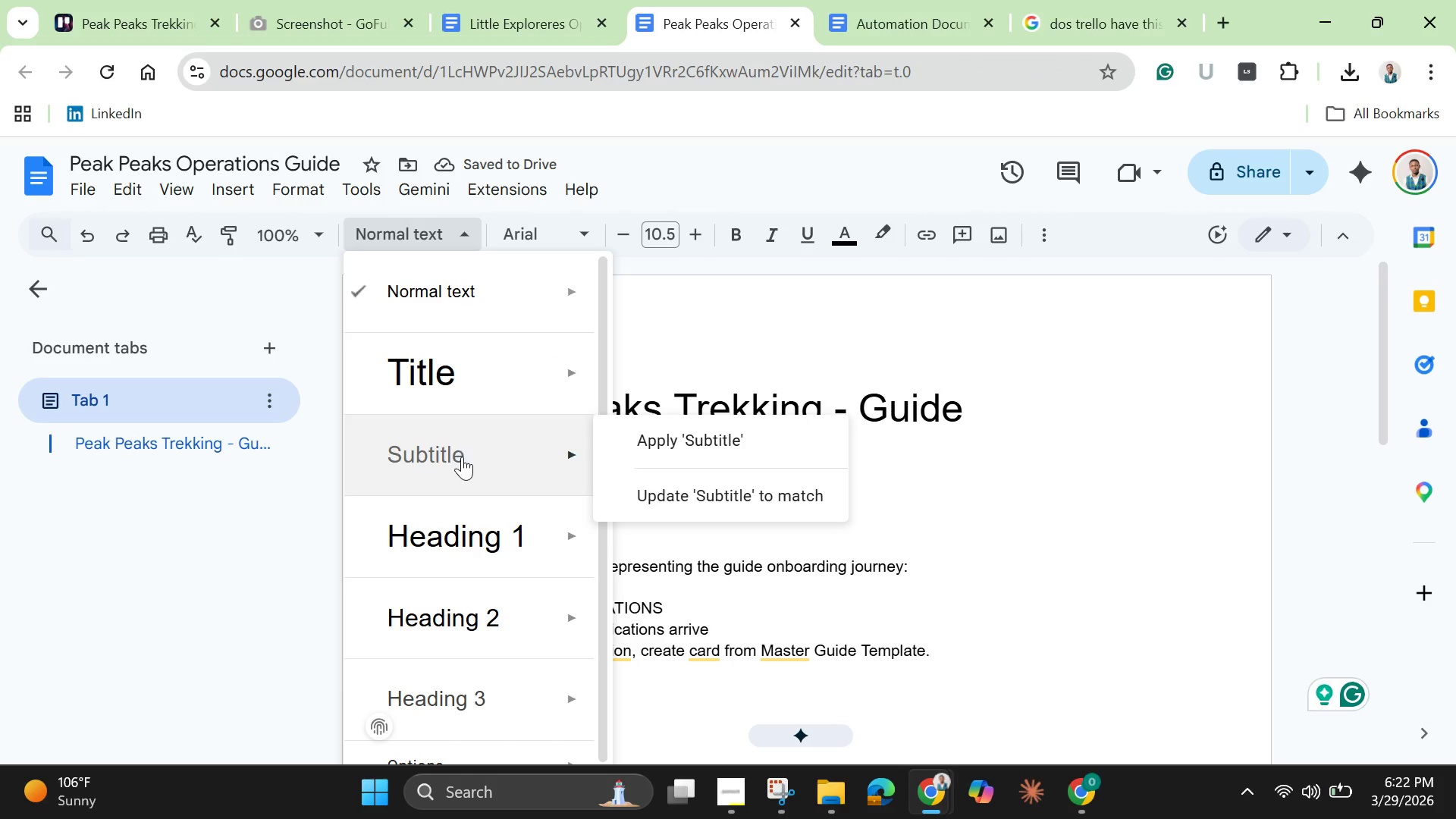 
left_click([462, 457])
 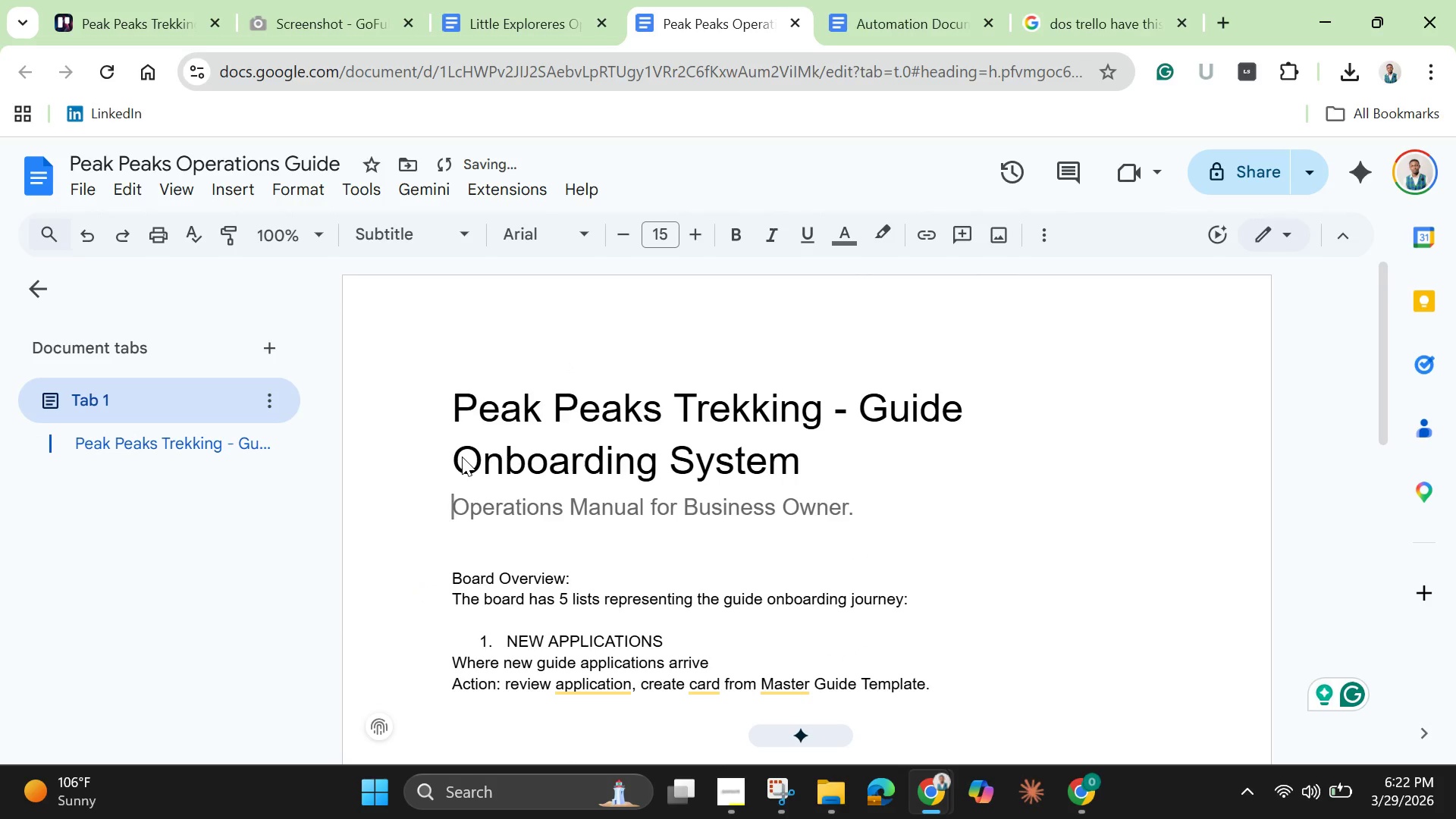 
left_click_drag(start_coordinate=[462, 457], to_coordinate=[896, 500])
 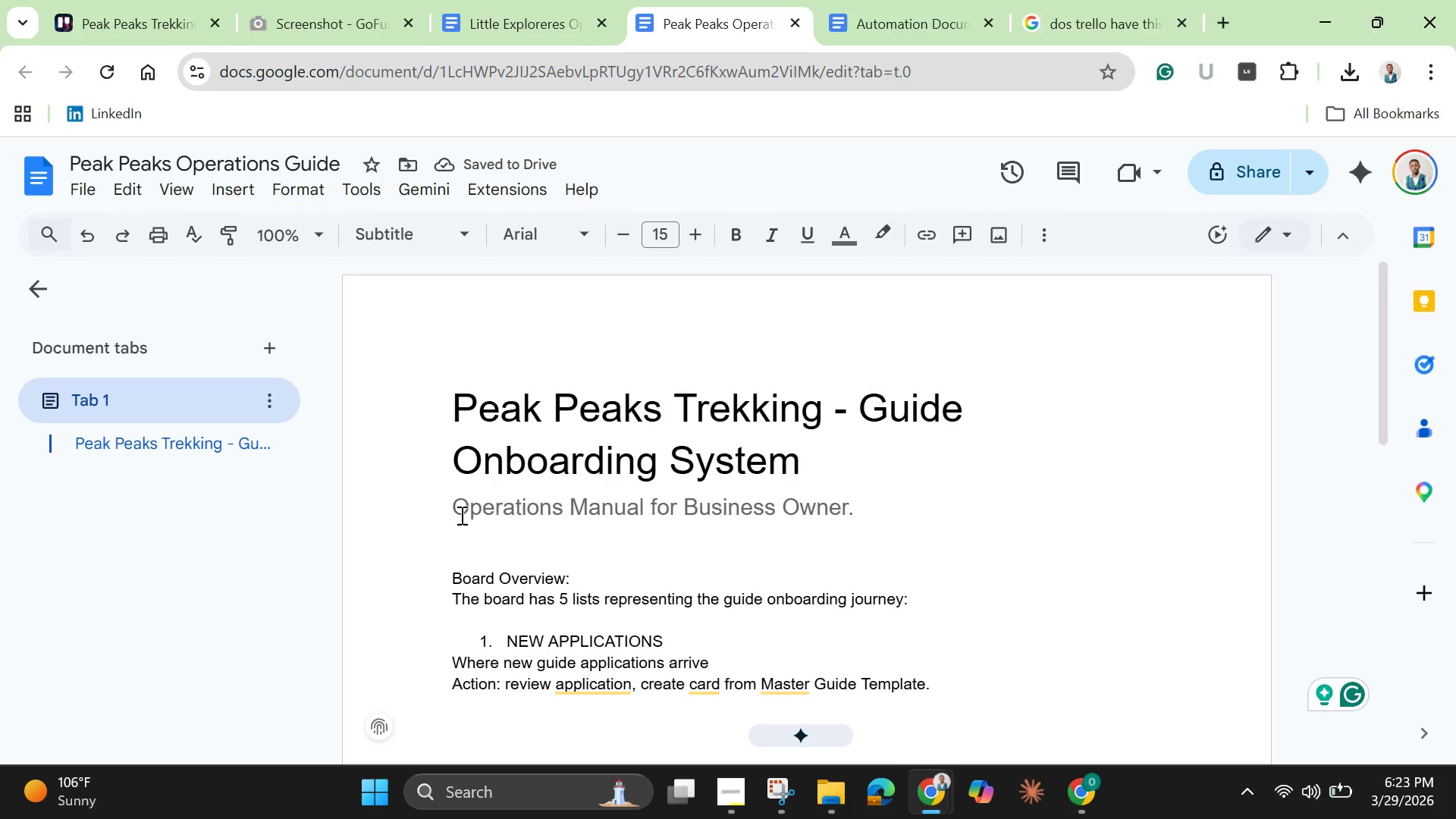 
left_click_drag(start_coordinate=[460, 515], to_coordinate=[854, 502])
 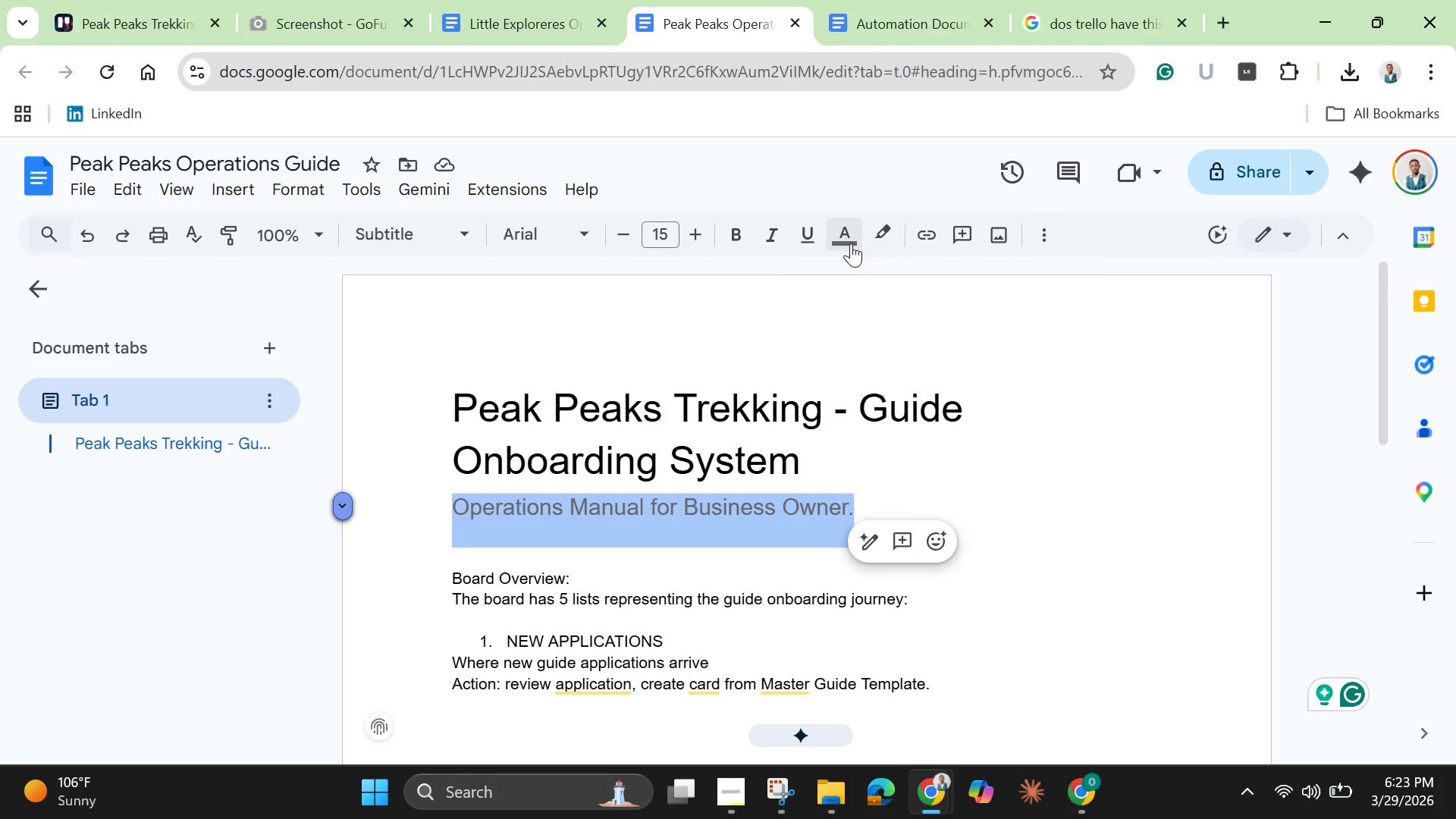 
left_click([851, 243])
 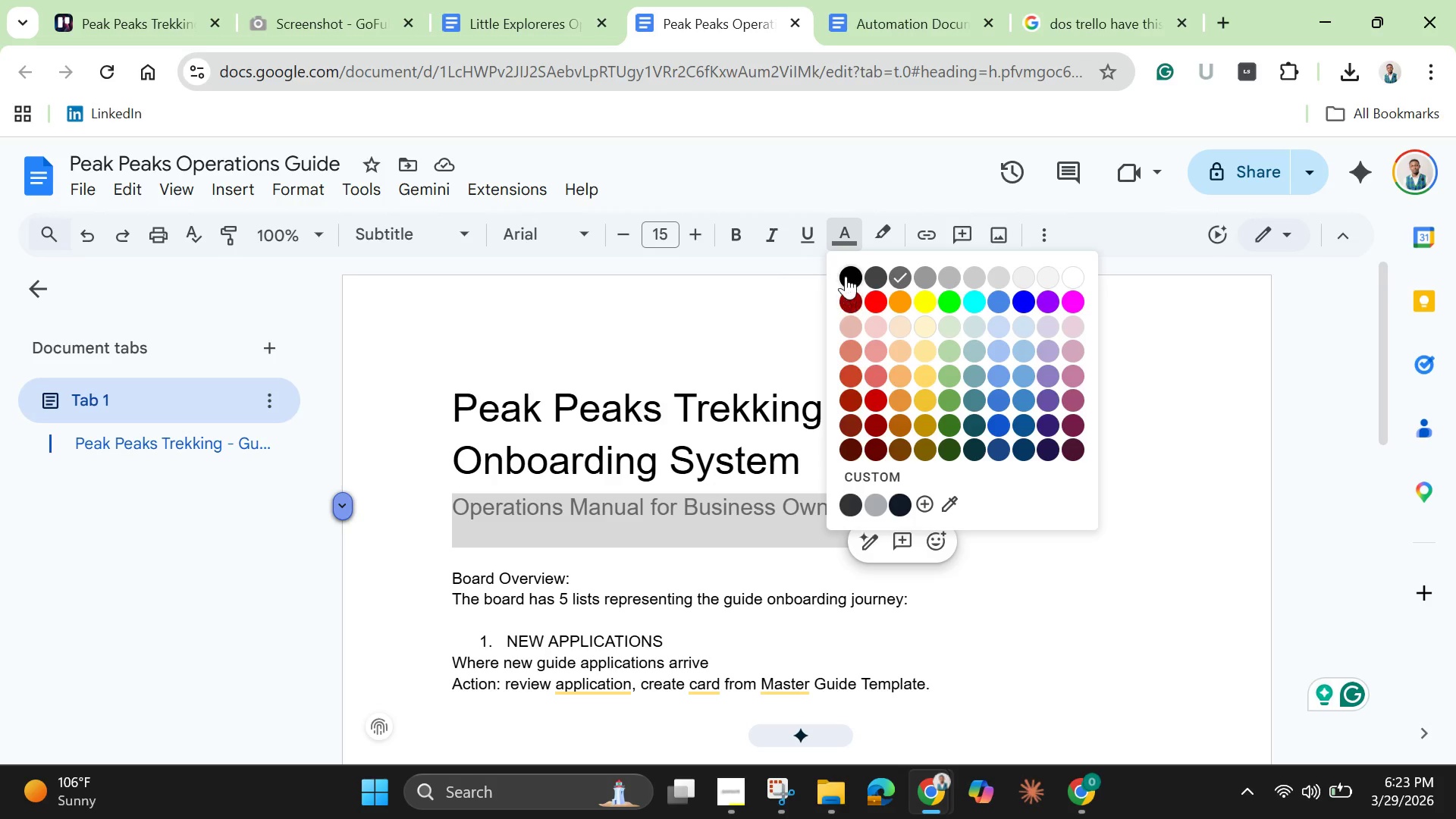 
left_click([847, 276])
 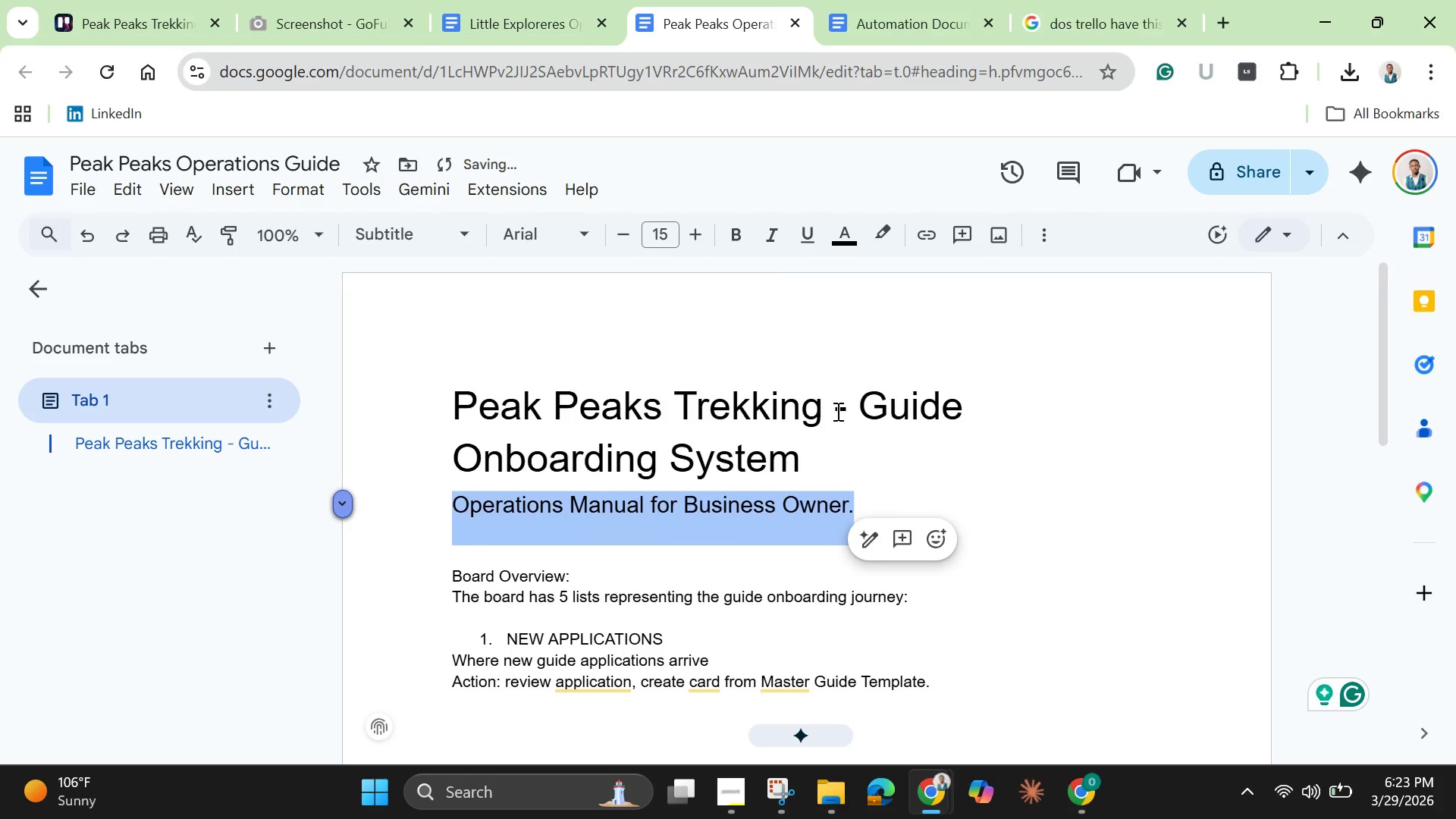 
scroll: coordinate [836, 411], scroll_direction: down, amount: 2.0
 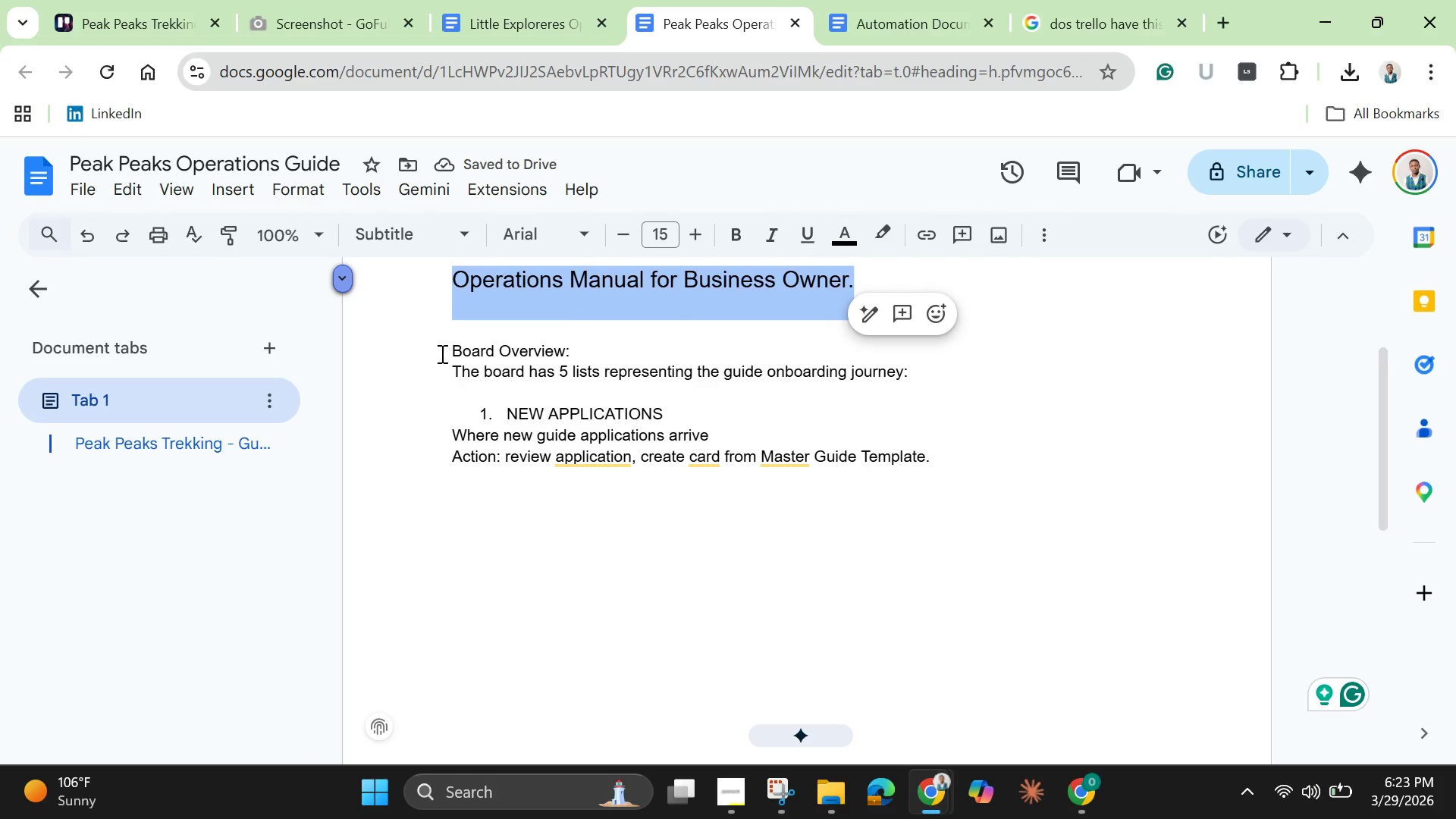 
left_click([449, 356])
 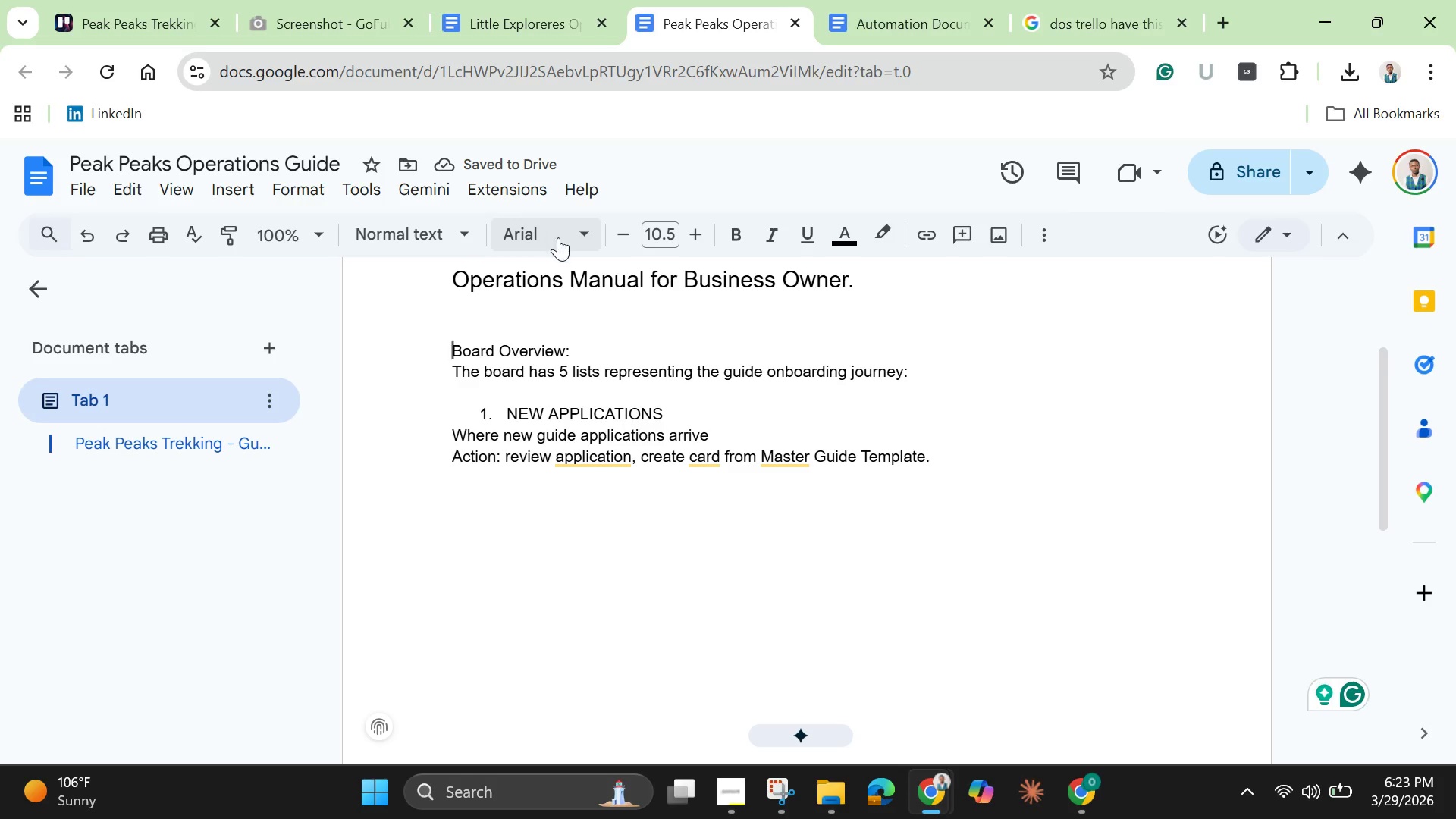 
left_click([560, 237])
 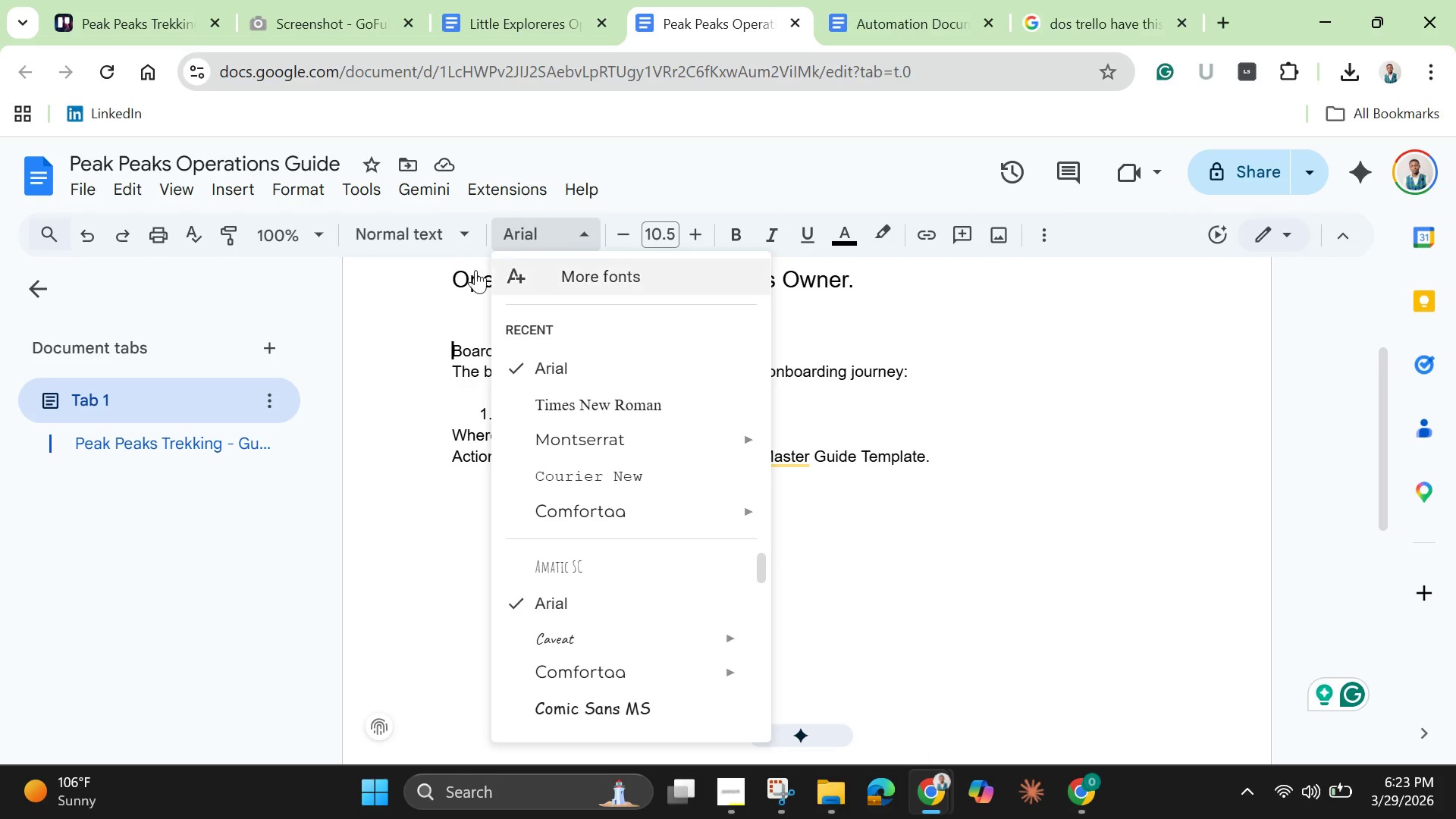 
left_click([448, 235])
 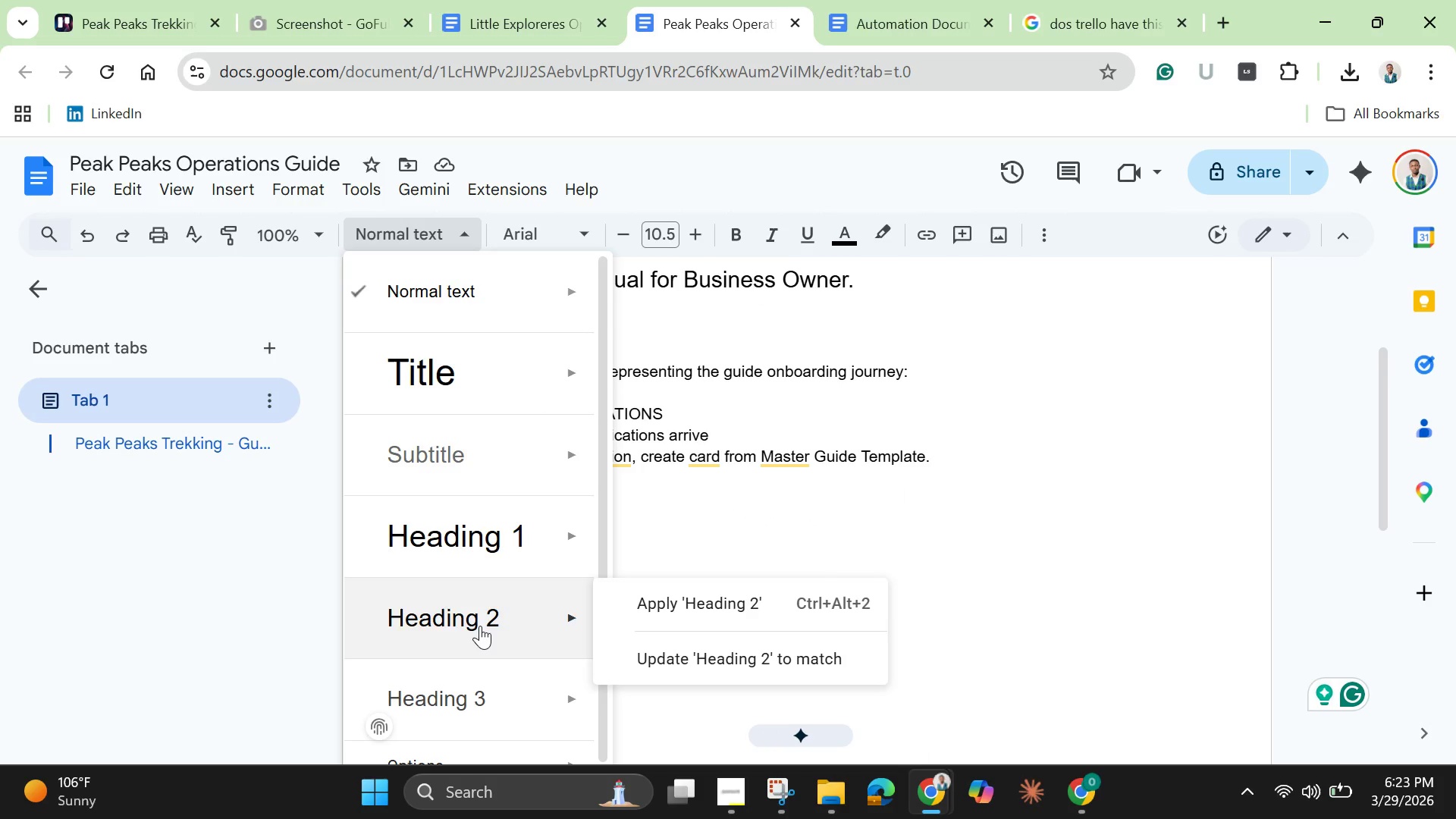 
left_click([480, 626])
 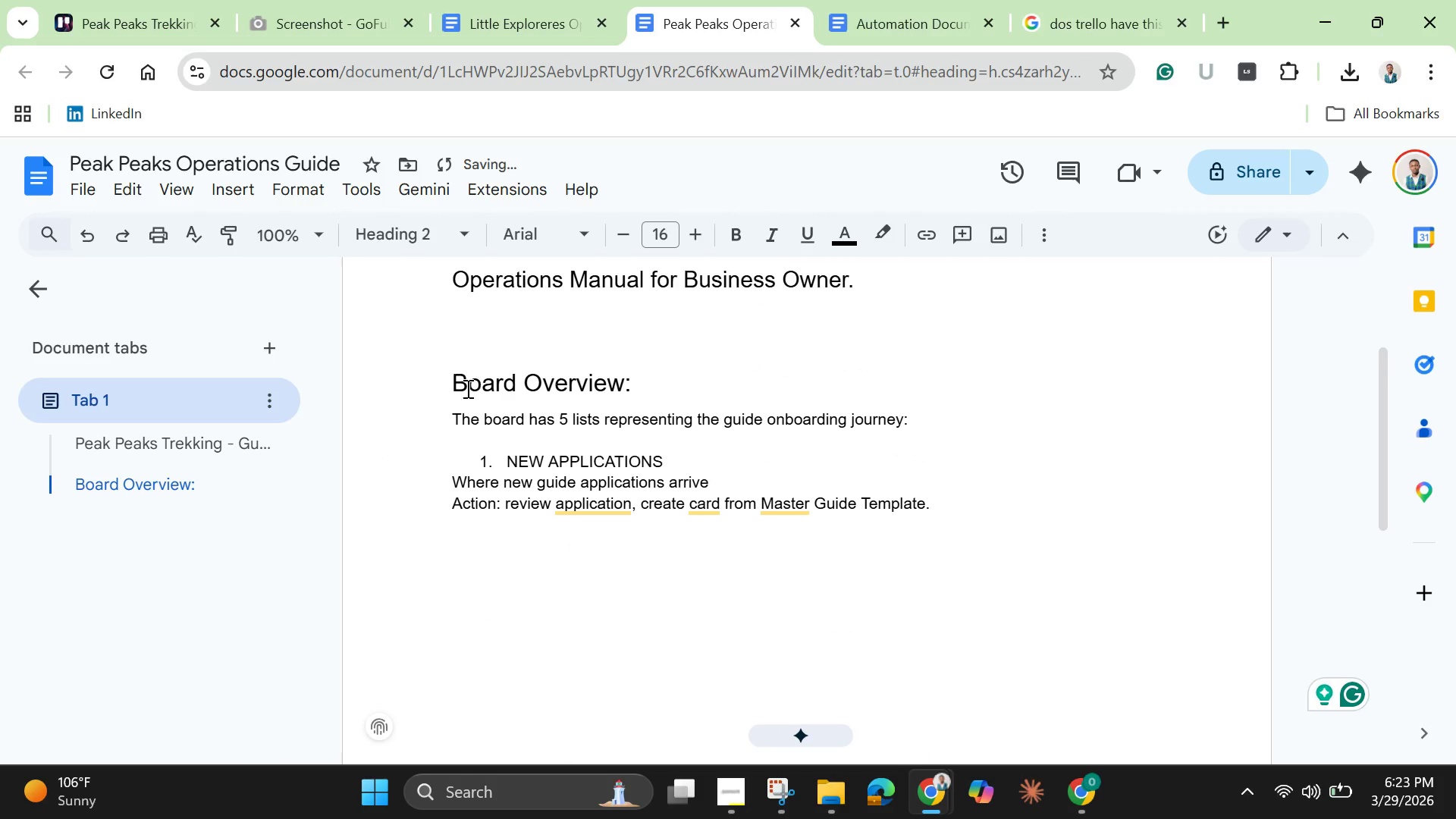 
left_click([465, 329])
 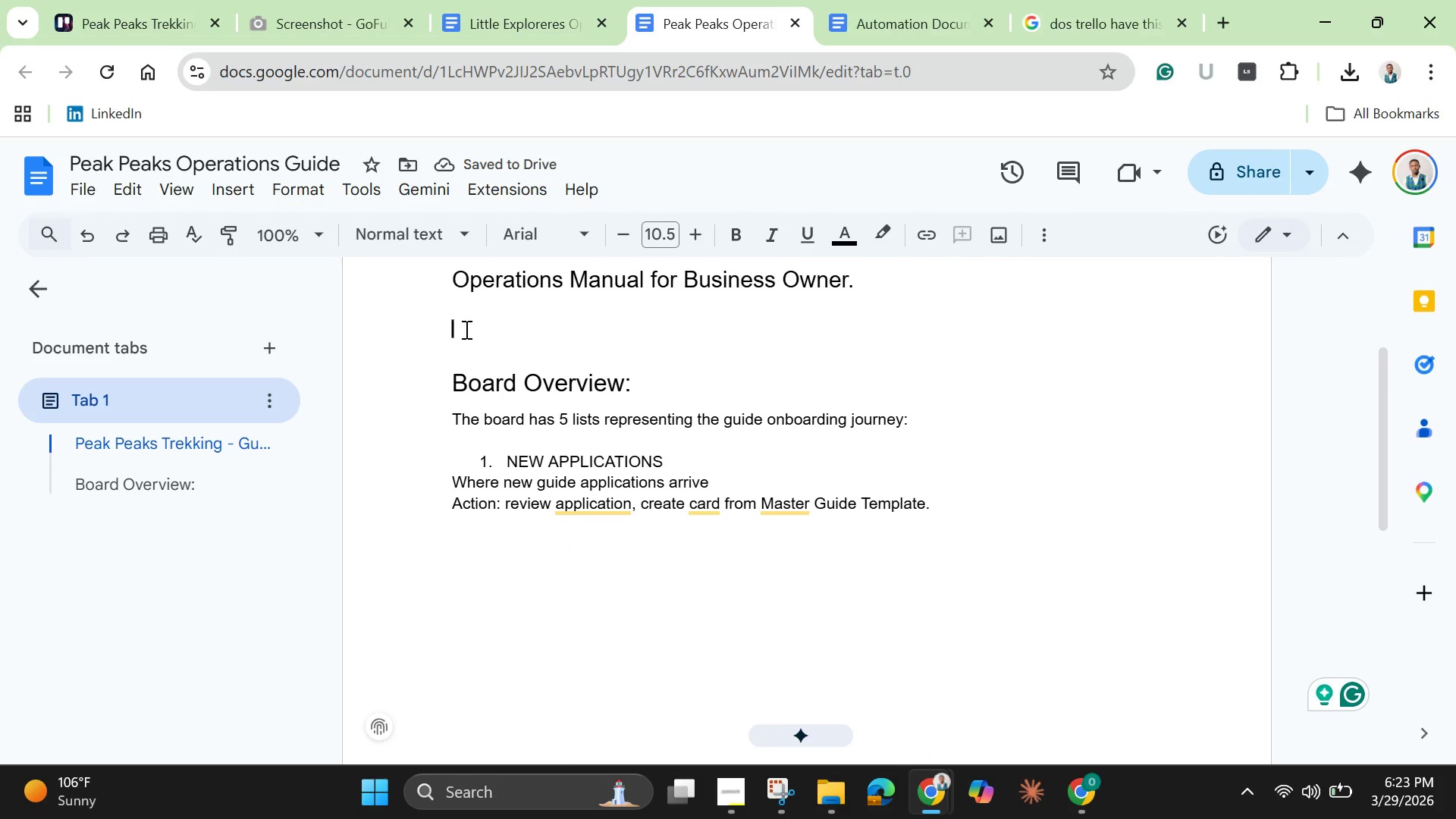 
key(Backspace)
 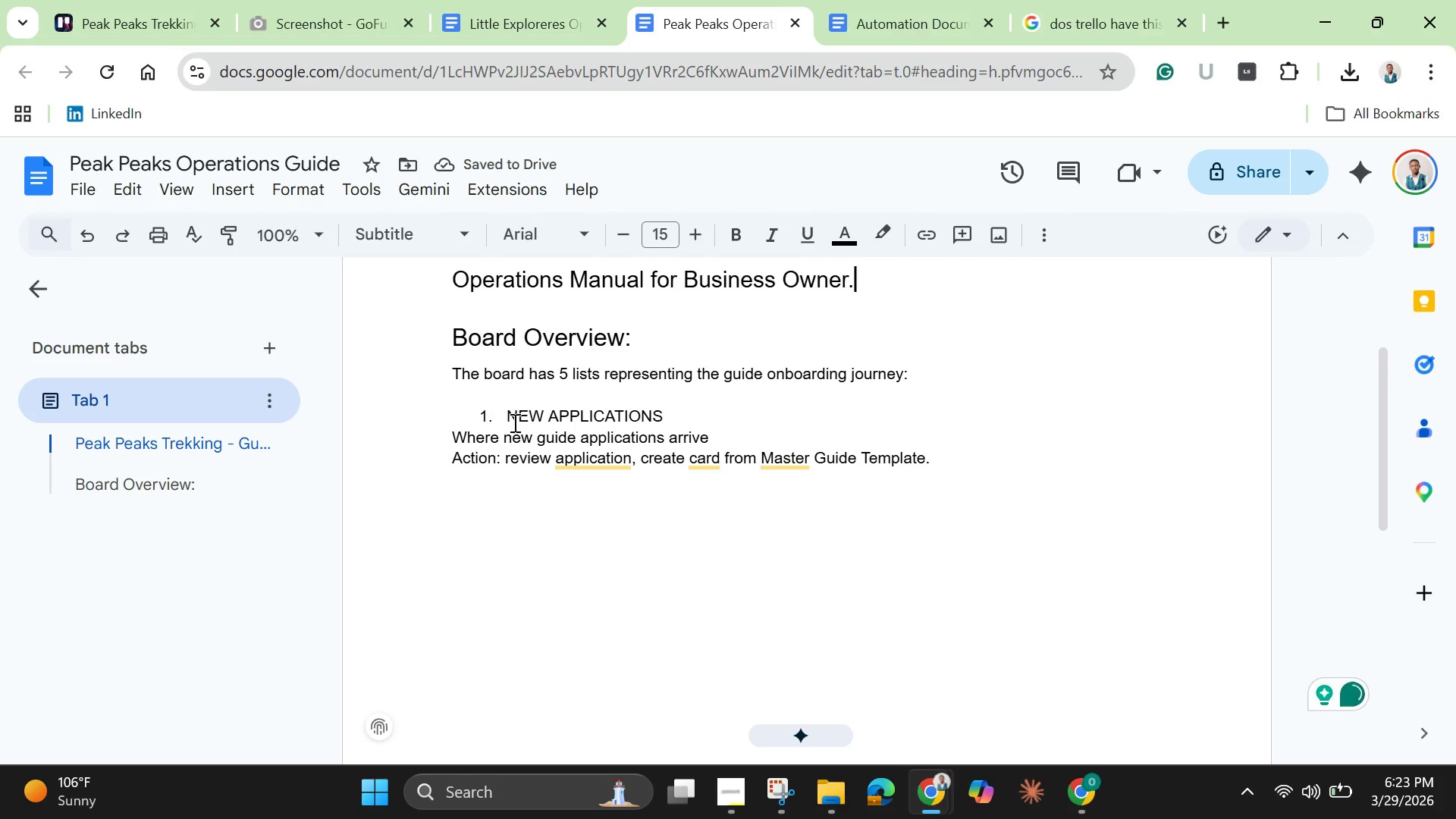 
left_click([484, 414])
 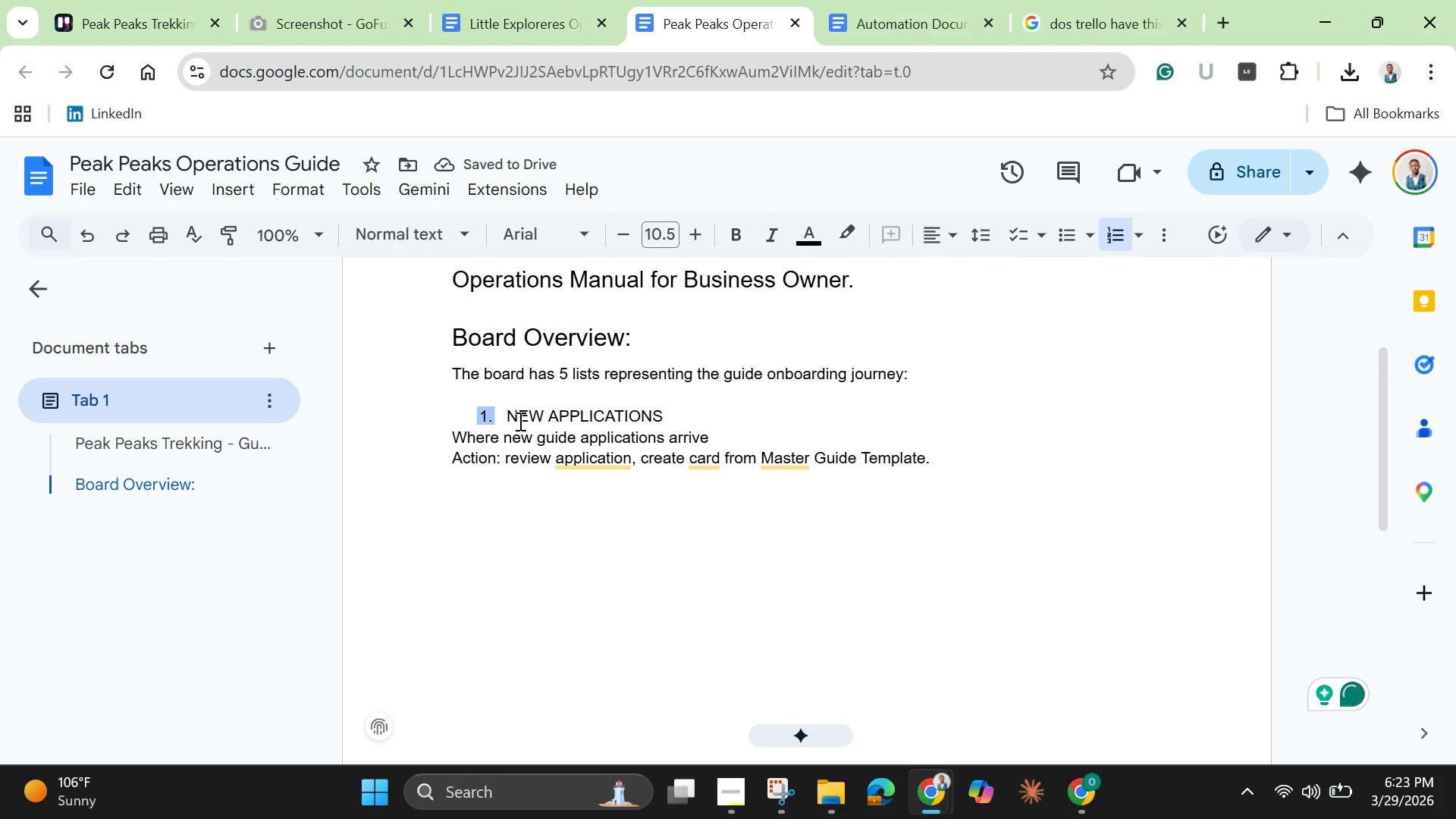 
left_click([519, 421])
 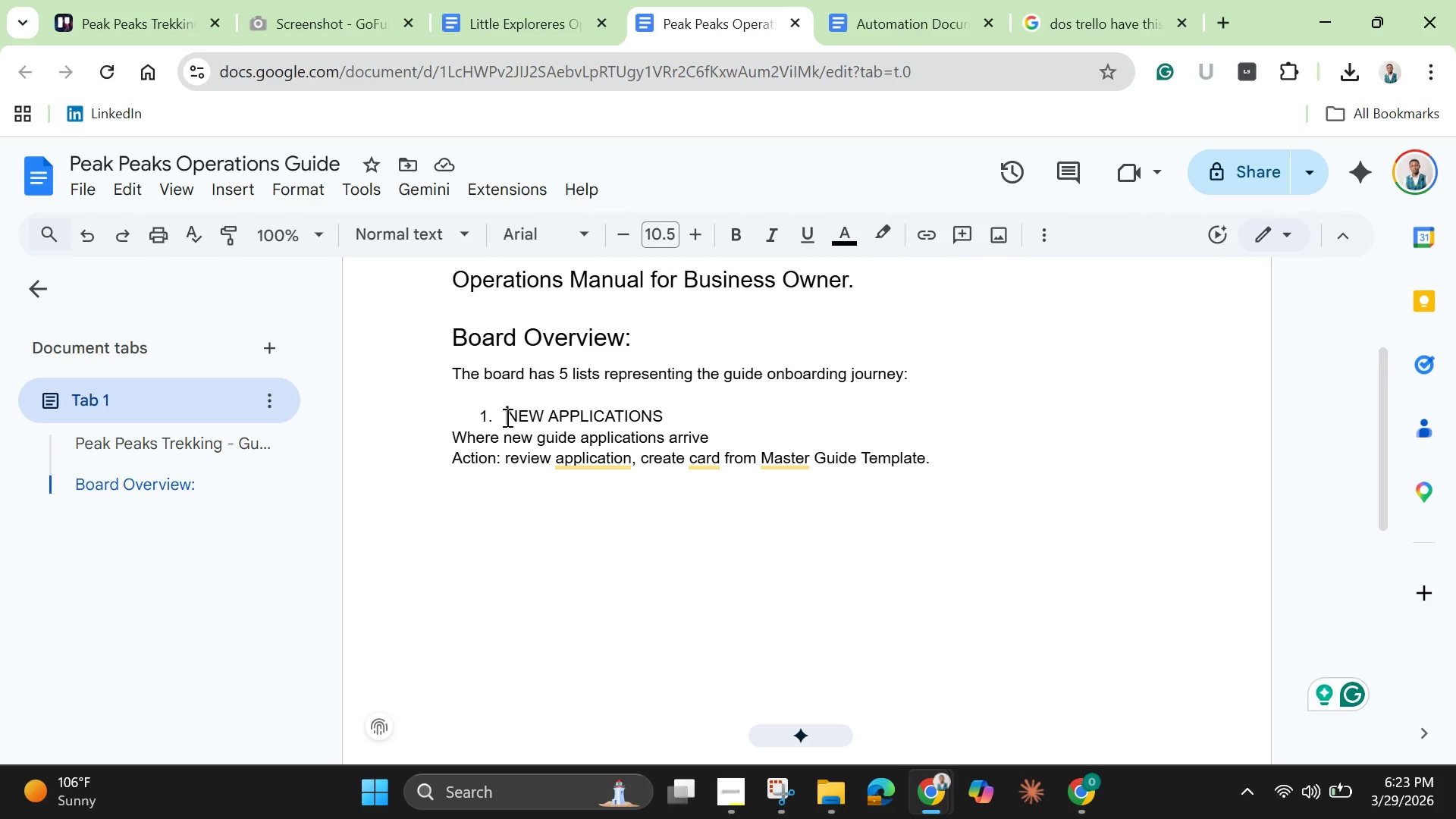 
left_click([506, 417])
 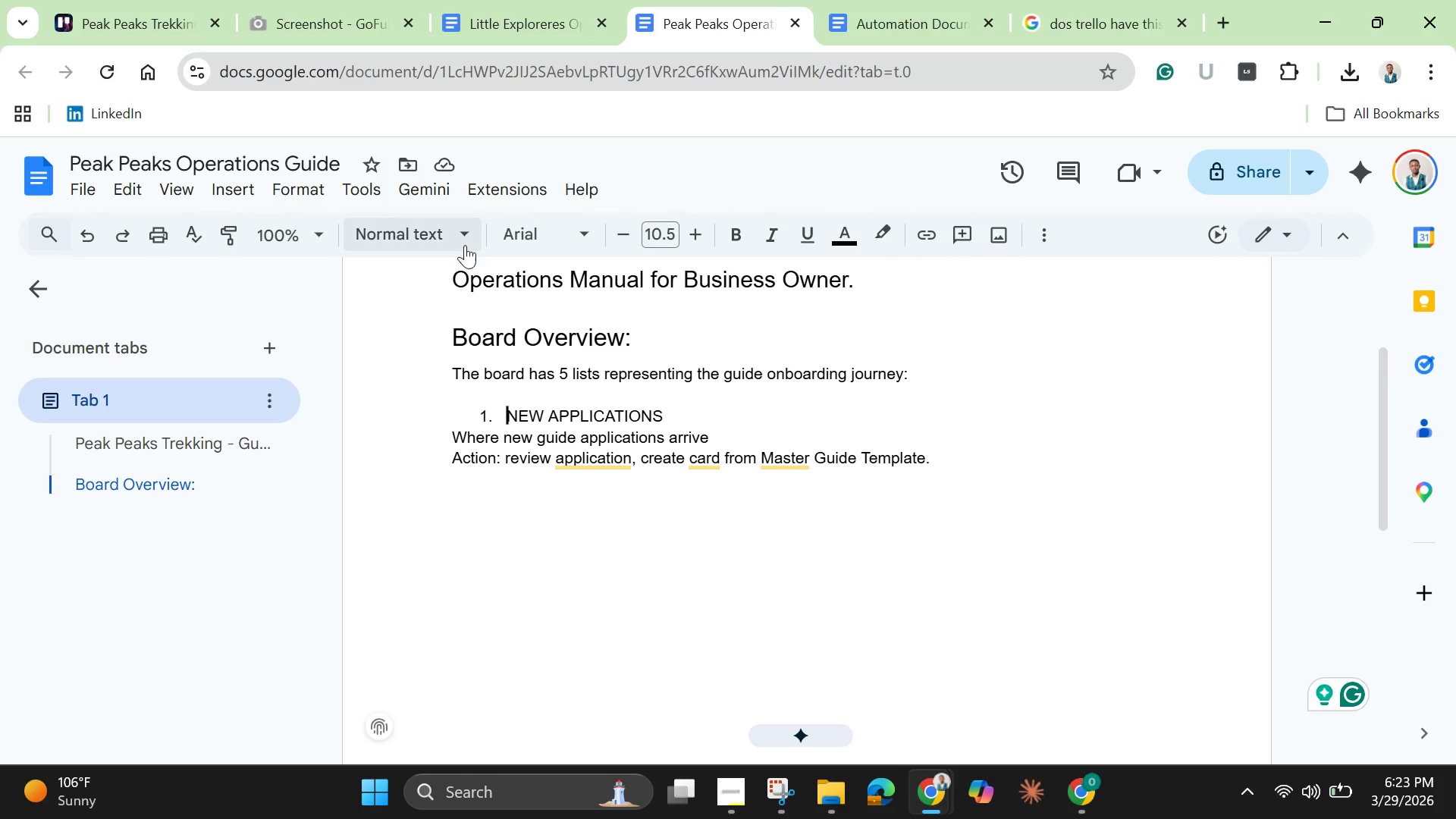 
left_click([463, 240])
 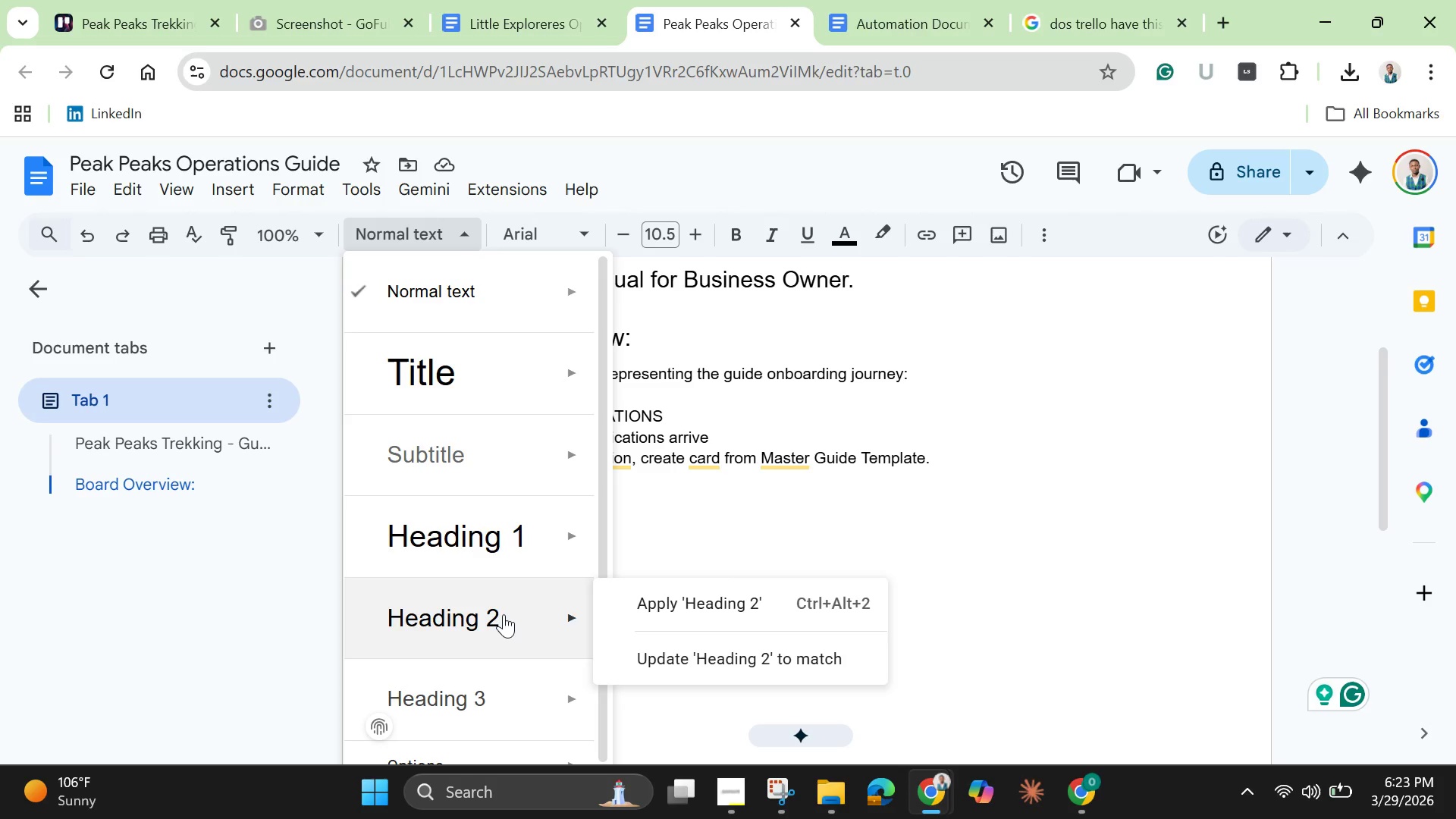 
left_click([504, 614])
 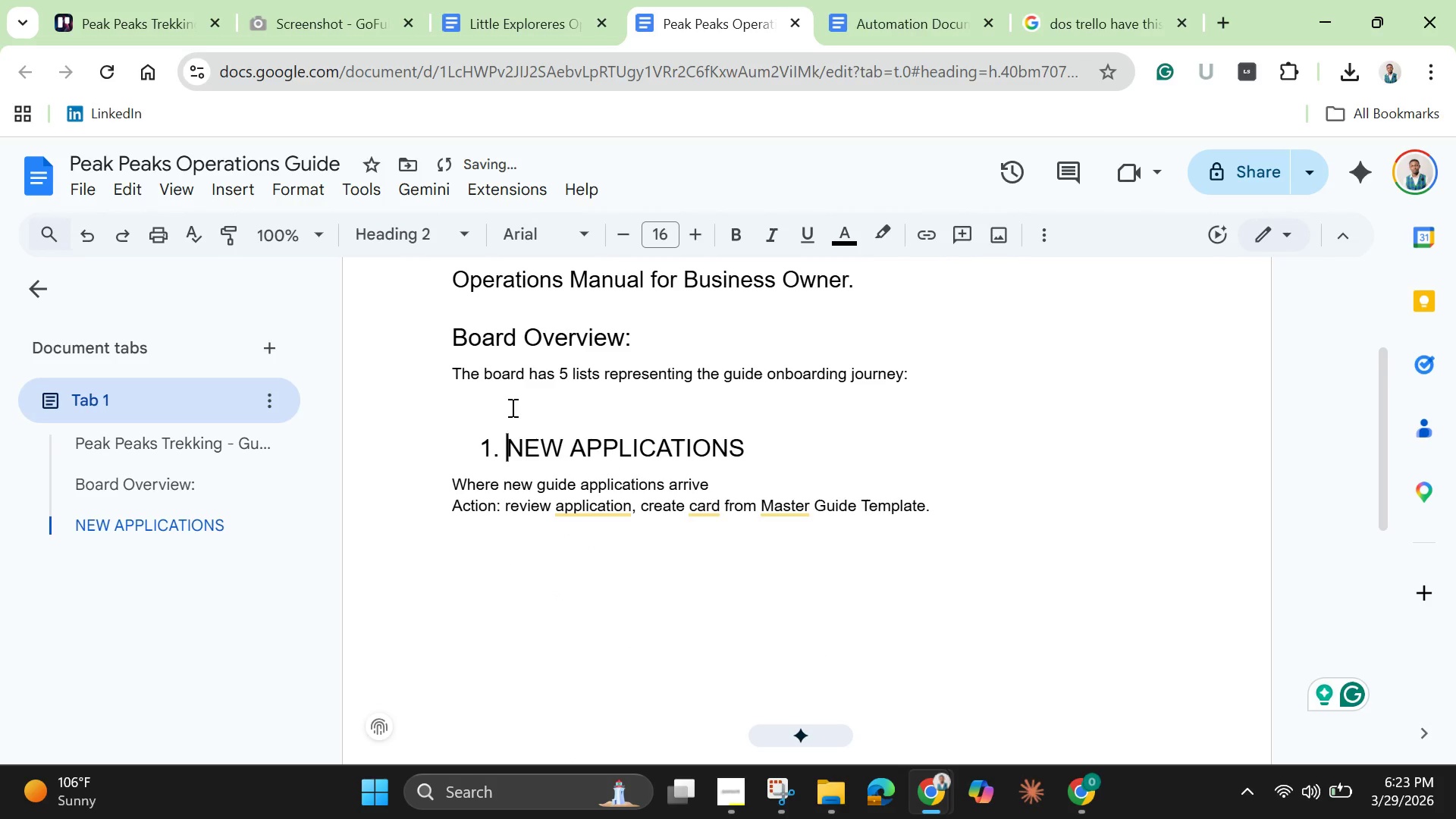 
left_click([511, 407])
 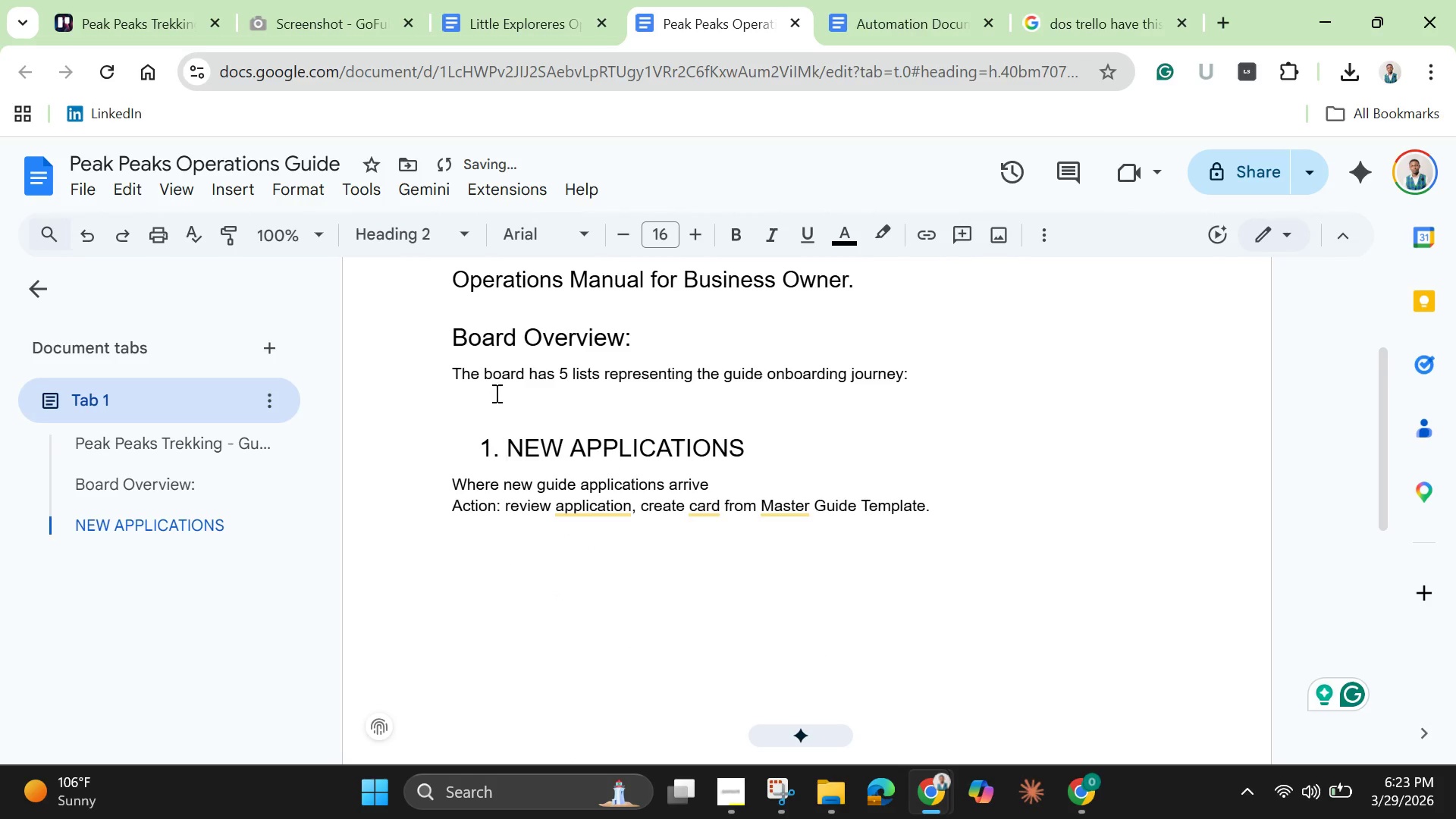 
left_click([495, 393])
 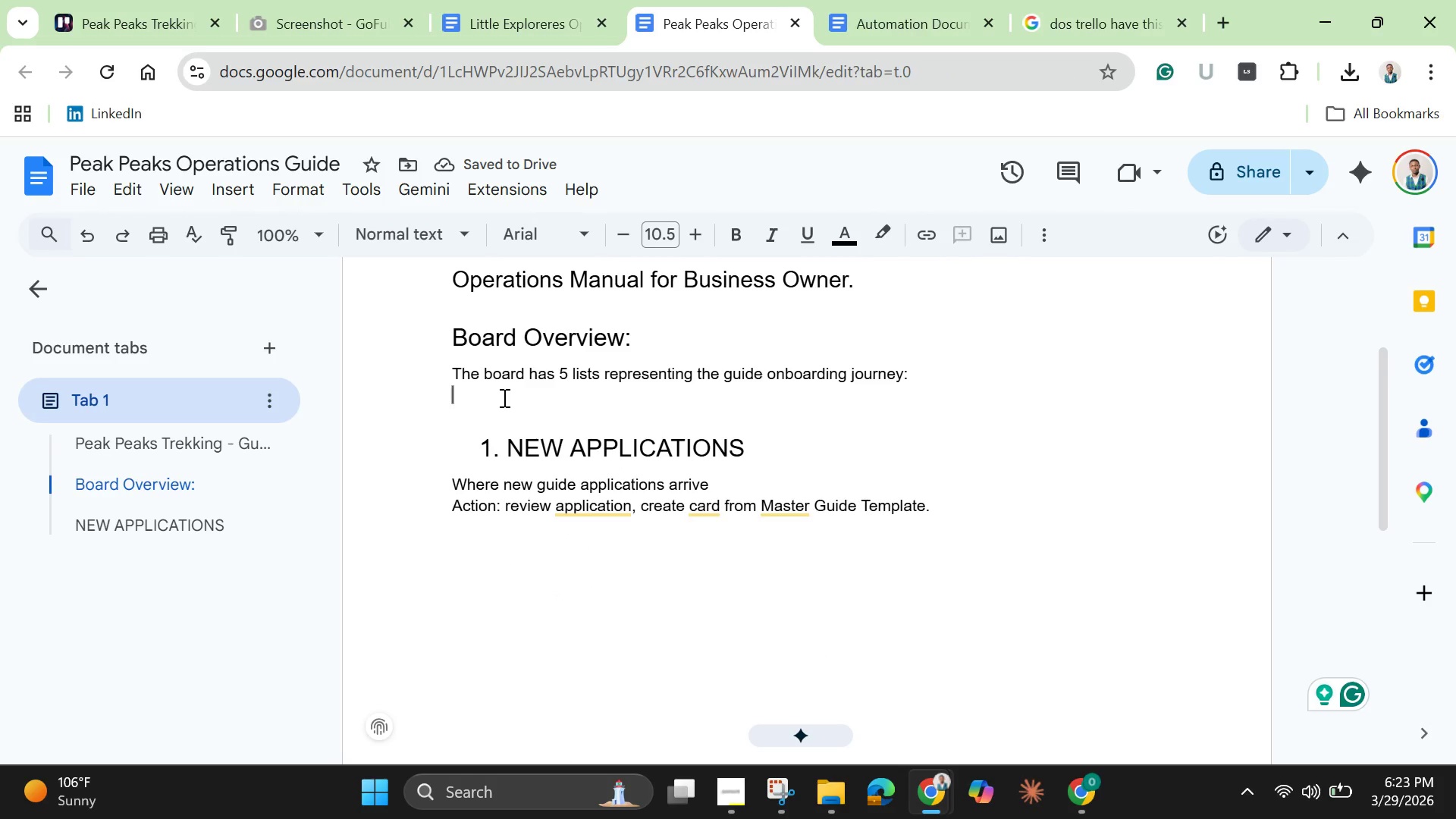 
key(Backspace)
 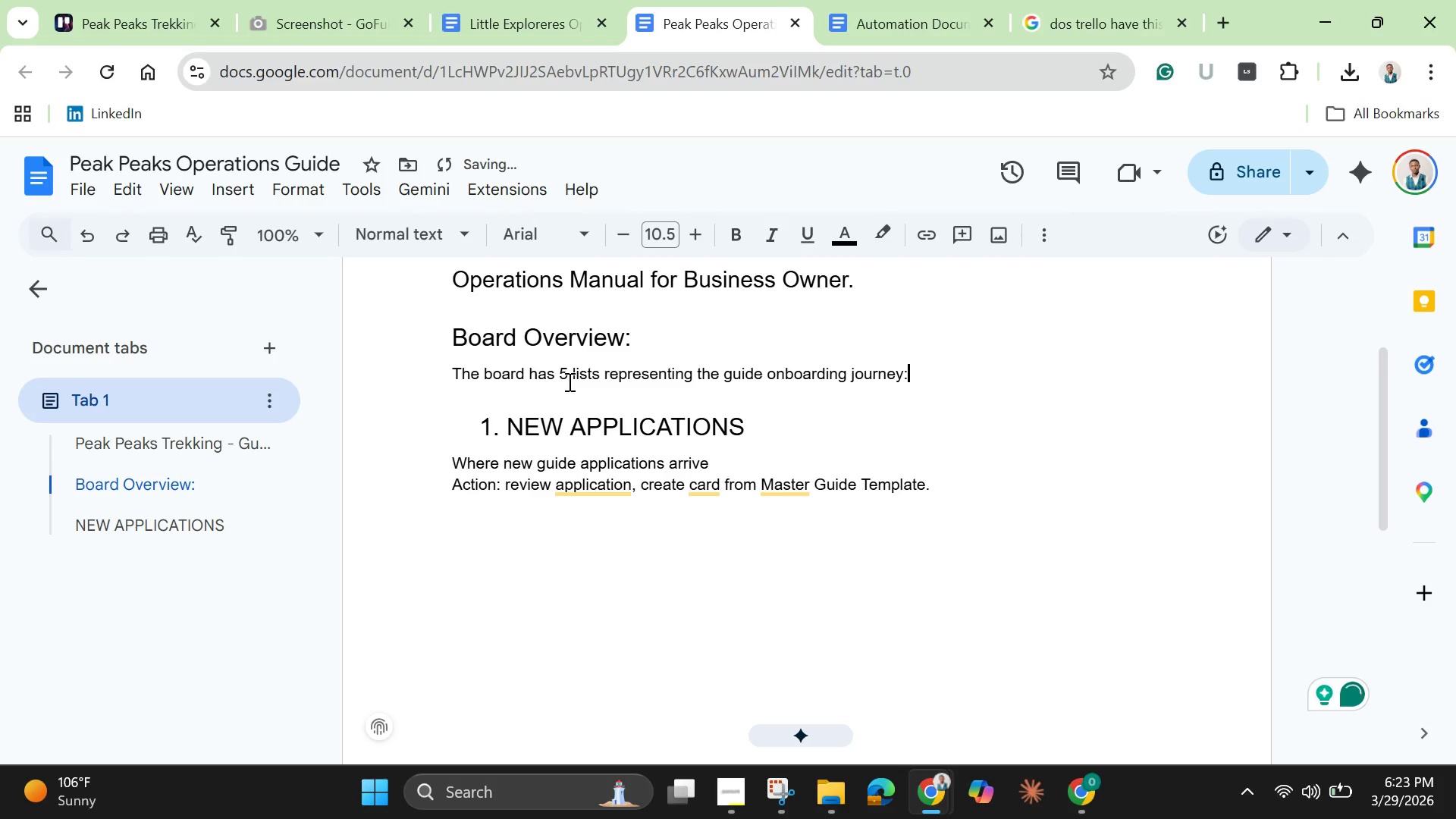 
scroll: coordinate [568, 381], scroll_direction: down, amount: 1.0
 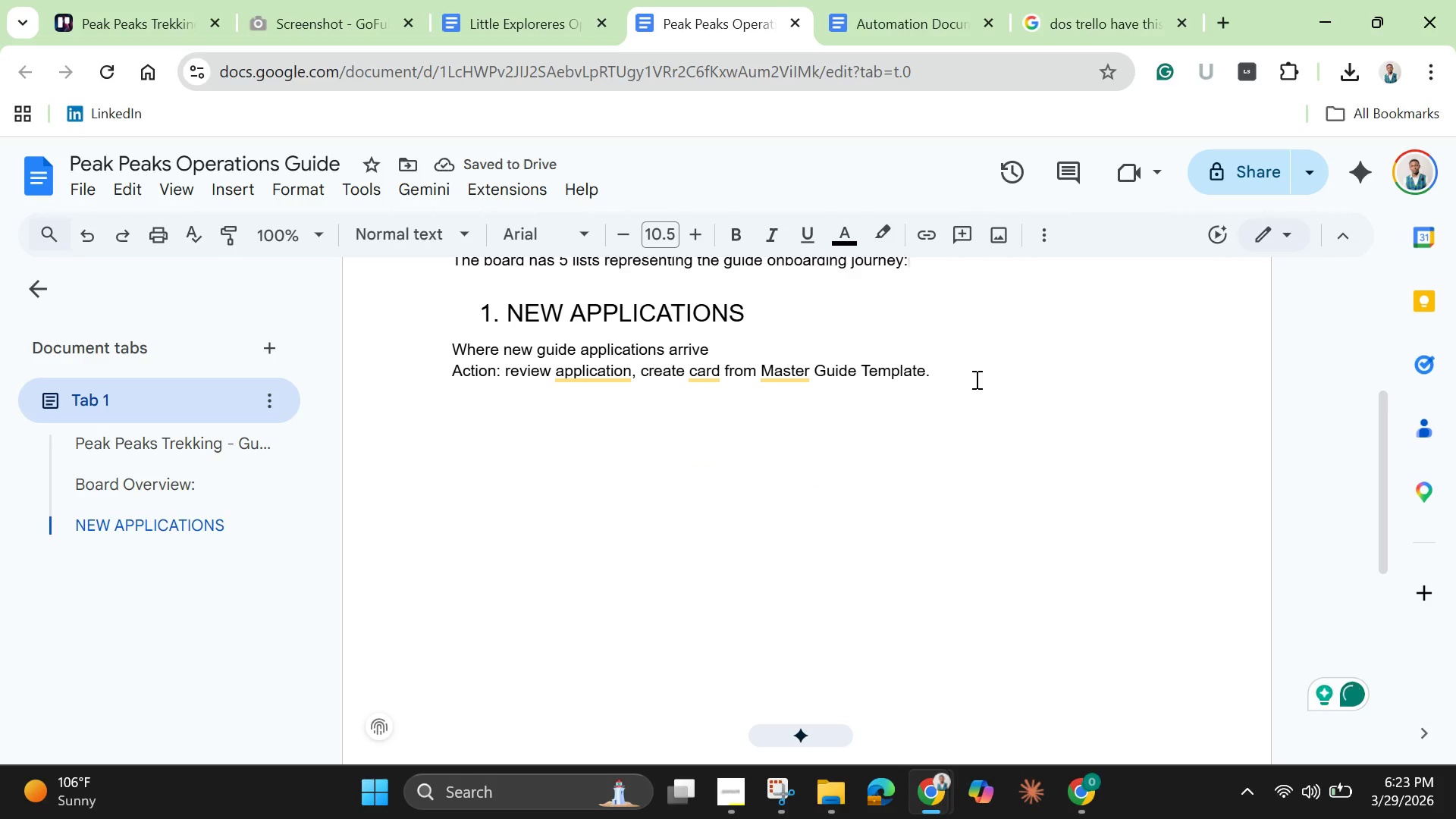 
left_click([977, 379])
 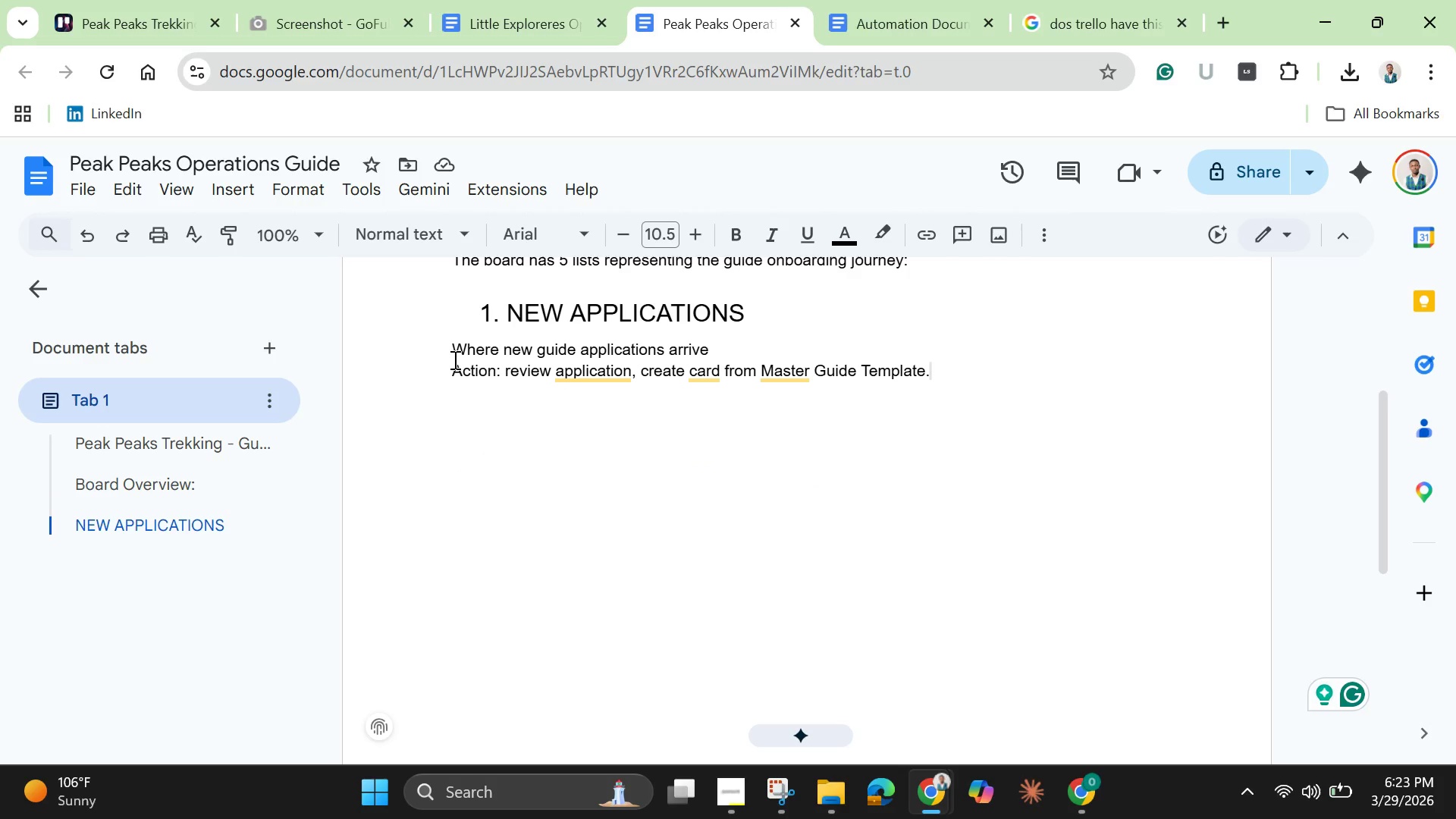 
left_click_drag(start_coordinate=[453, 359], to_coordinate=[994, 384])
 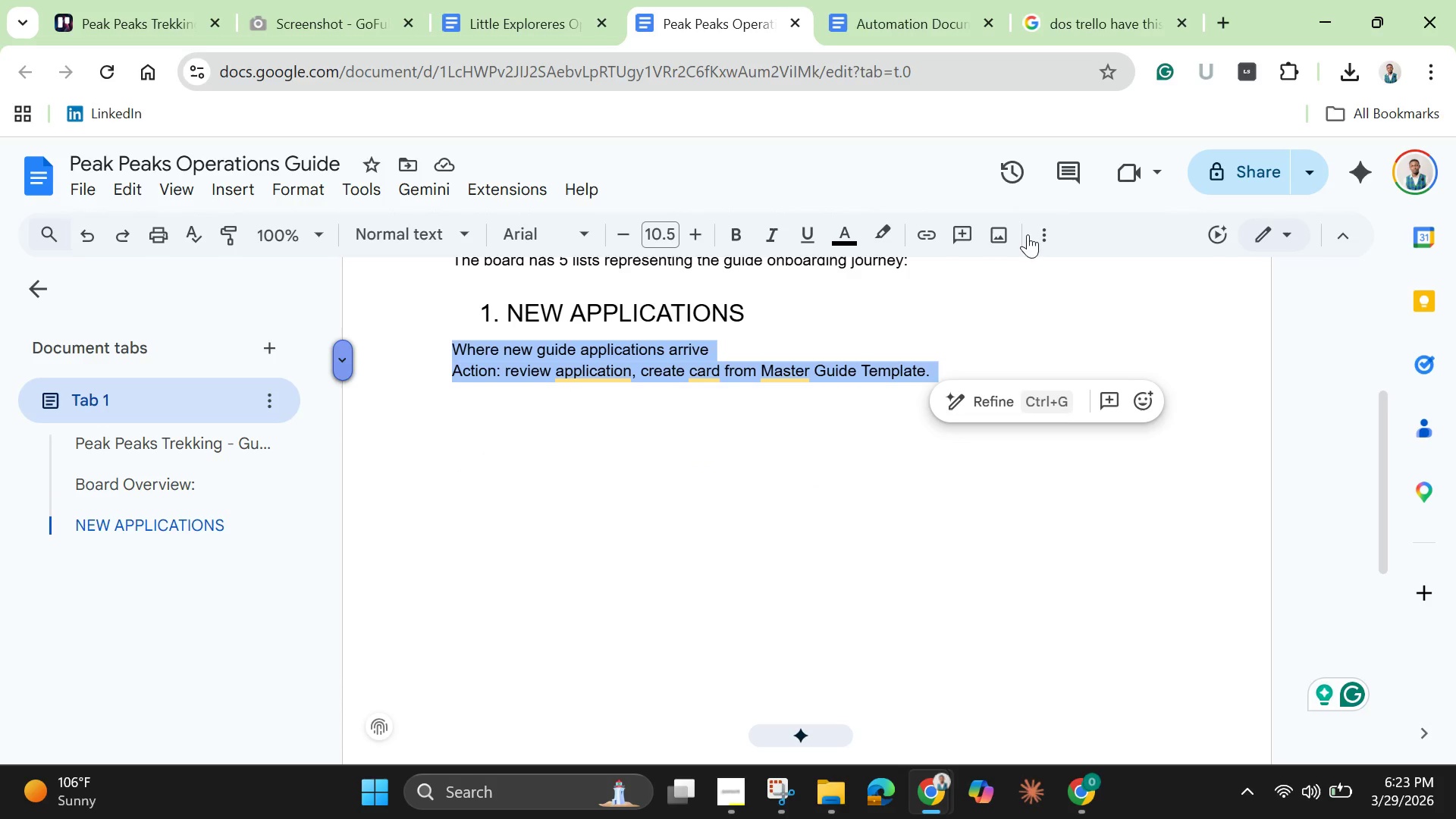 
left_click([1043, 234])
 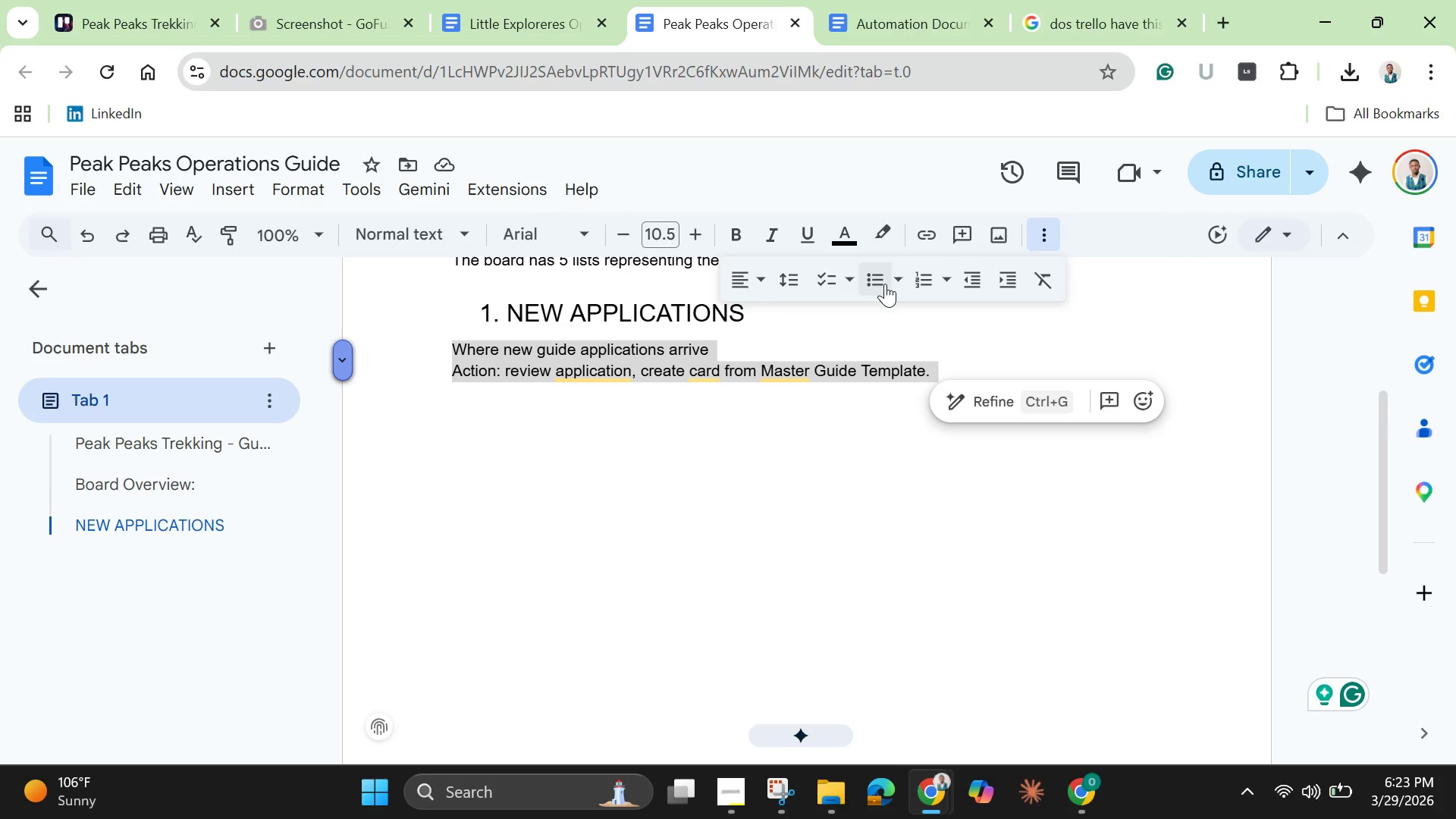 
left_click([878, 284])
 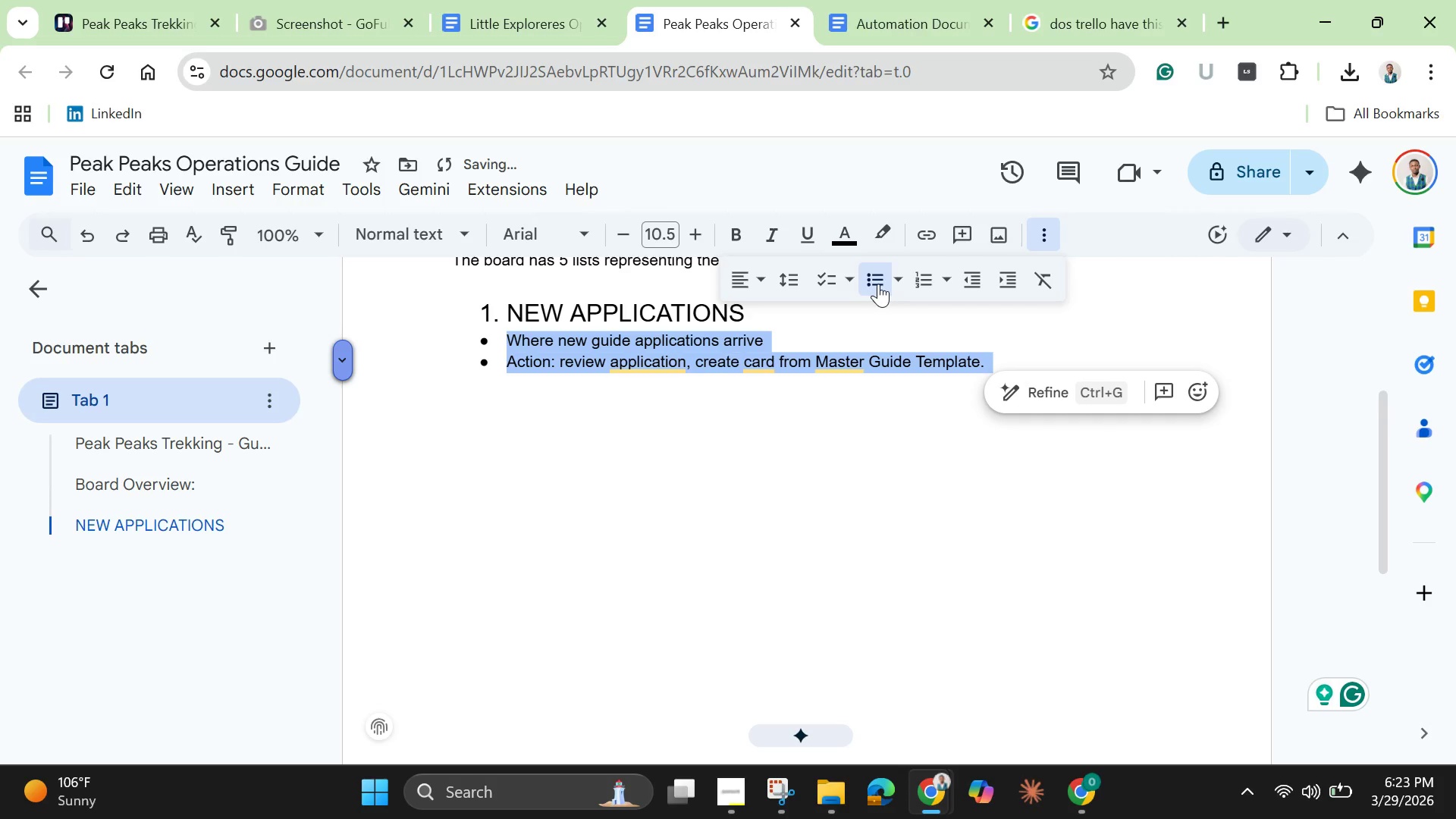 
key(Tab)
 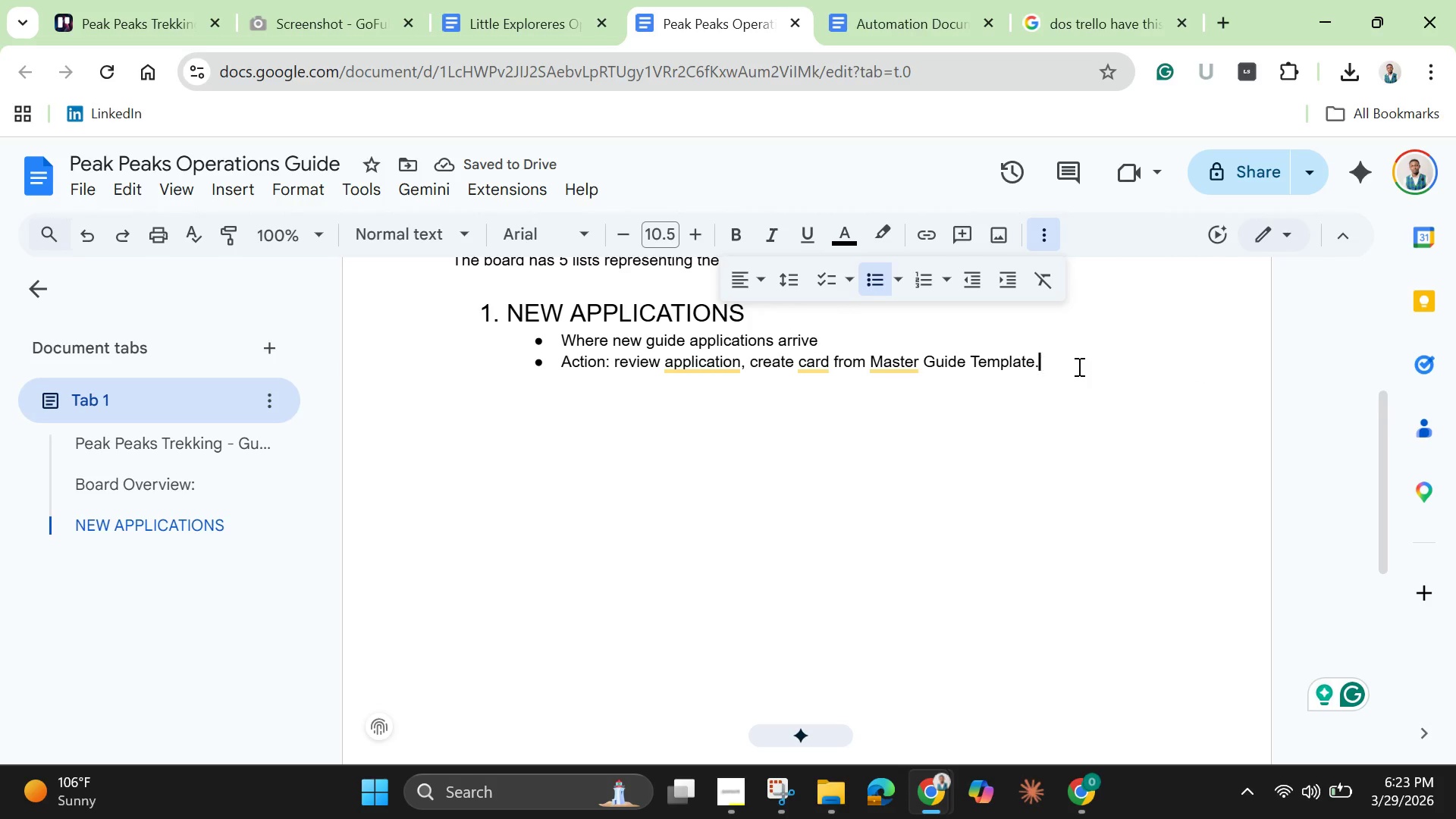 
wait(6.62)
 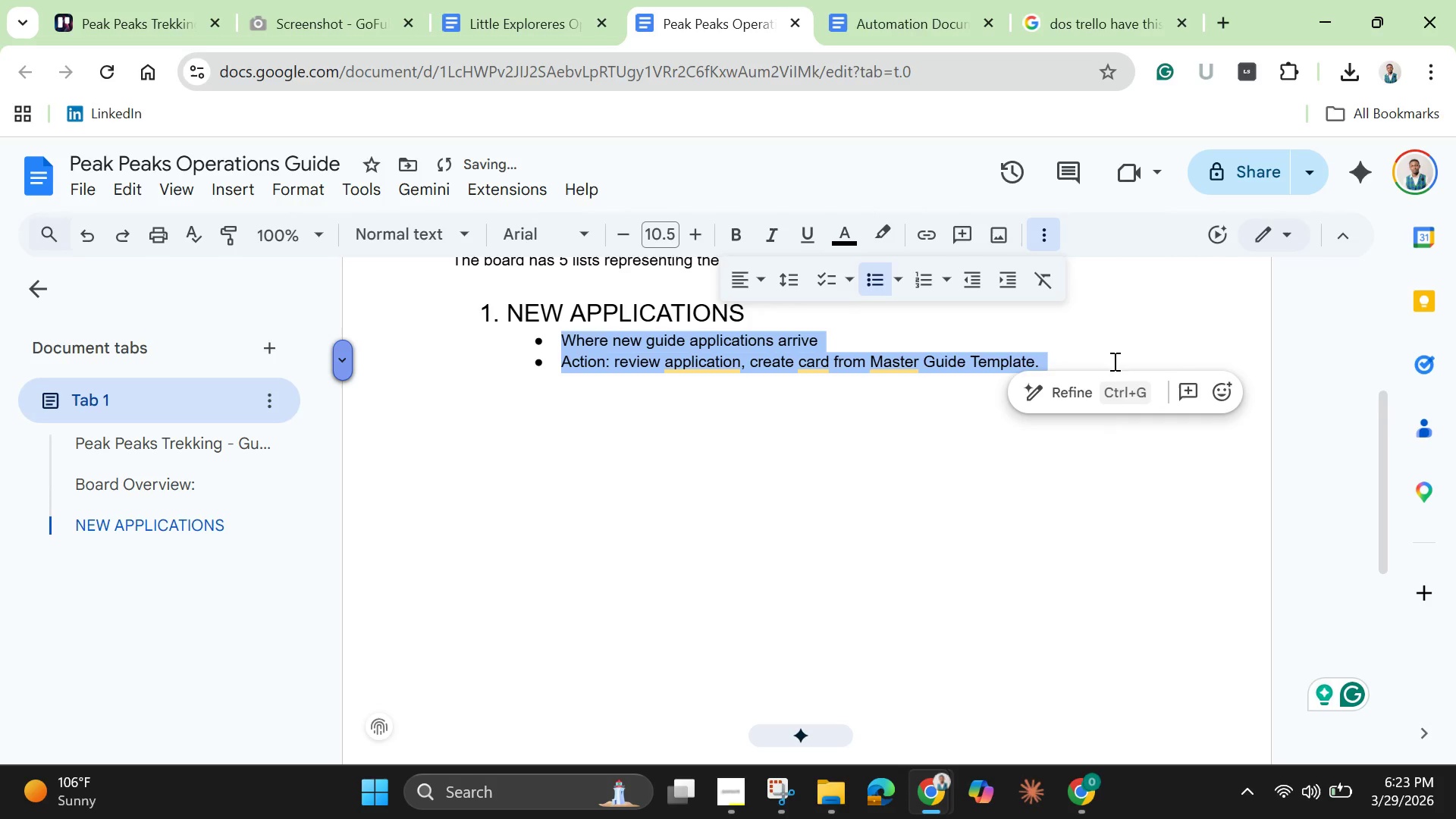 
key(Enter)
 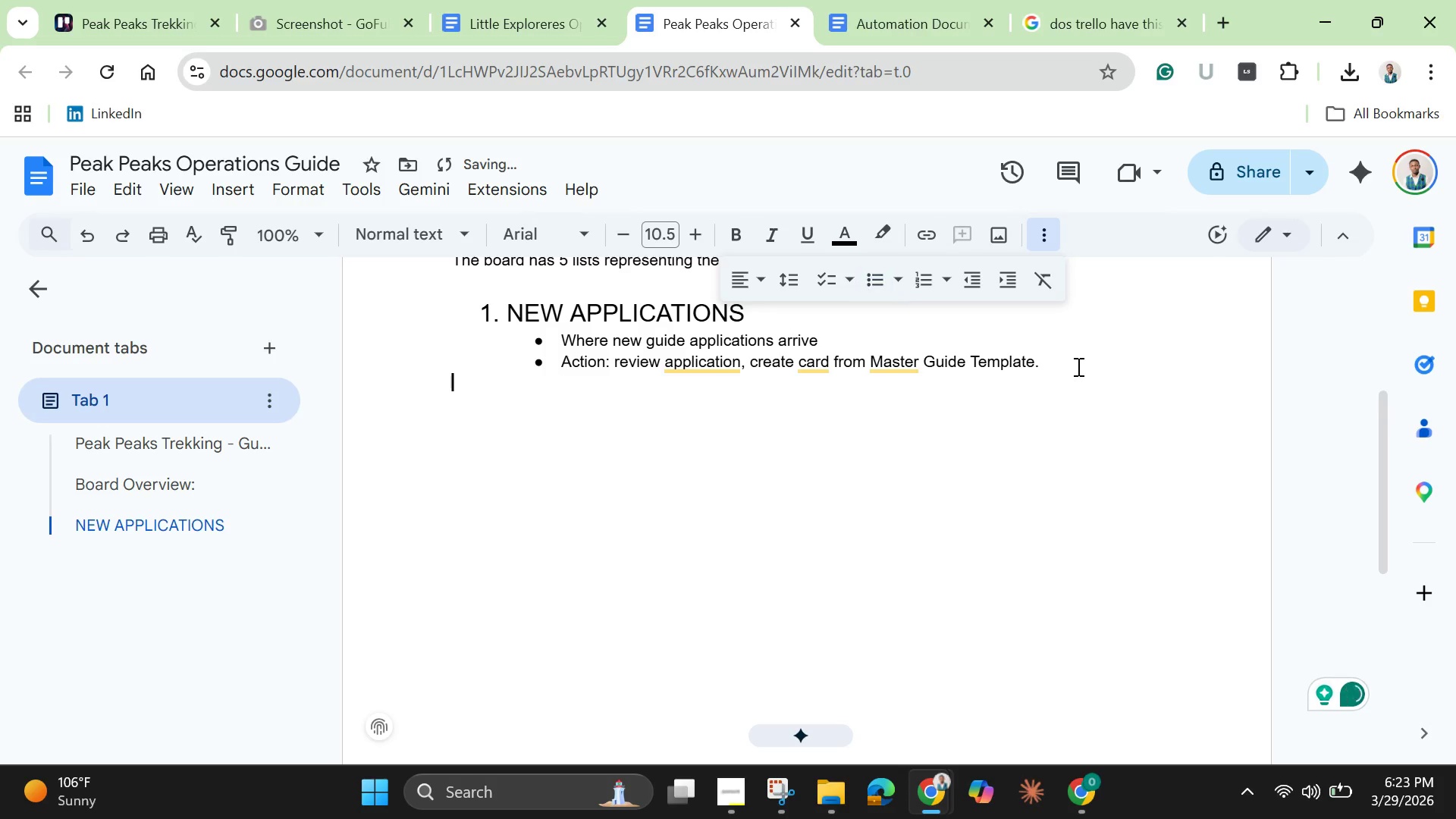 
key(Enter)
 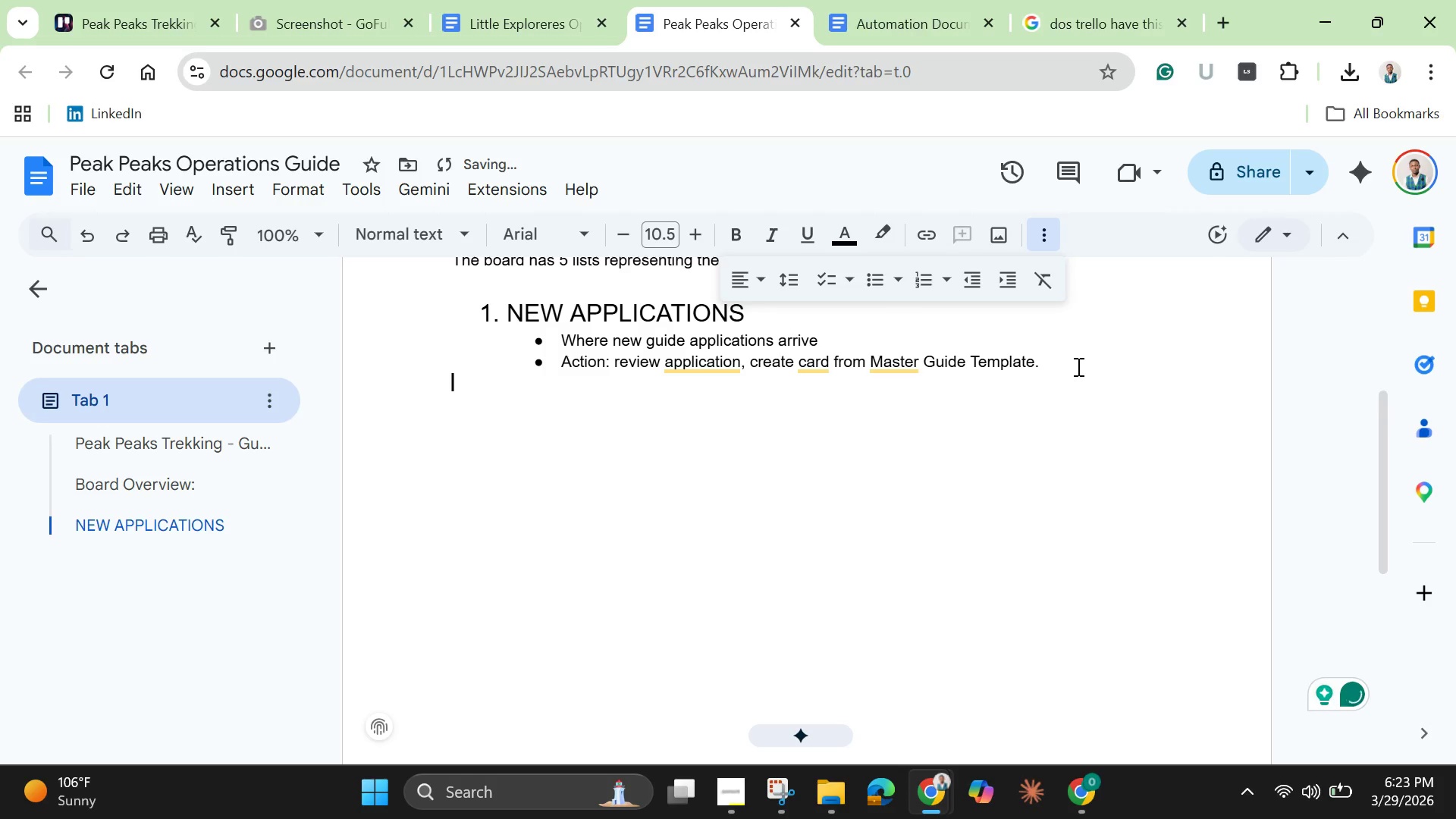 
key(Enter)
 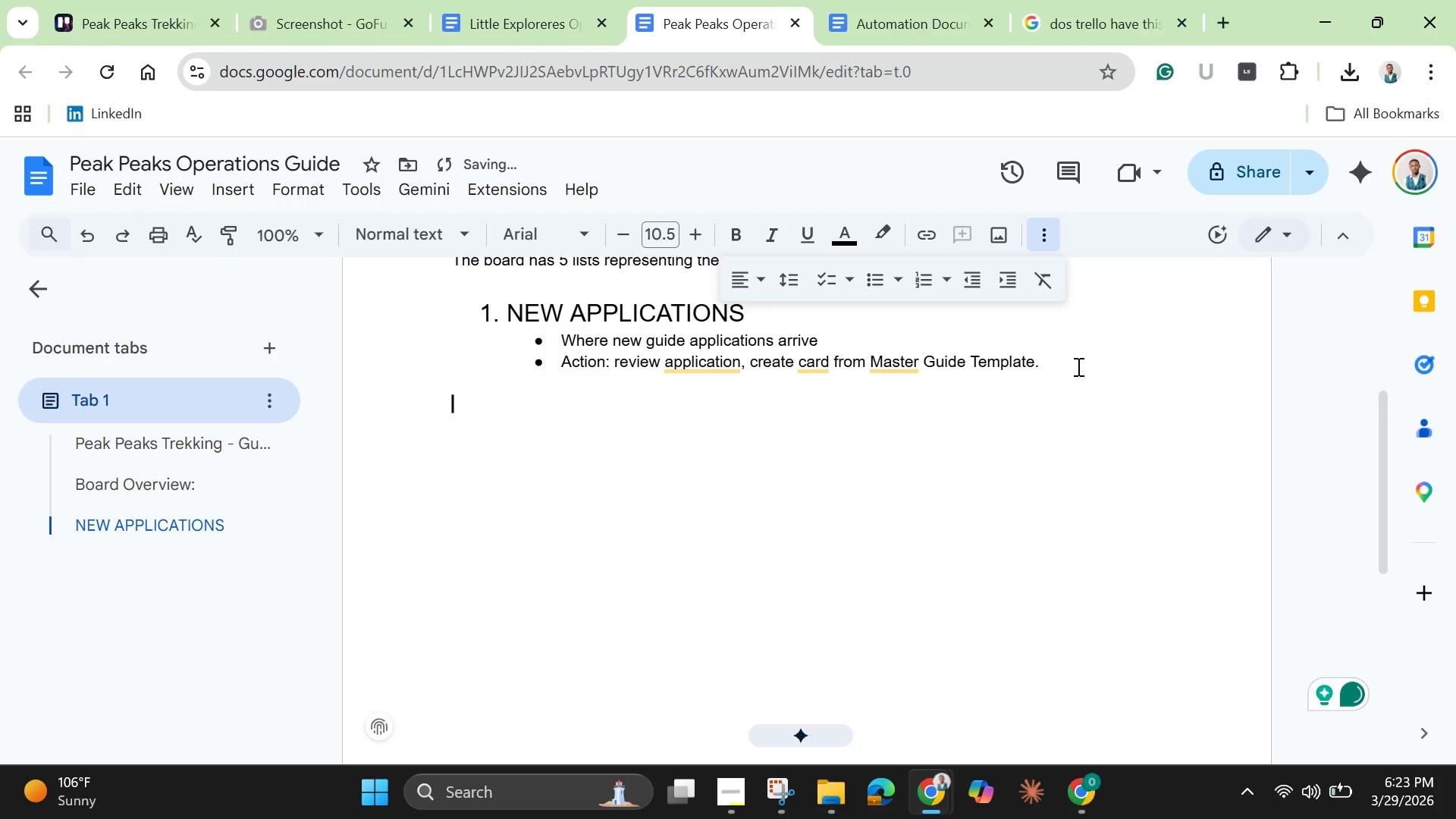 
key(Backspace)
 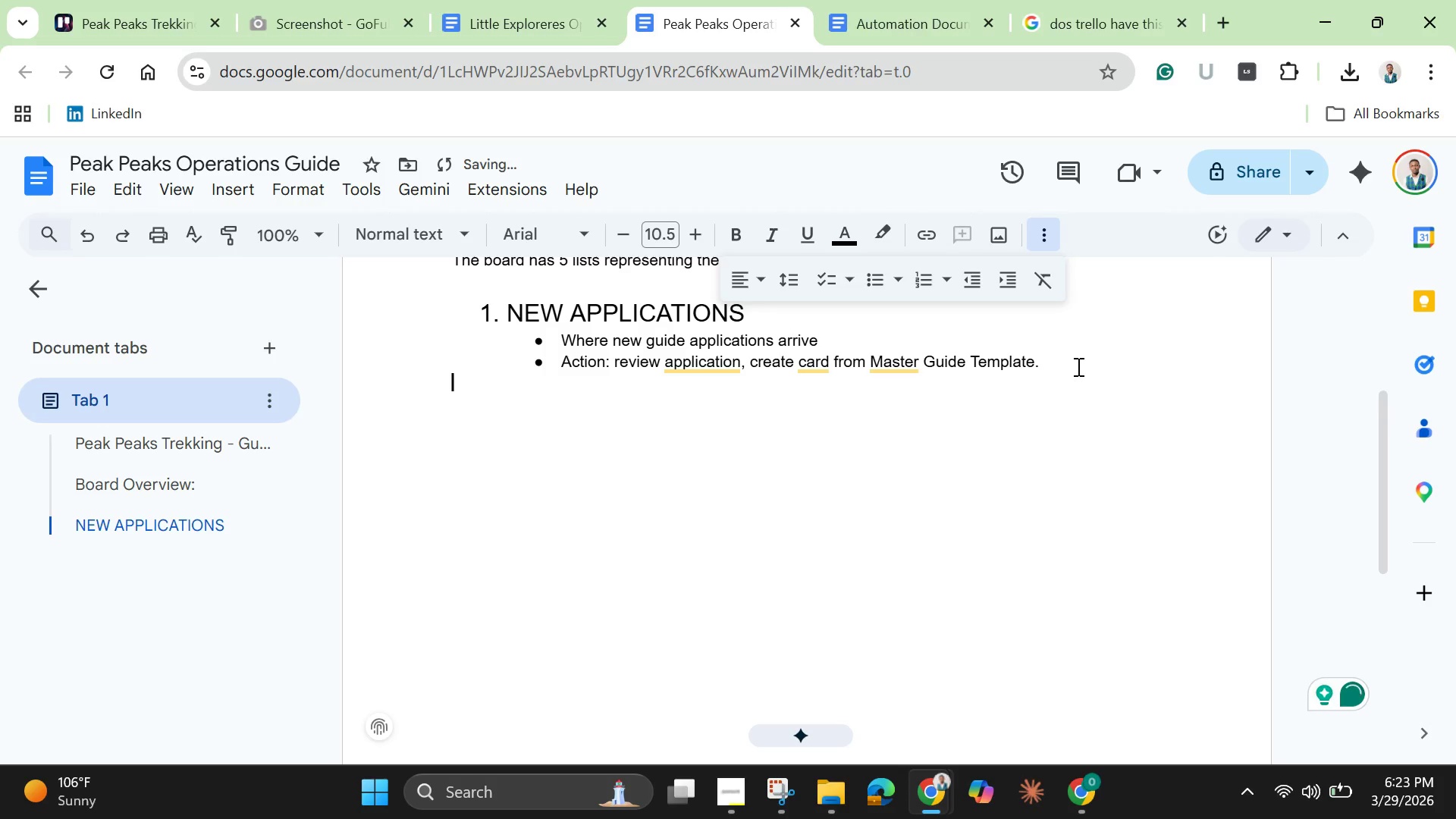 
key(2)
 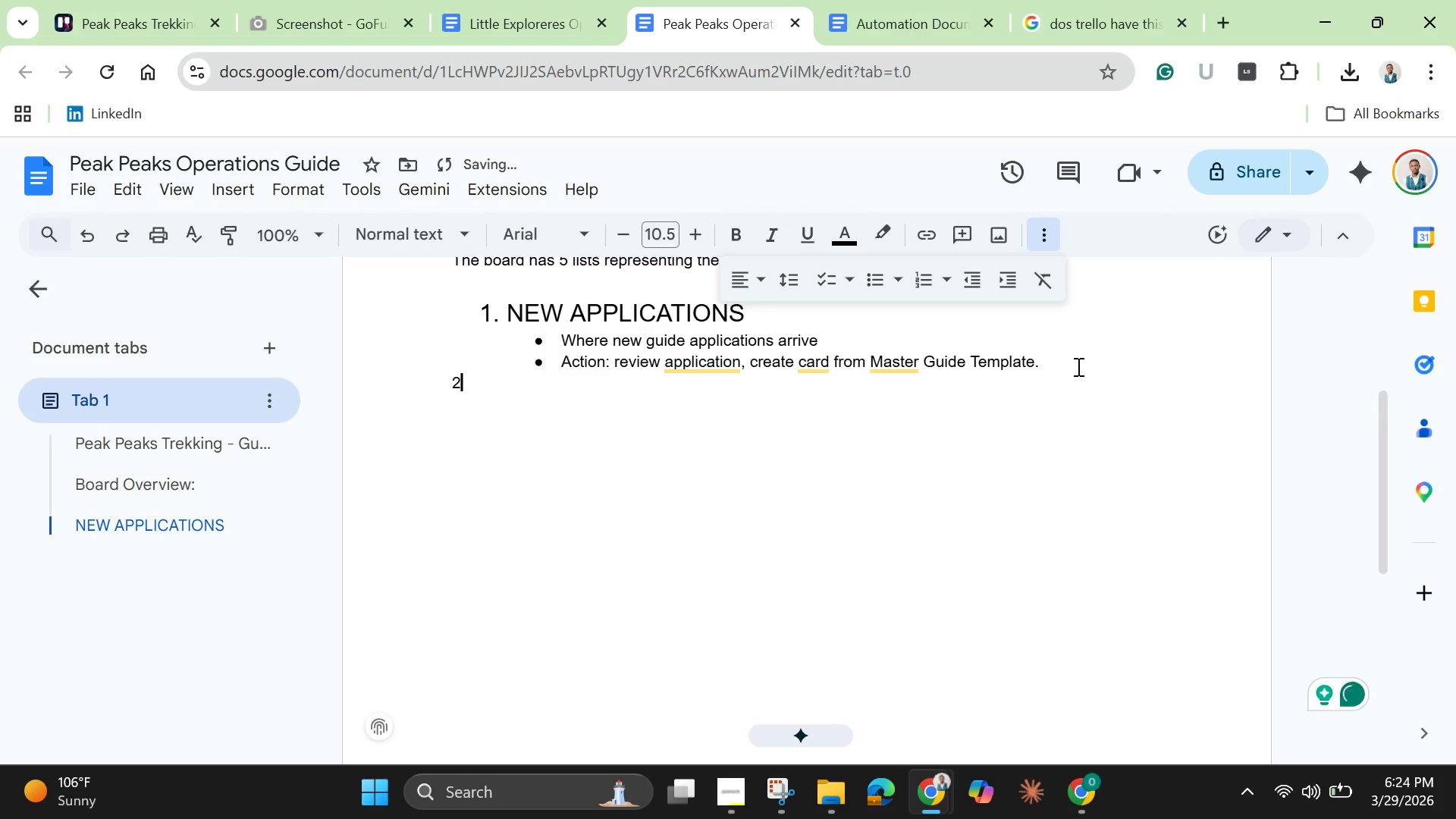 
key(Comma)
 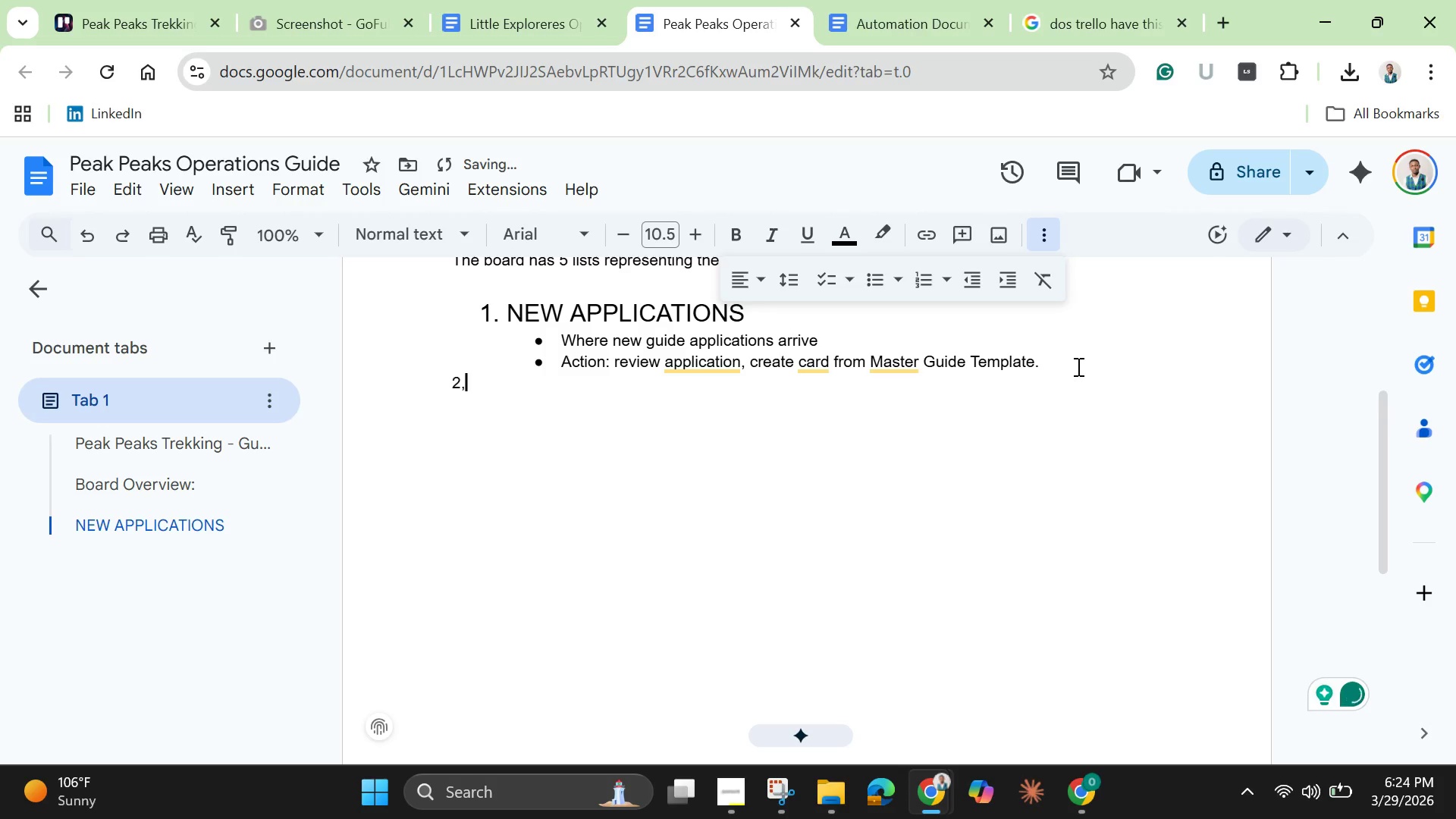 
key(Space)
 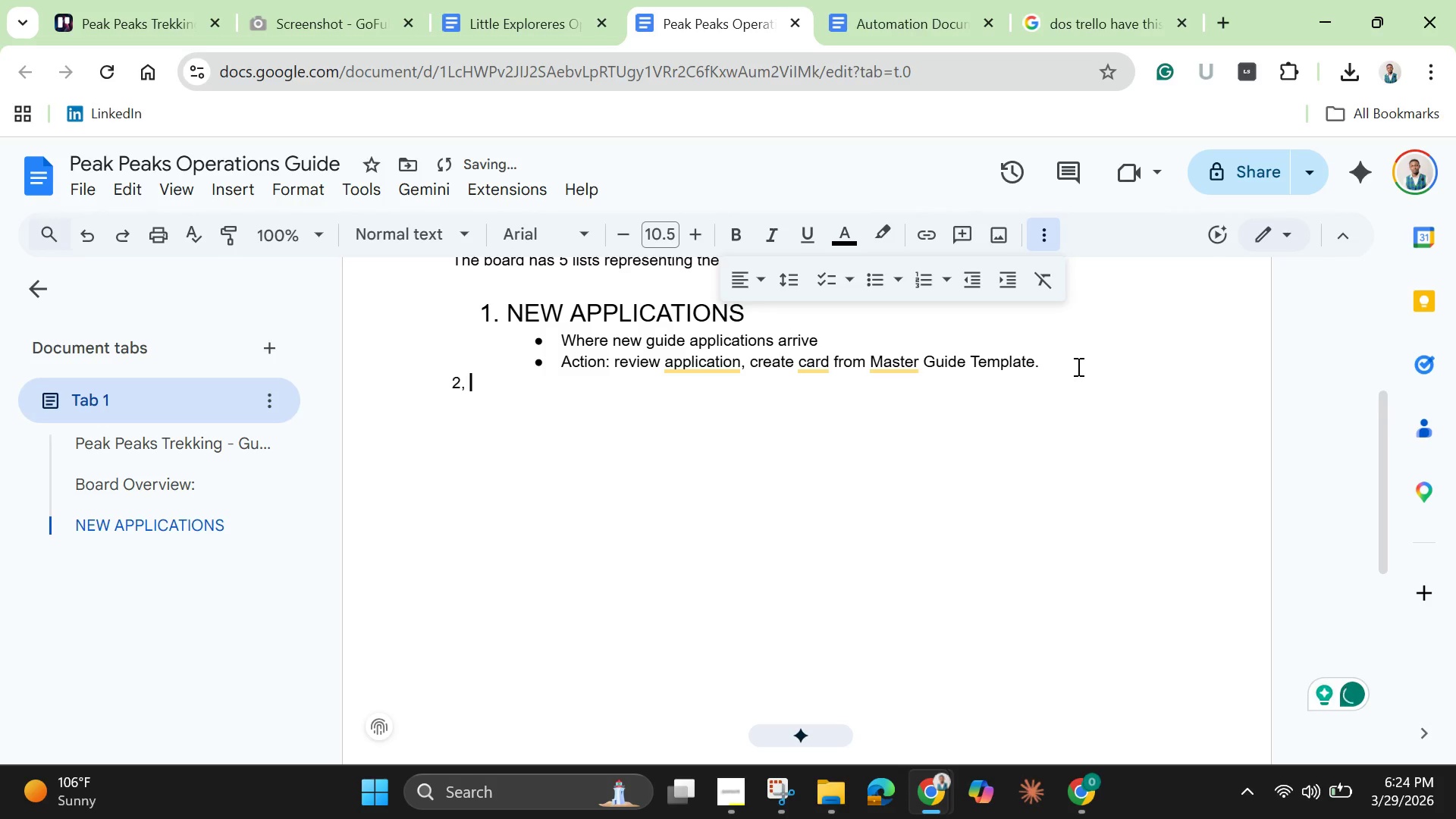 
key(Backspace)
 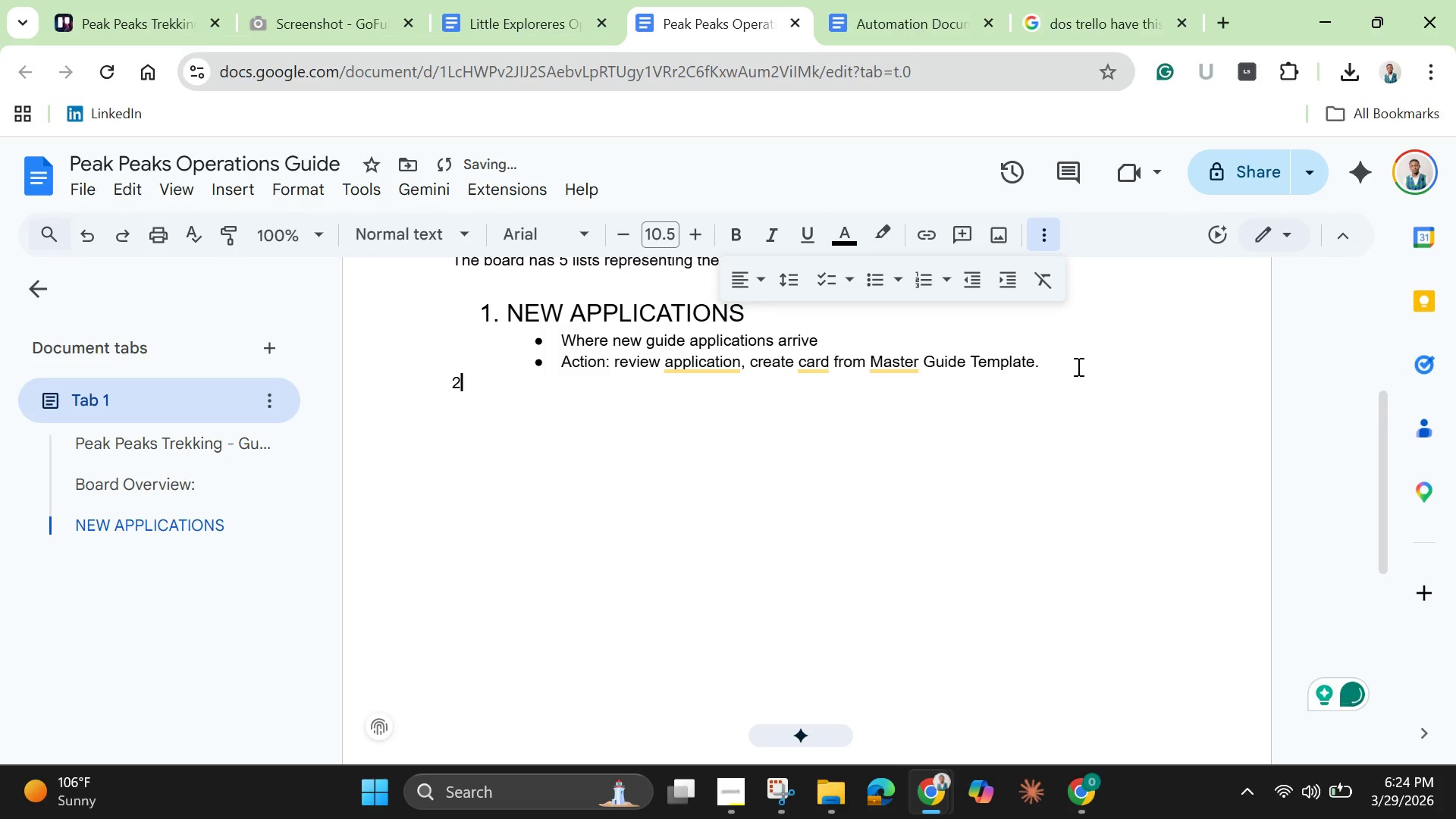 
key(Backspace)
 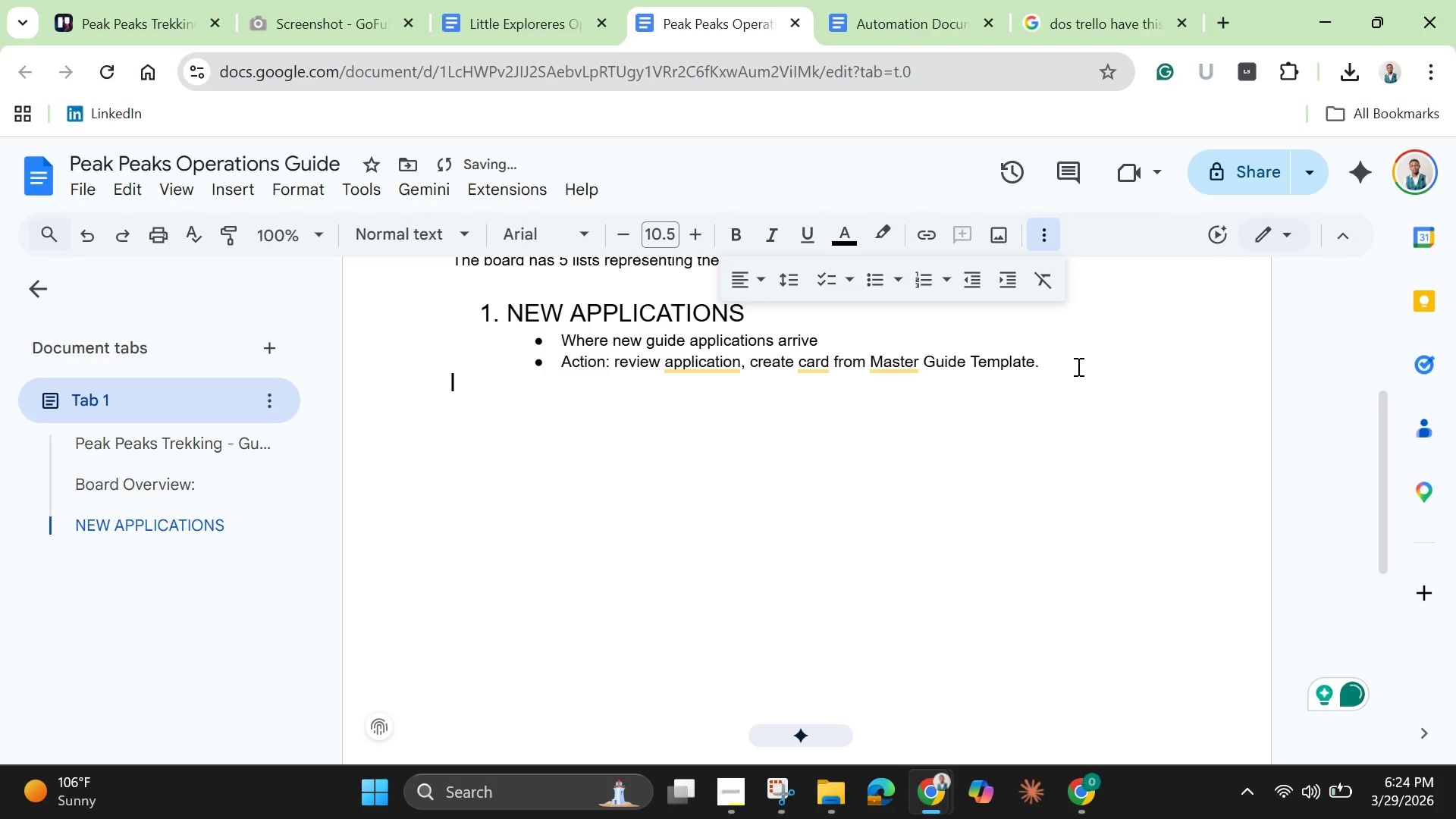 
key(Backspace)
 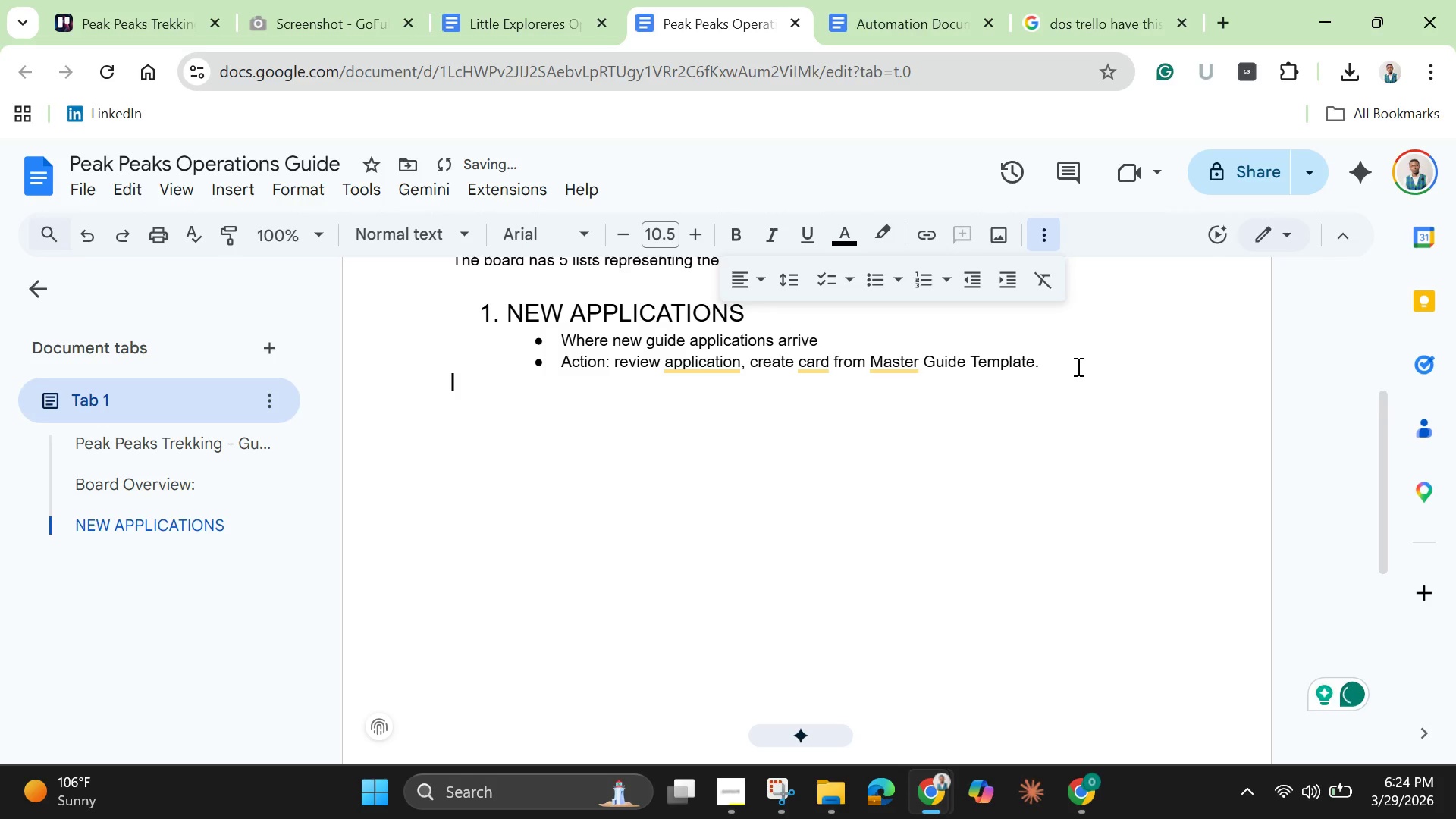 
key(Enter)
 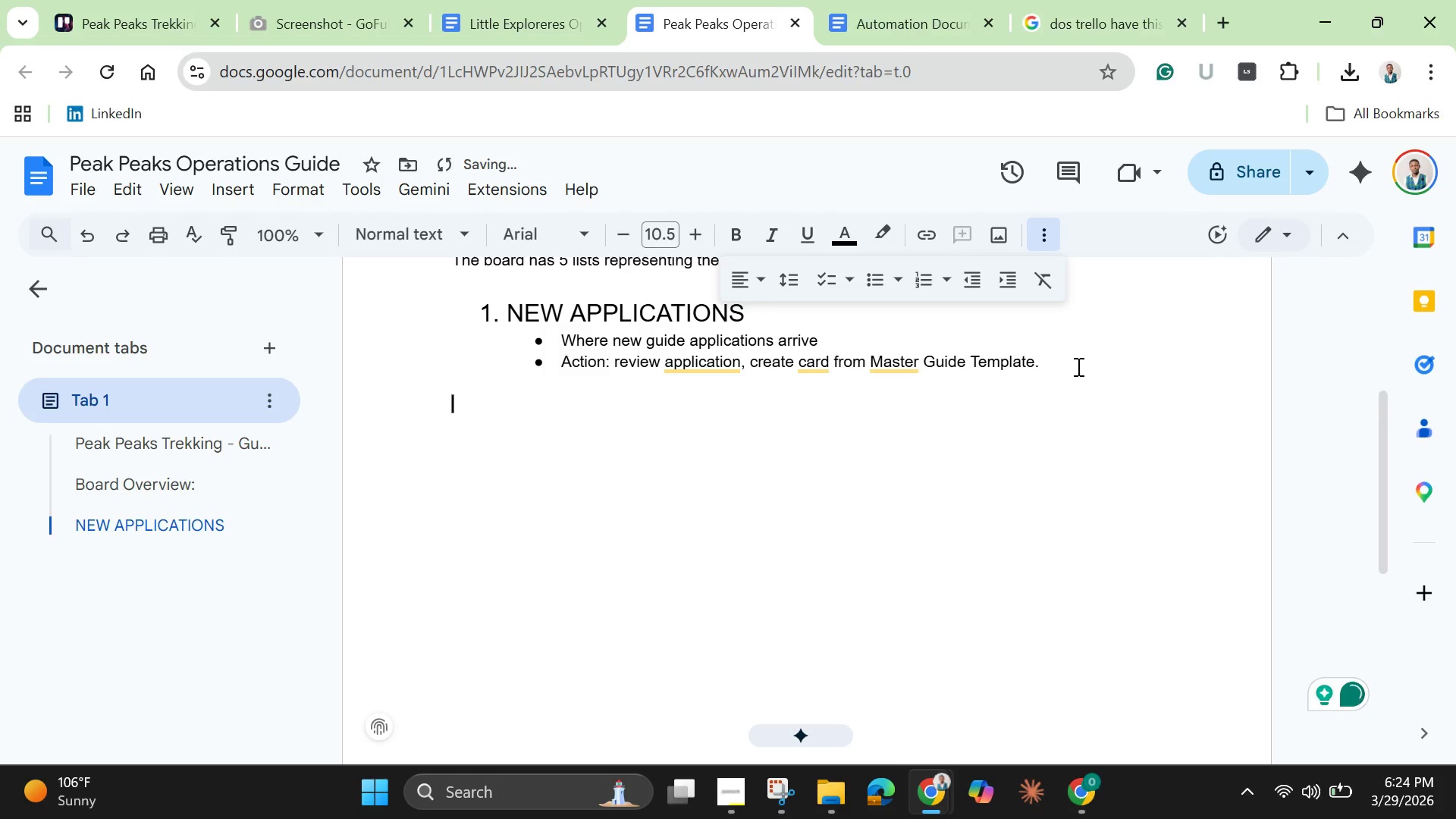 
key(2)
 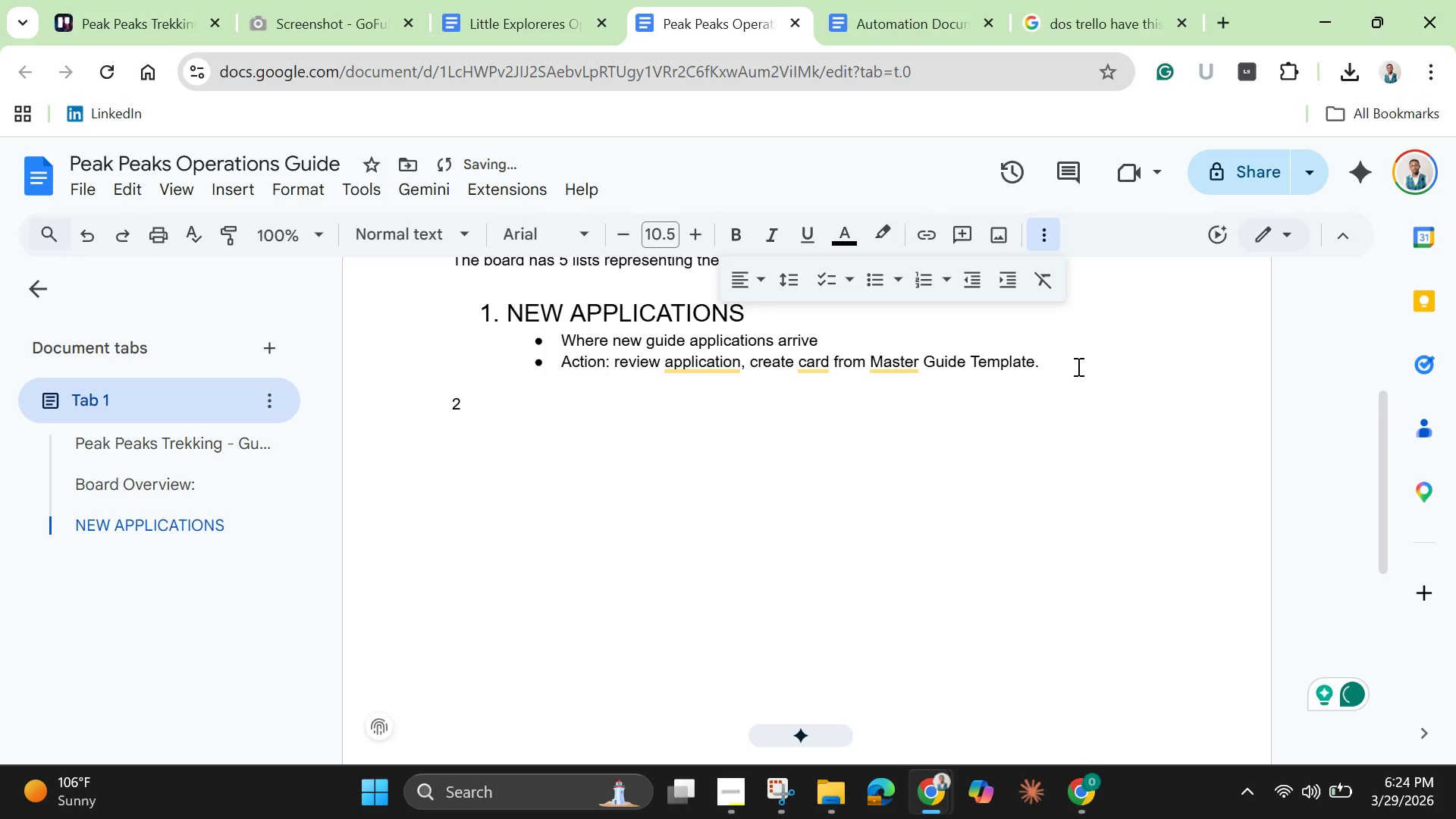 
key(Period)
 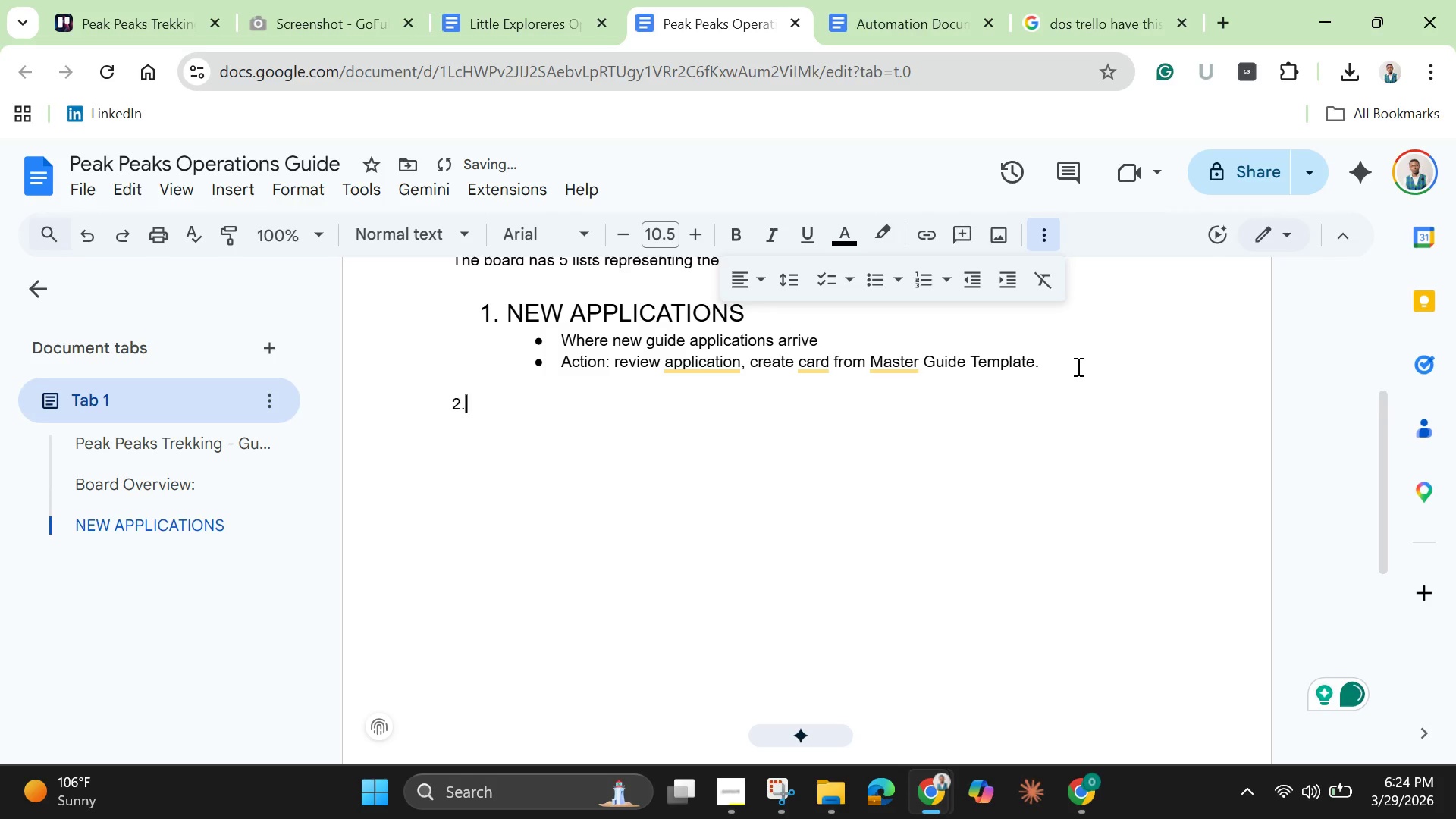 
key(Space)
 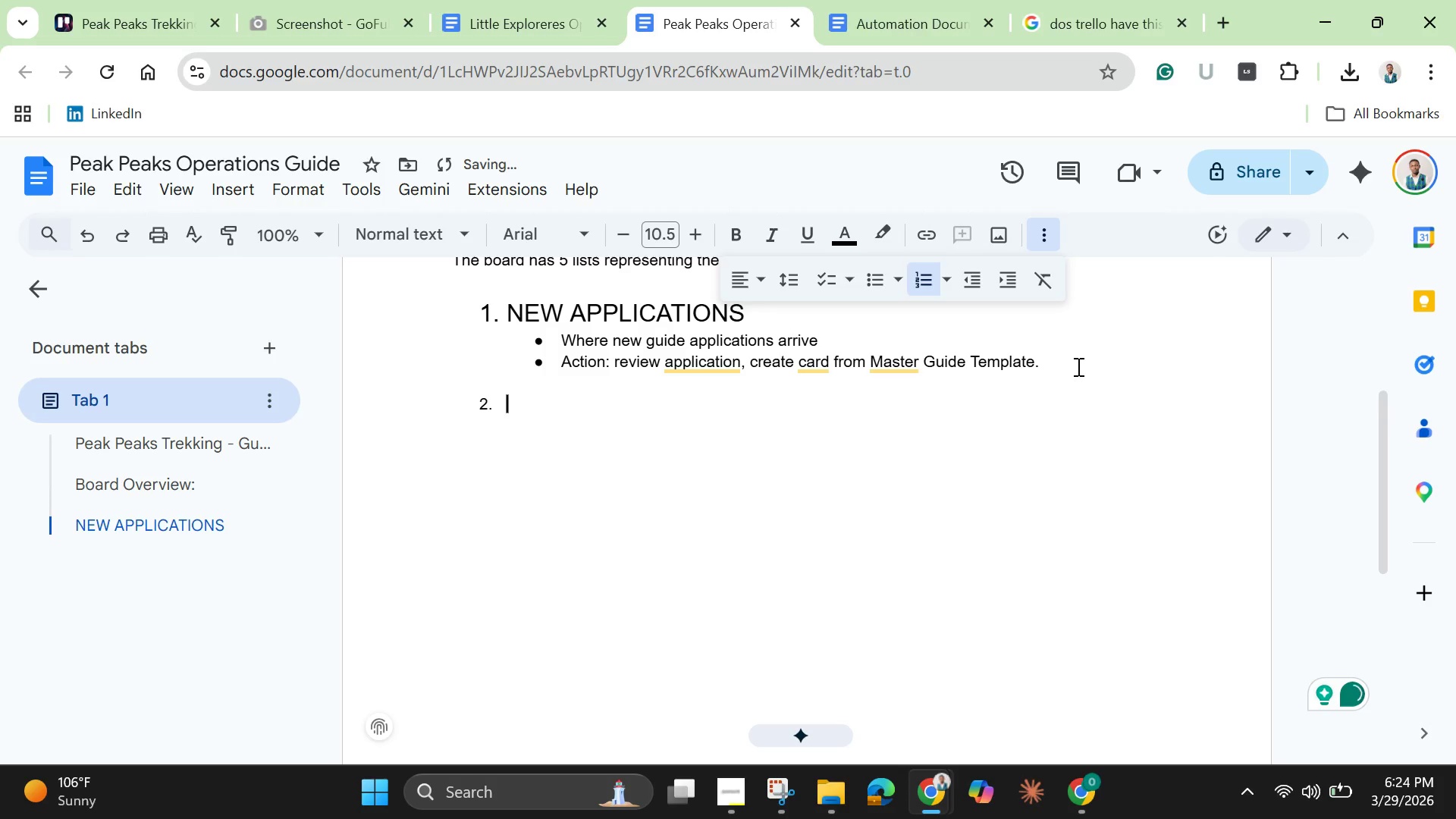 
type(Ducument Verification )
 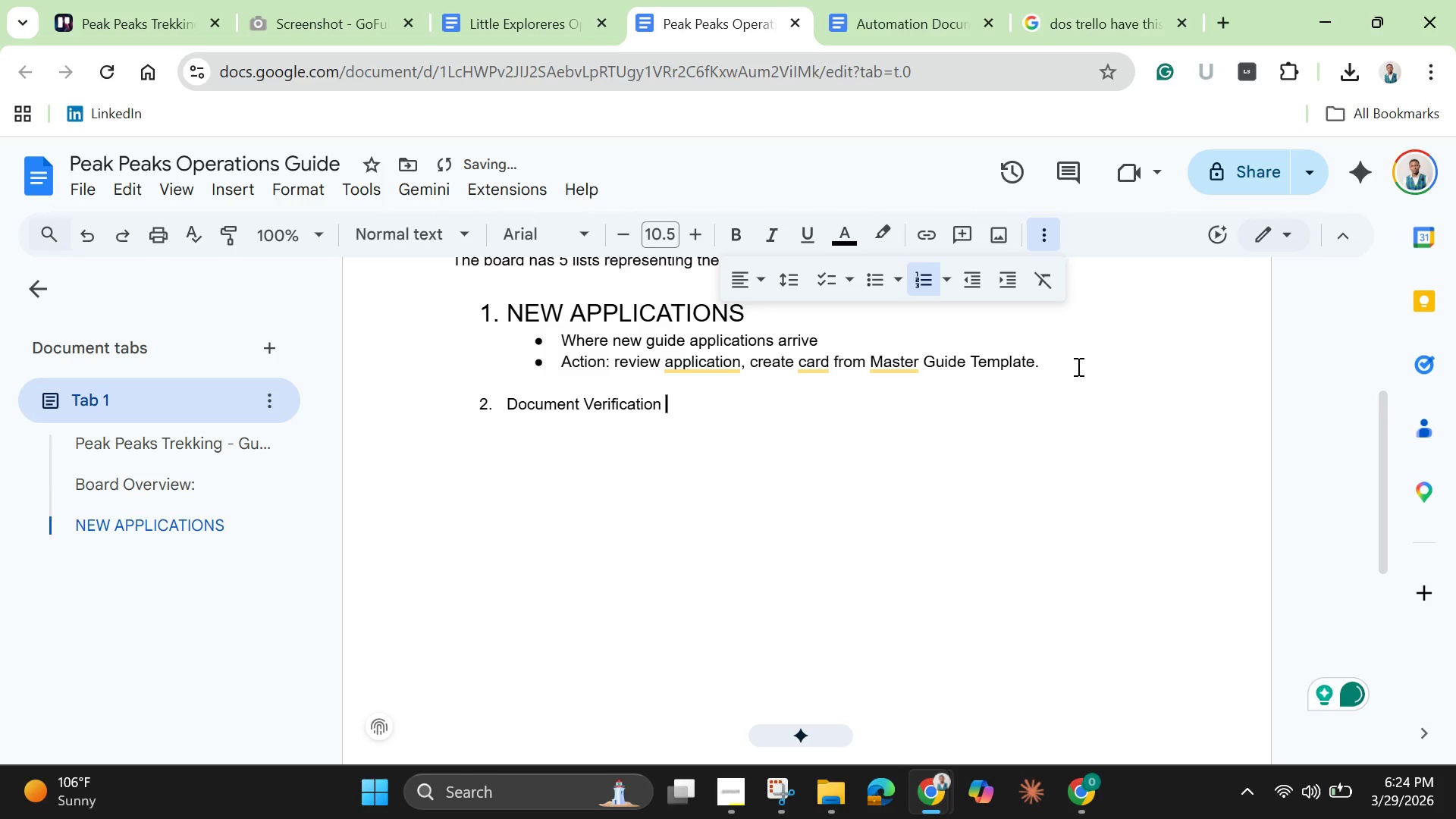 
key(Enter)
 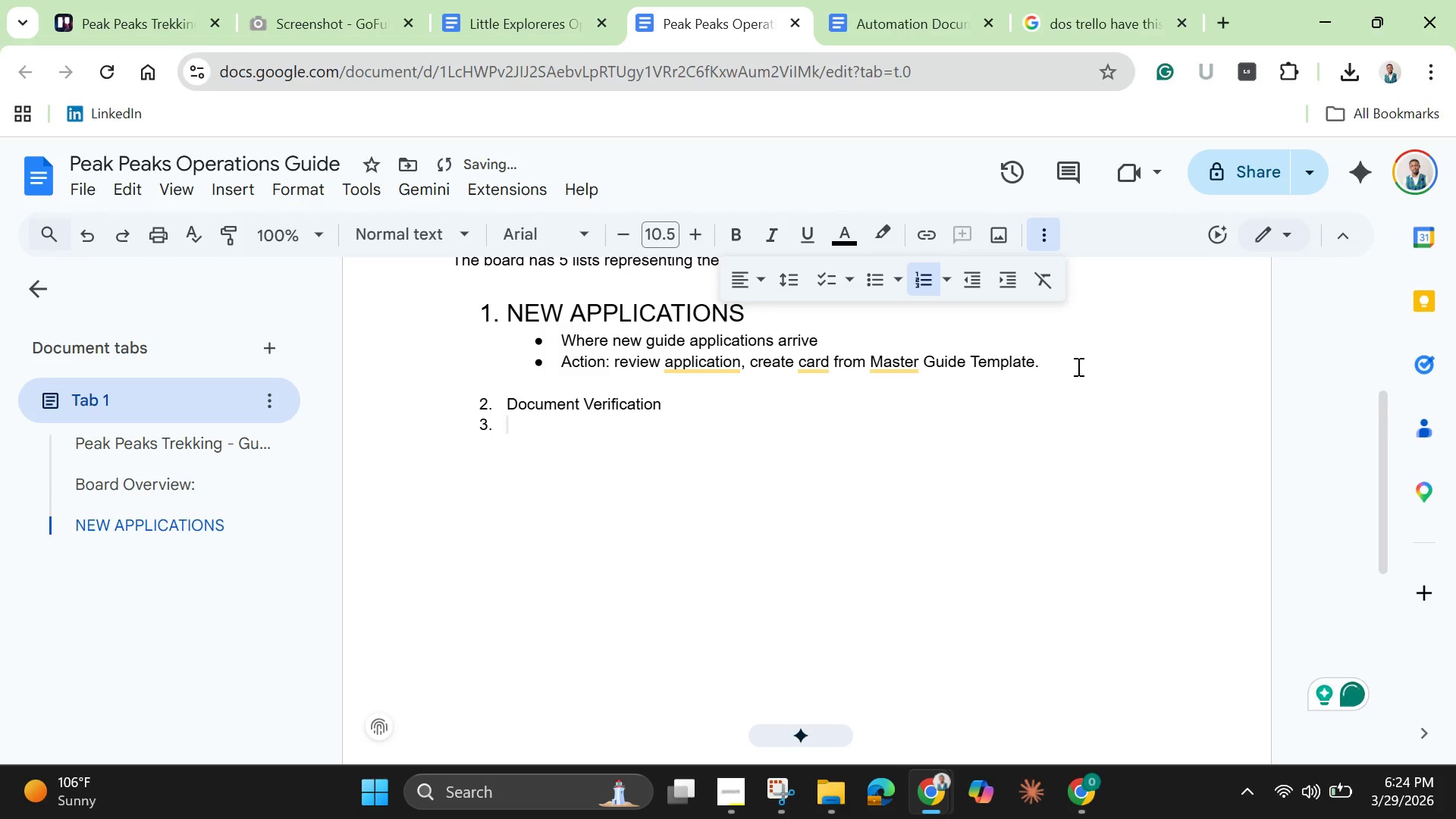 
key(Enter)
 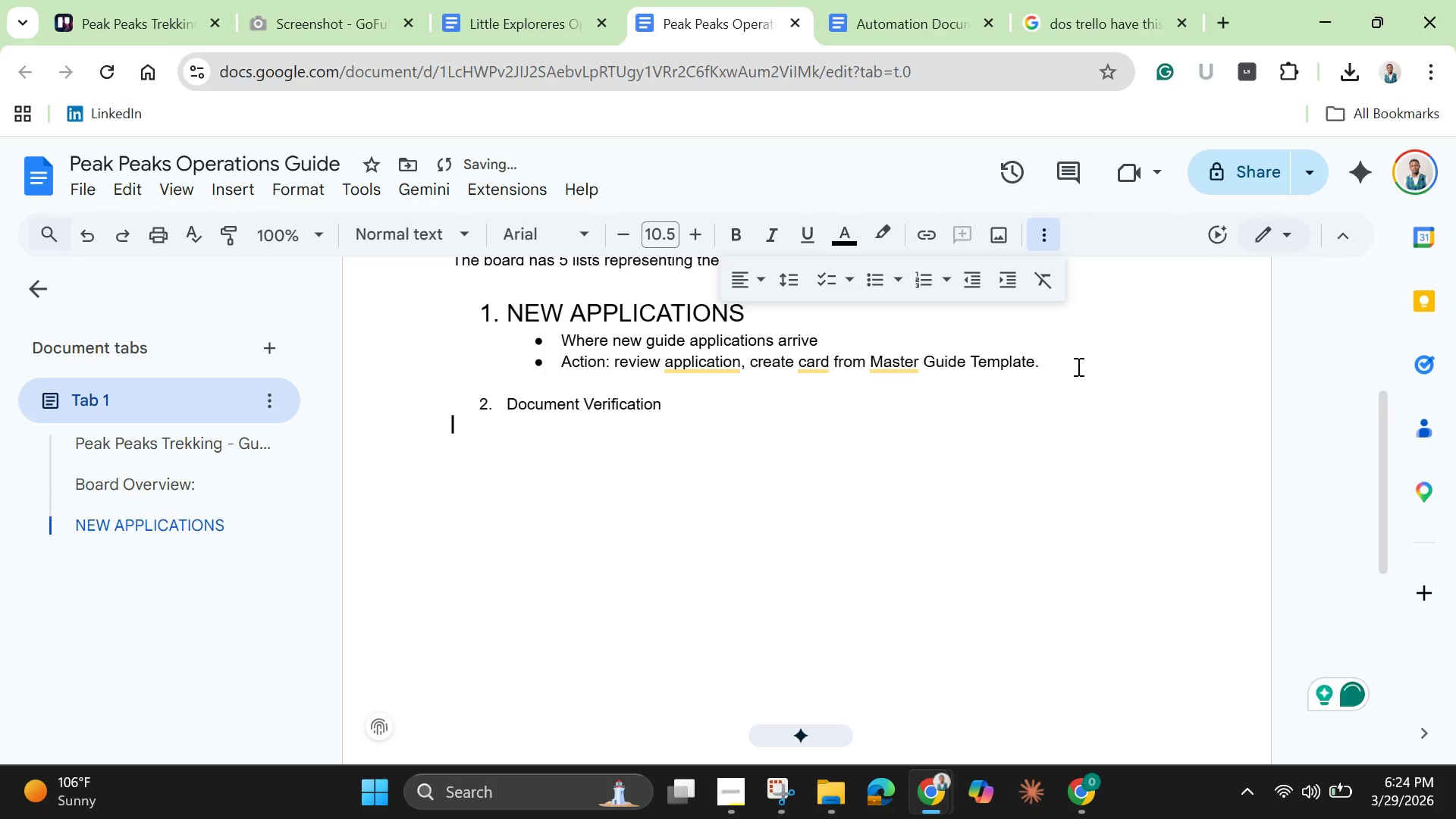 
type(Guides who have submitted documents awauting review)
 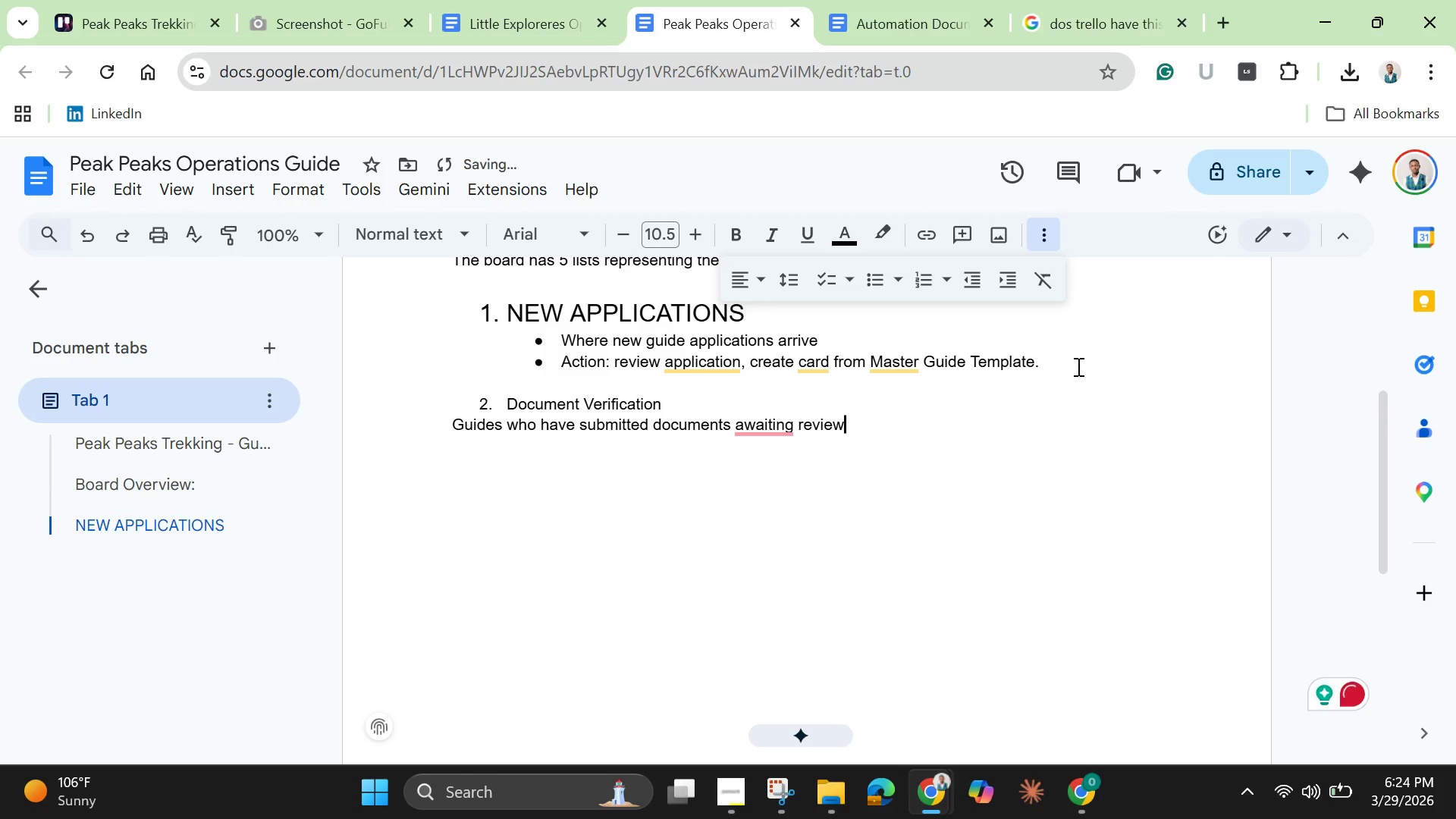 
key(Enter)
 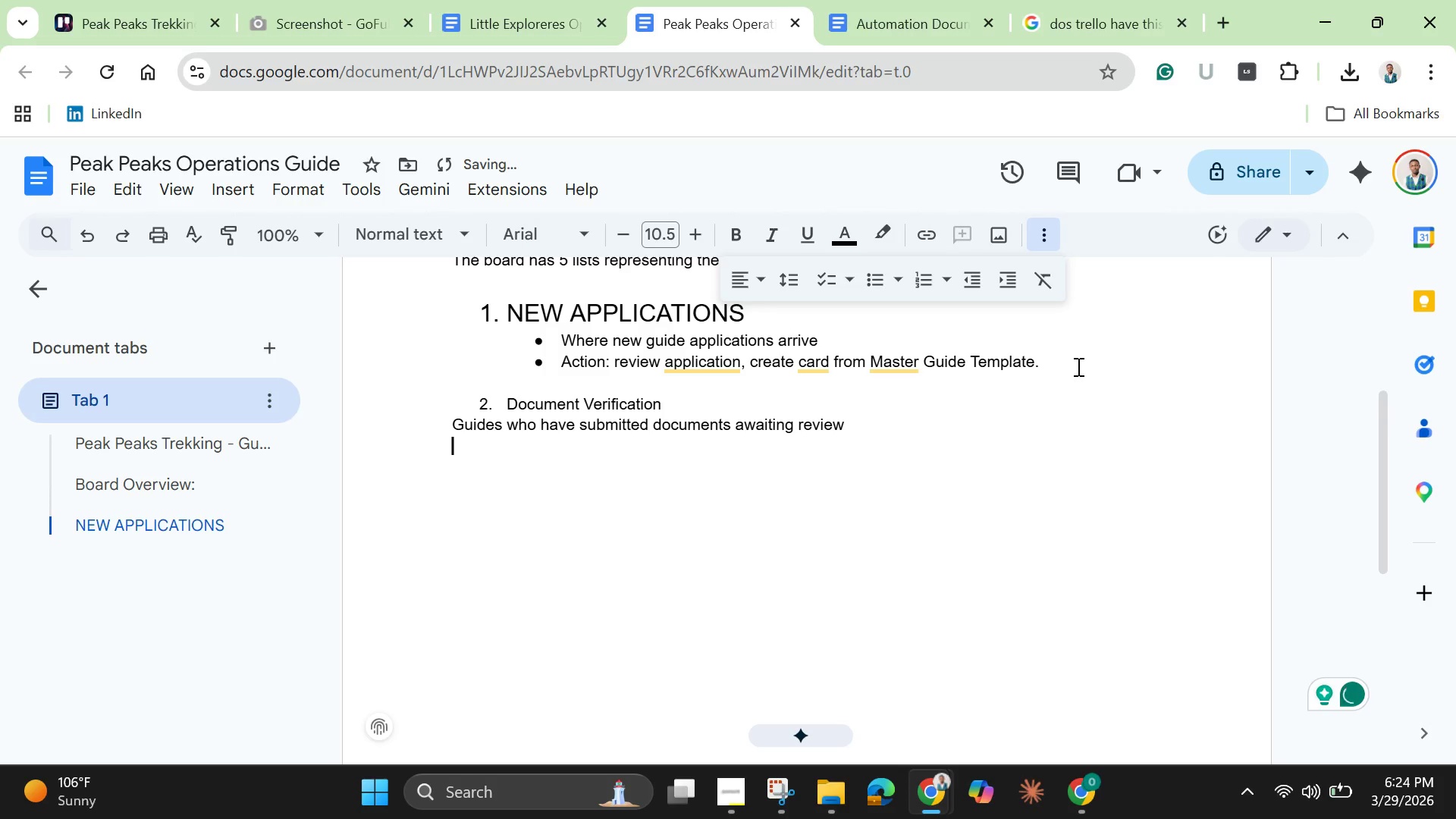 
hold_key(key=ShiftLeft, duration=0.47)
 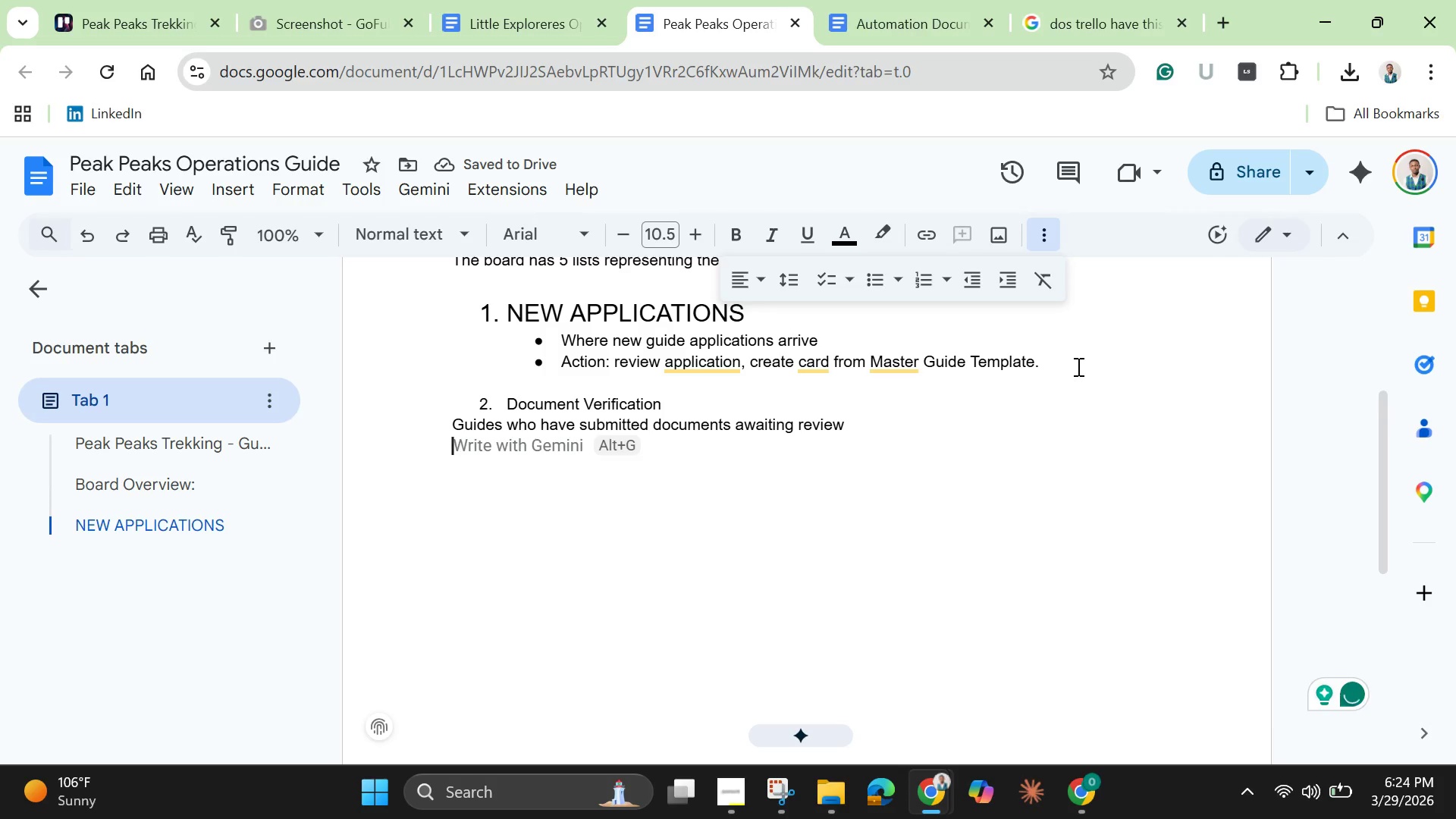 
type(Action: Review docy)
key(Backspace)
type(uments )
key(Backspace)
type(, check off items in check)
 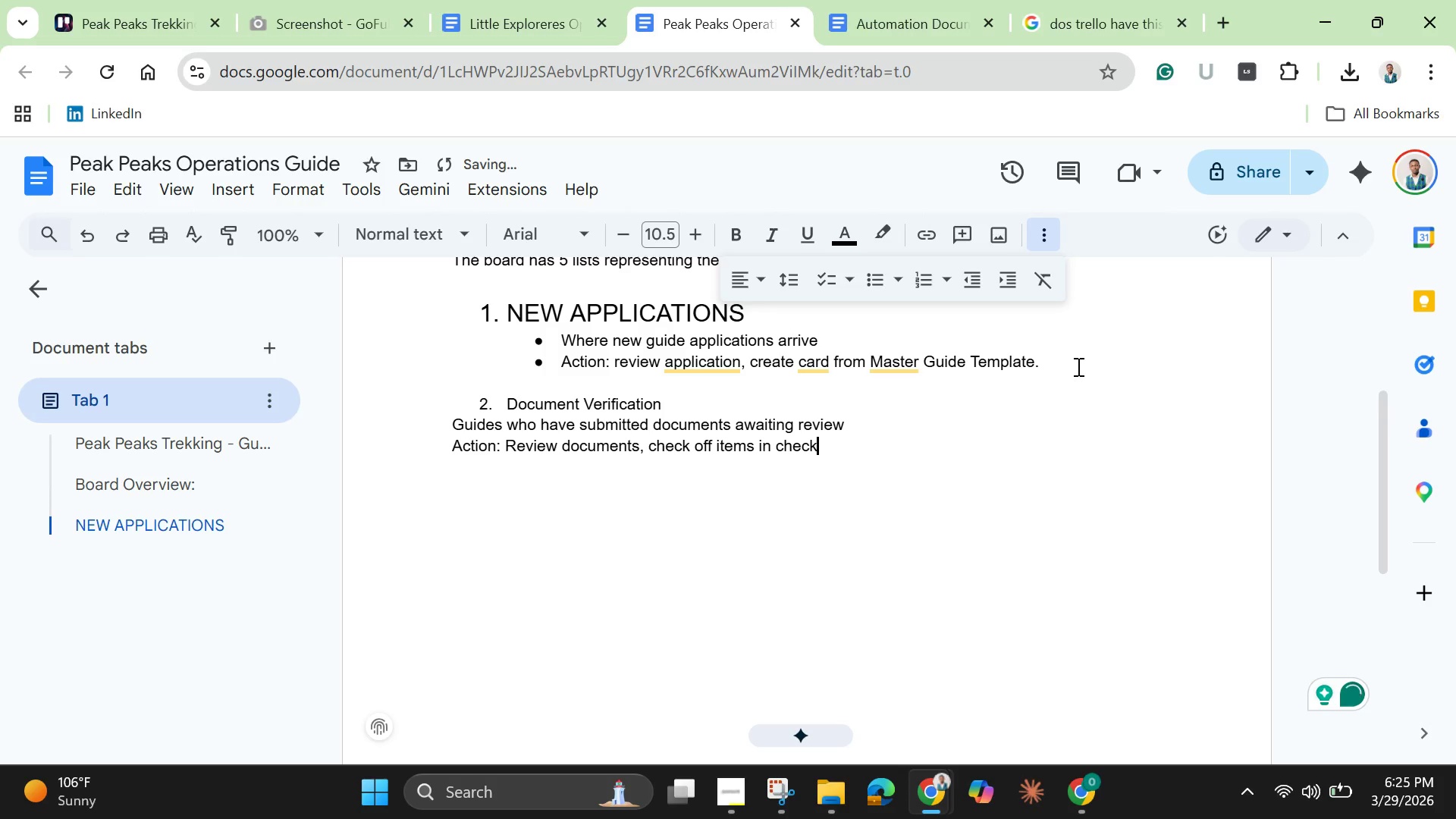 
type(list)
 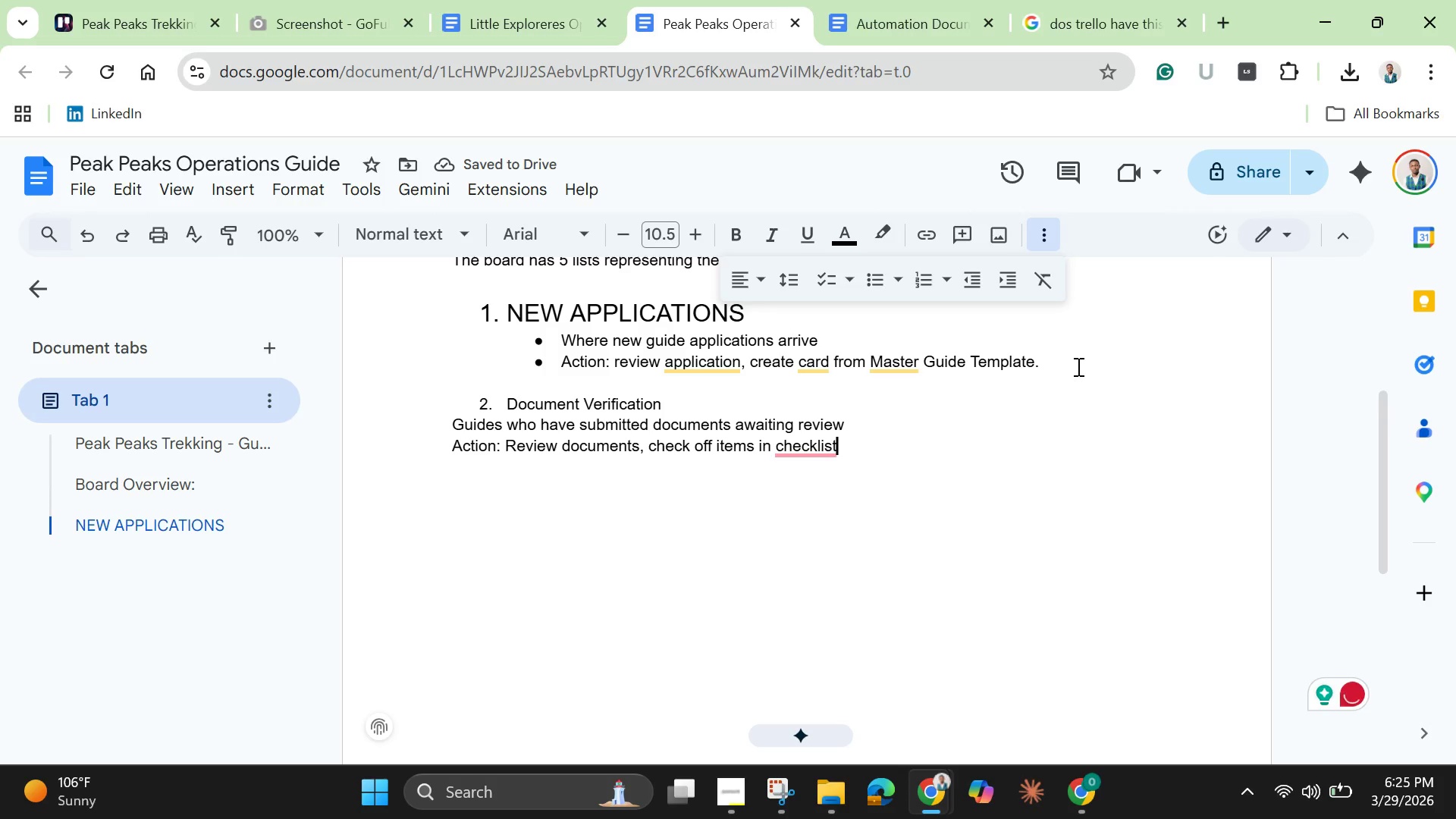 
wait(5.45)
 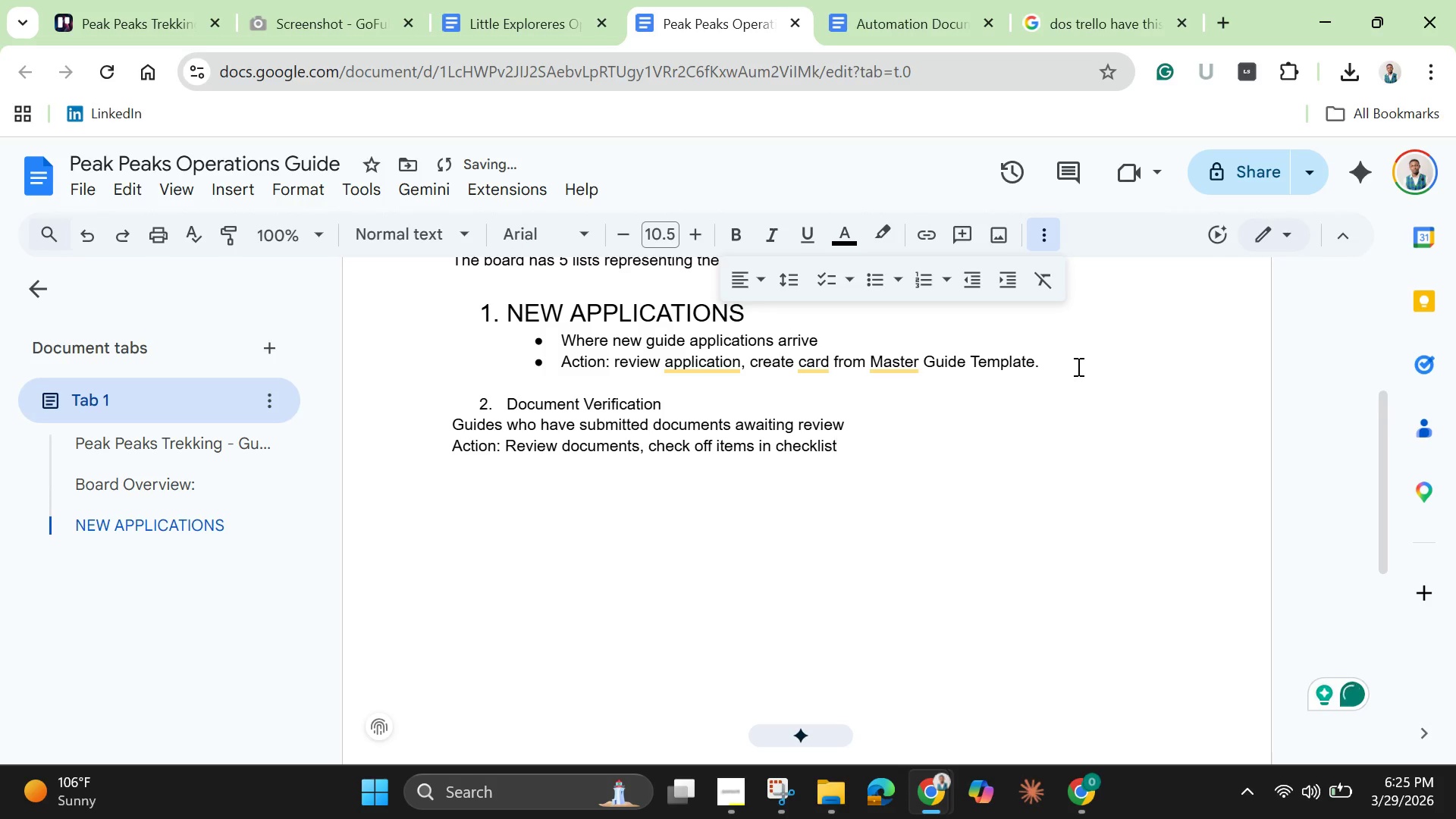 
key(Enter)
 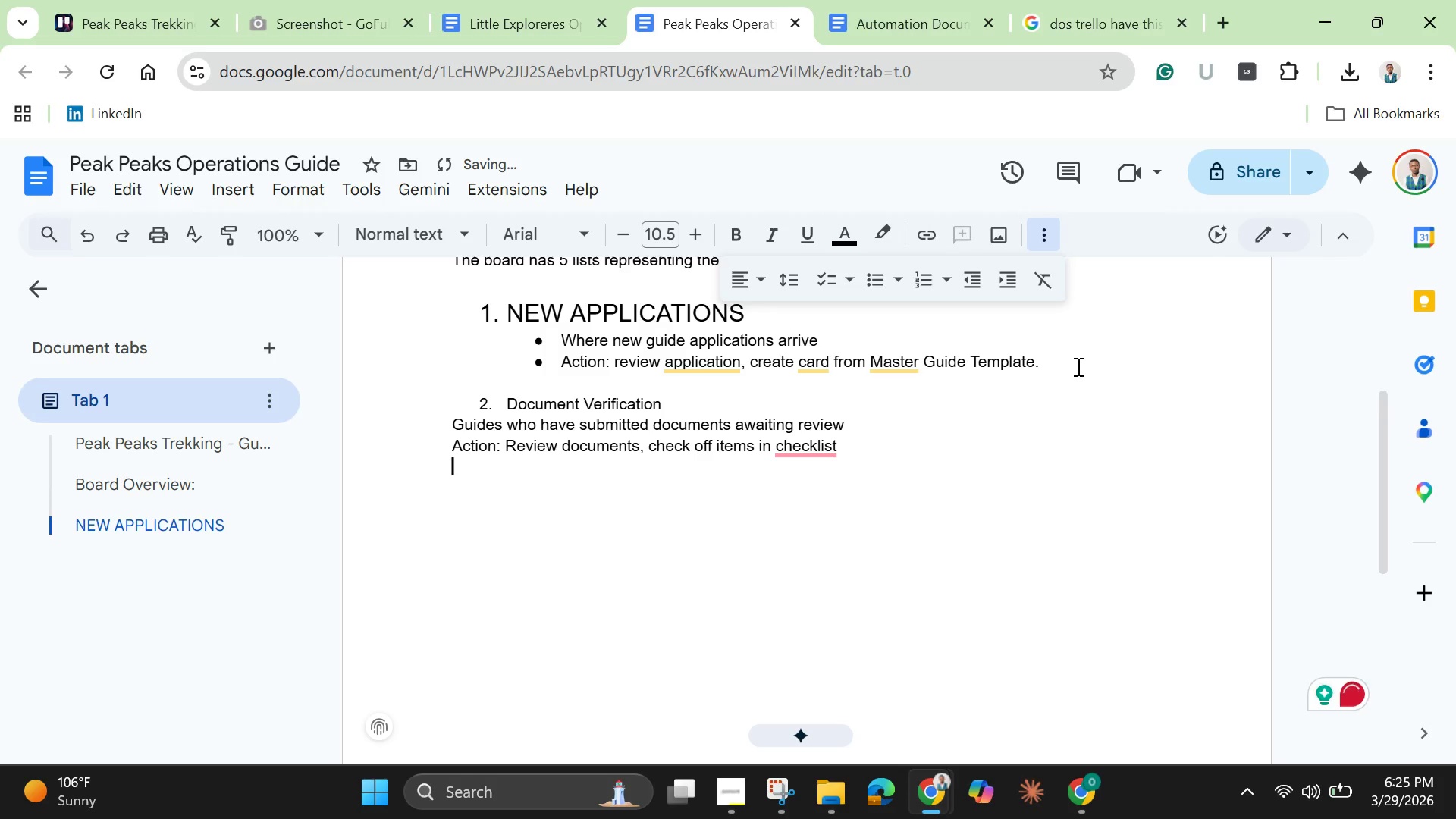 
hold_key(key=ShiftLeft, duration=1.53)
 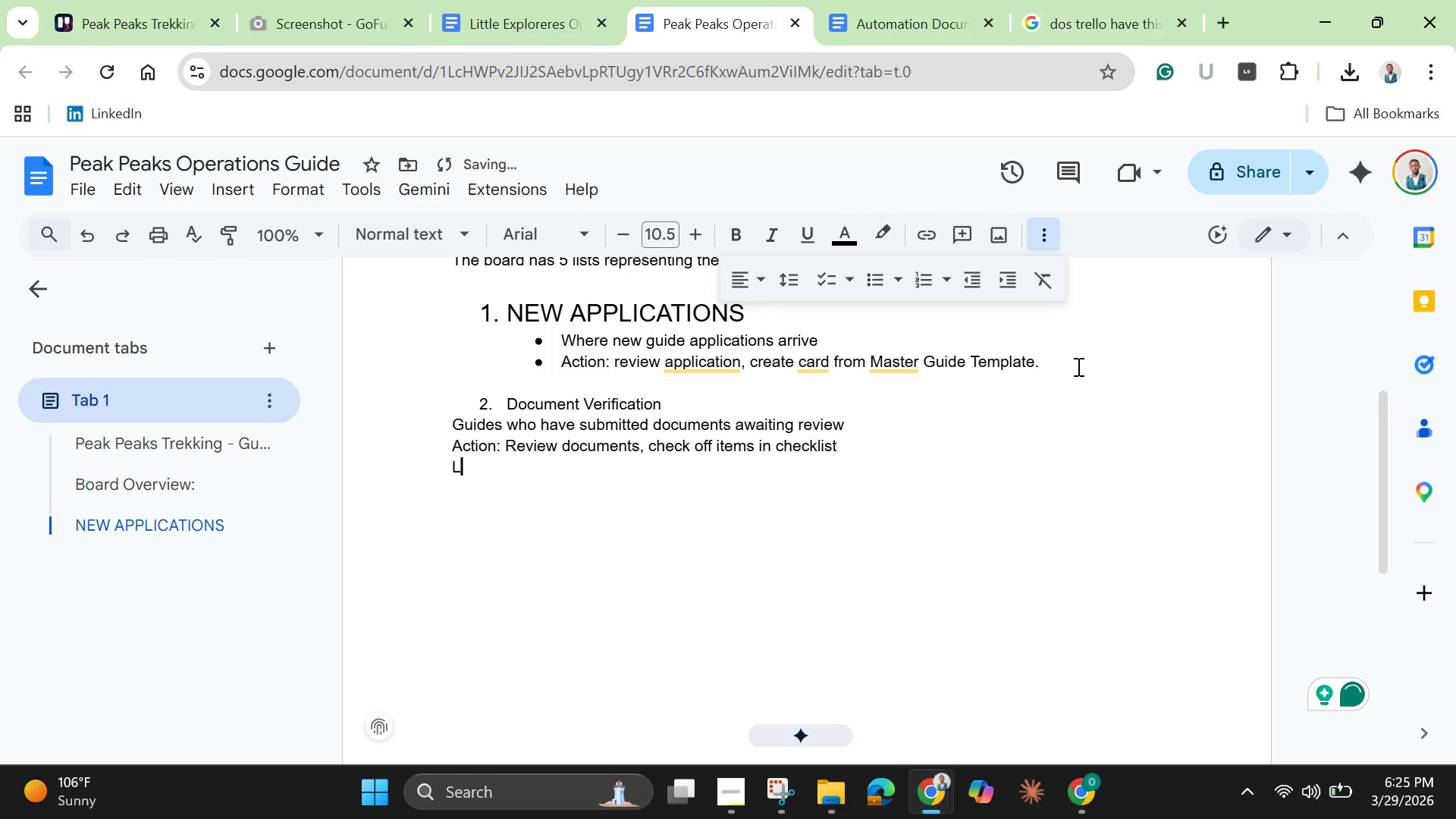 
type(Label guide "Fully Certifuied)
key(Backspace)
key(Backspace)
key(Backspace)
key(Backspace)
type(ied )
 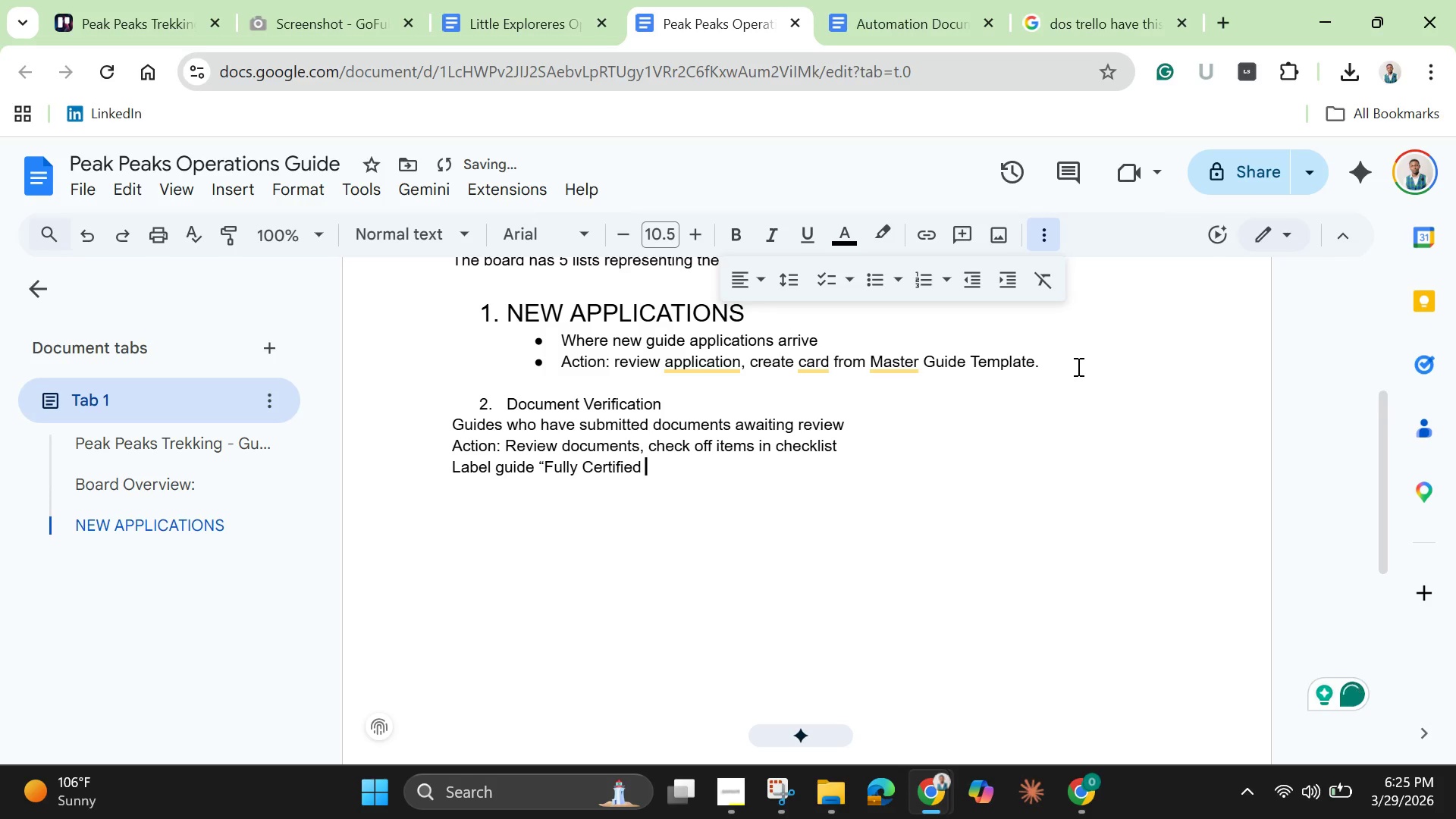 
wait(5.78)
 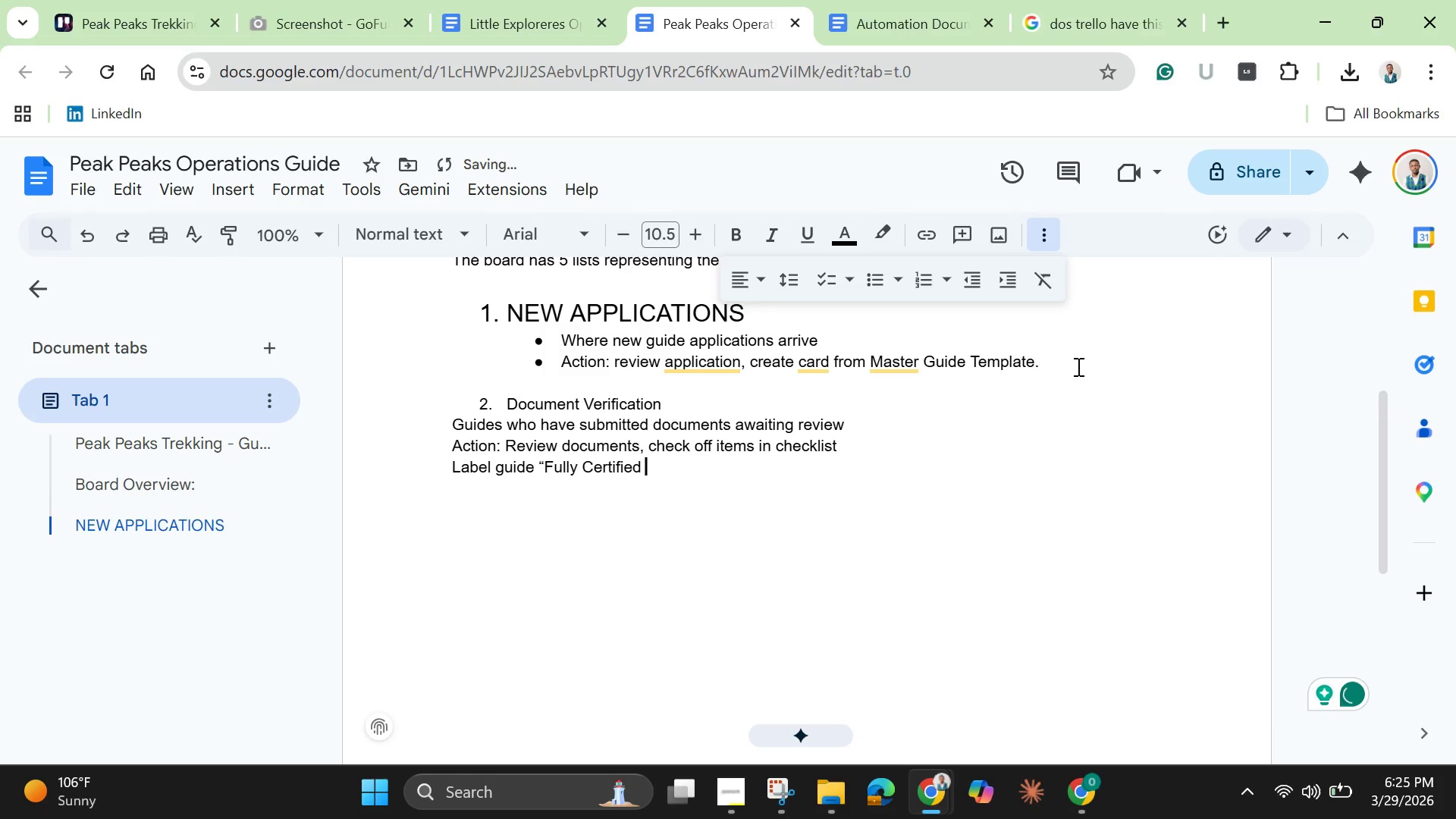 
key(Shift+Quote)
 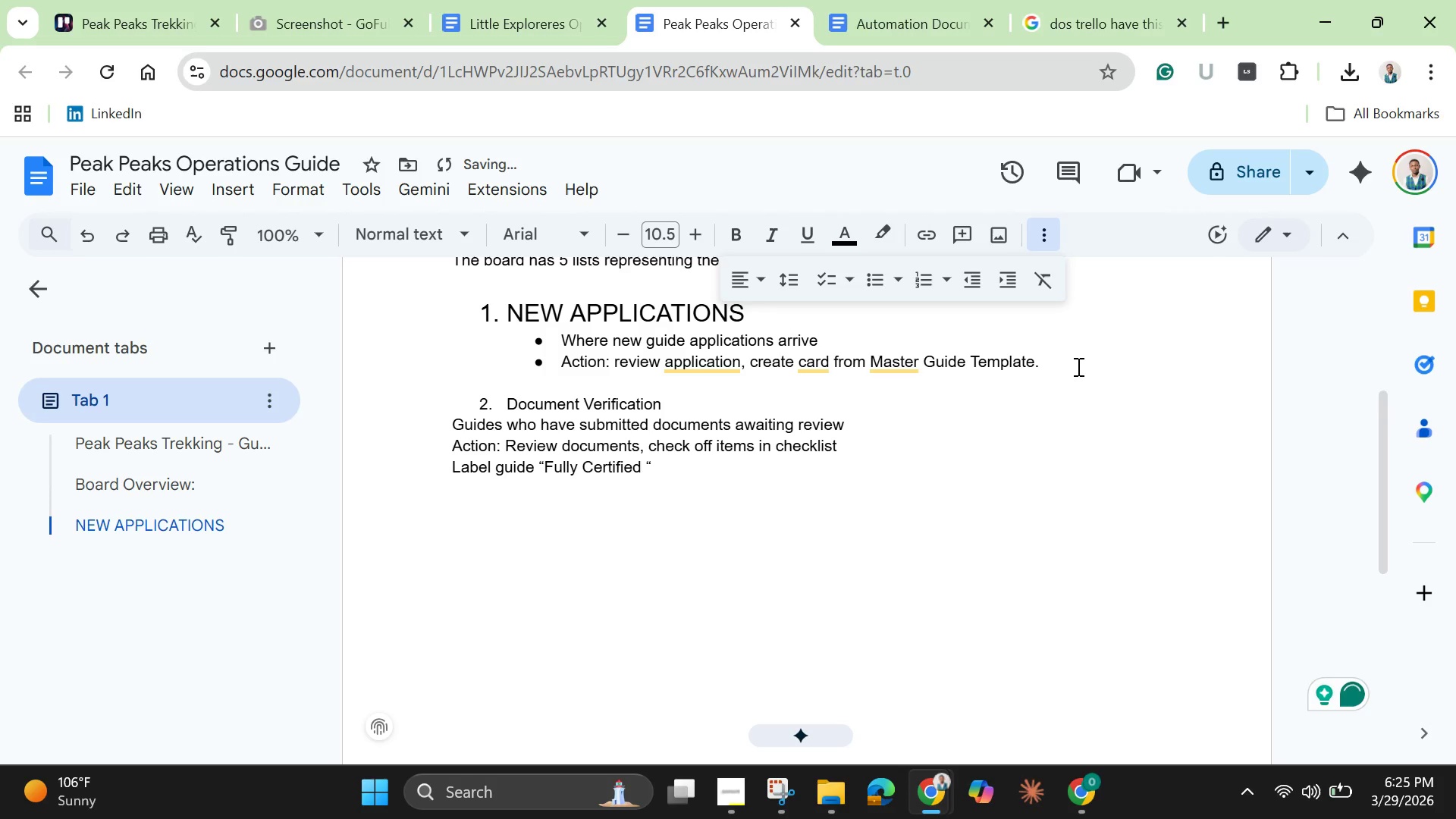 
key(Backspace)
 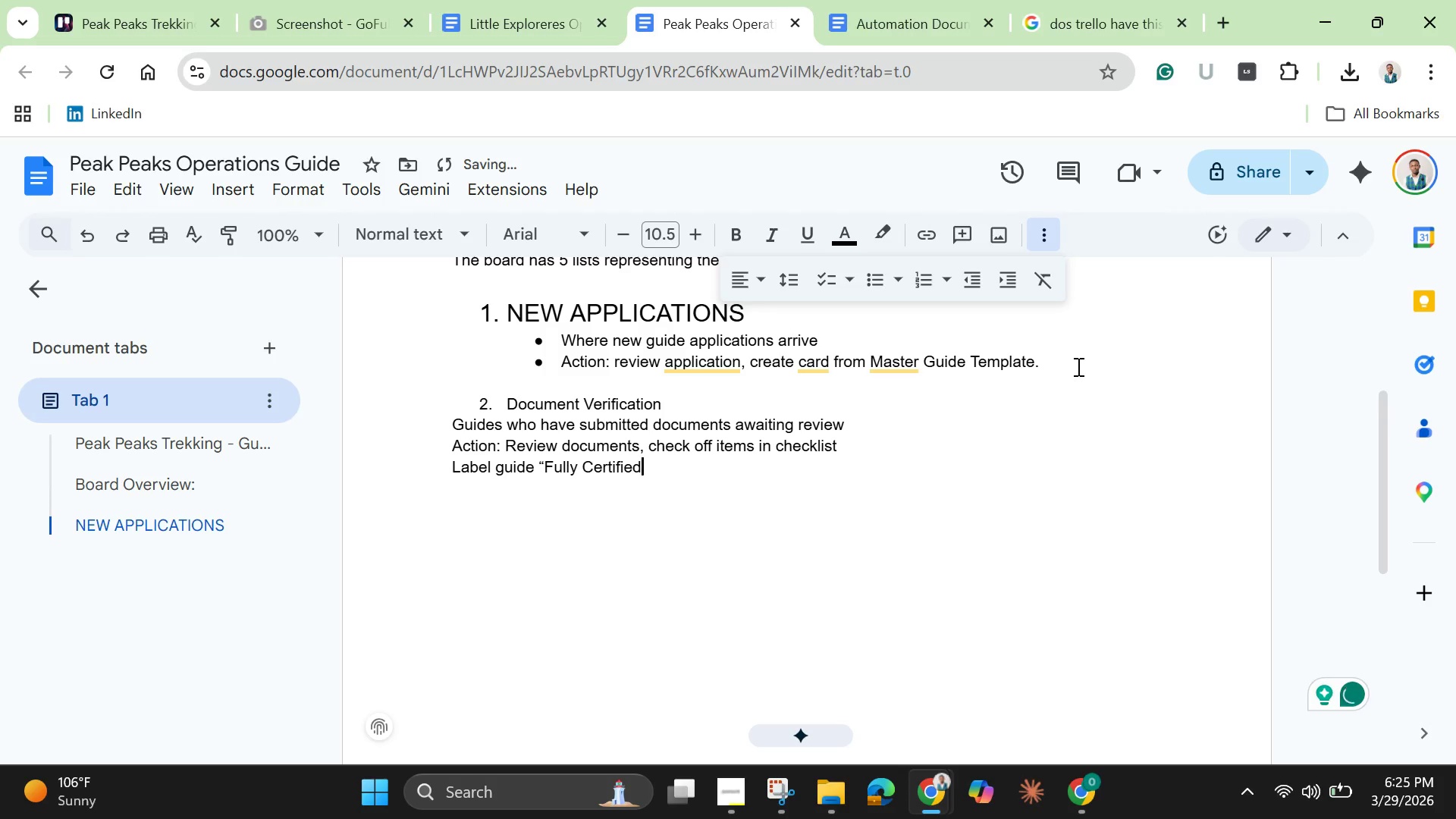 
key(Backspace)
 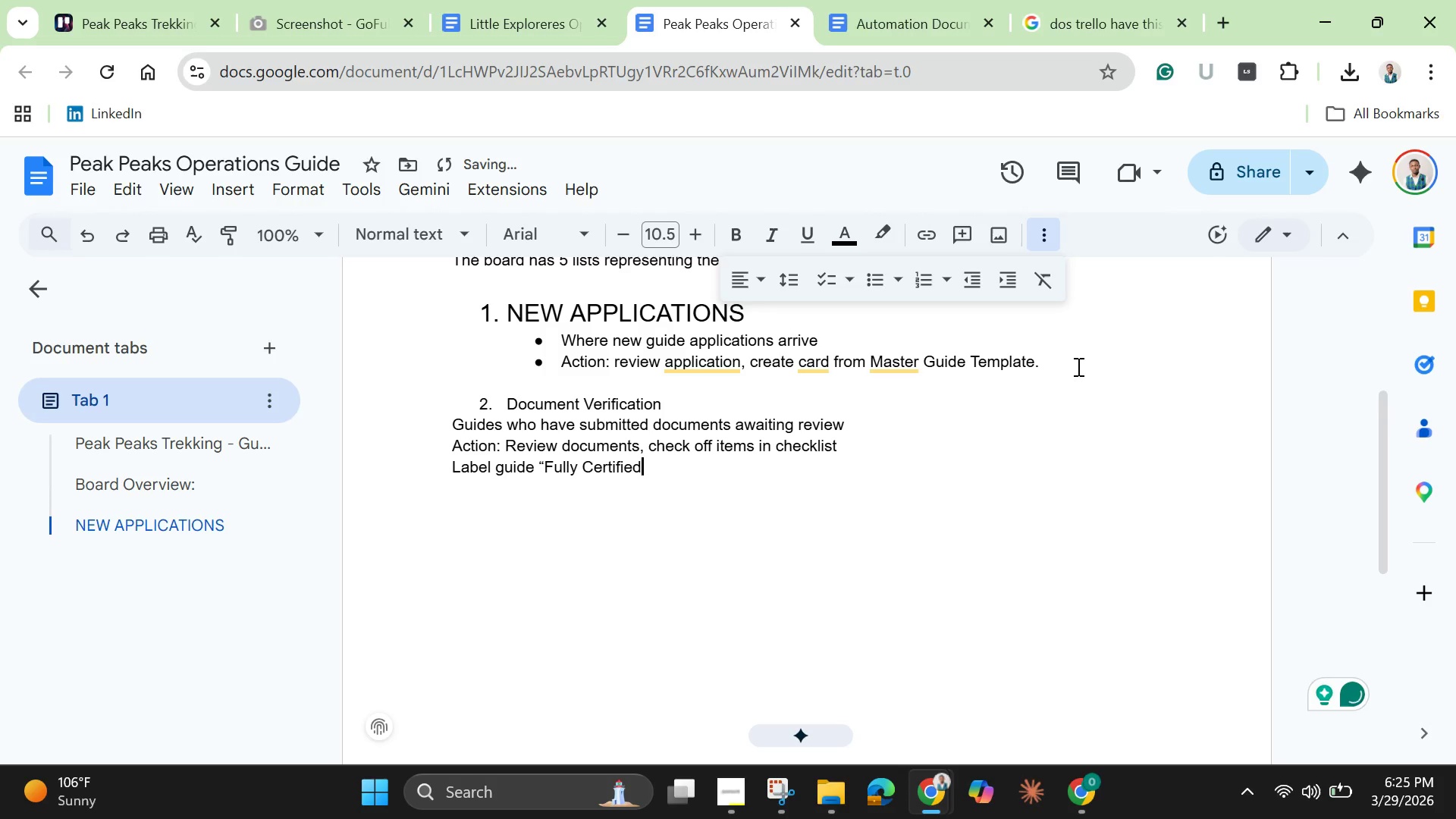 
key(Shift+Semicolon)
 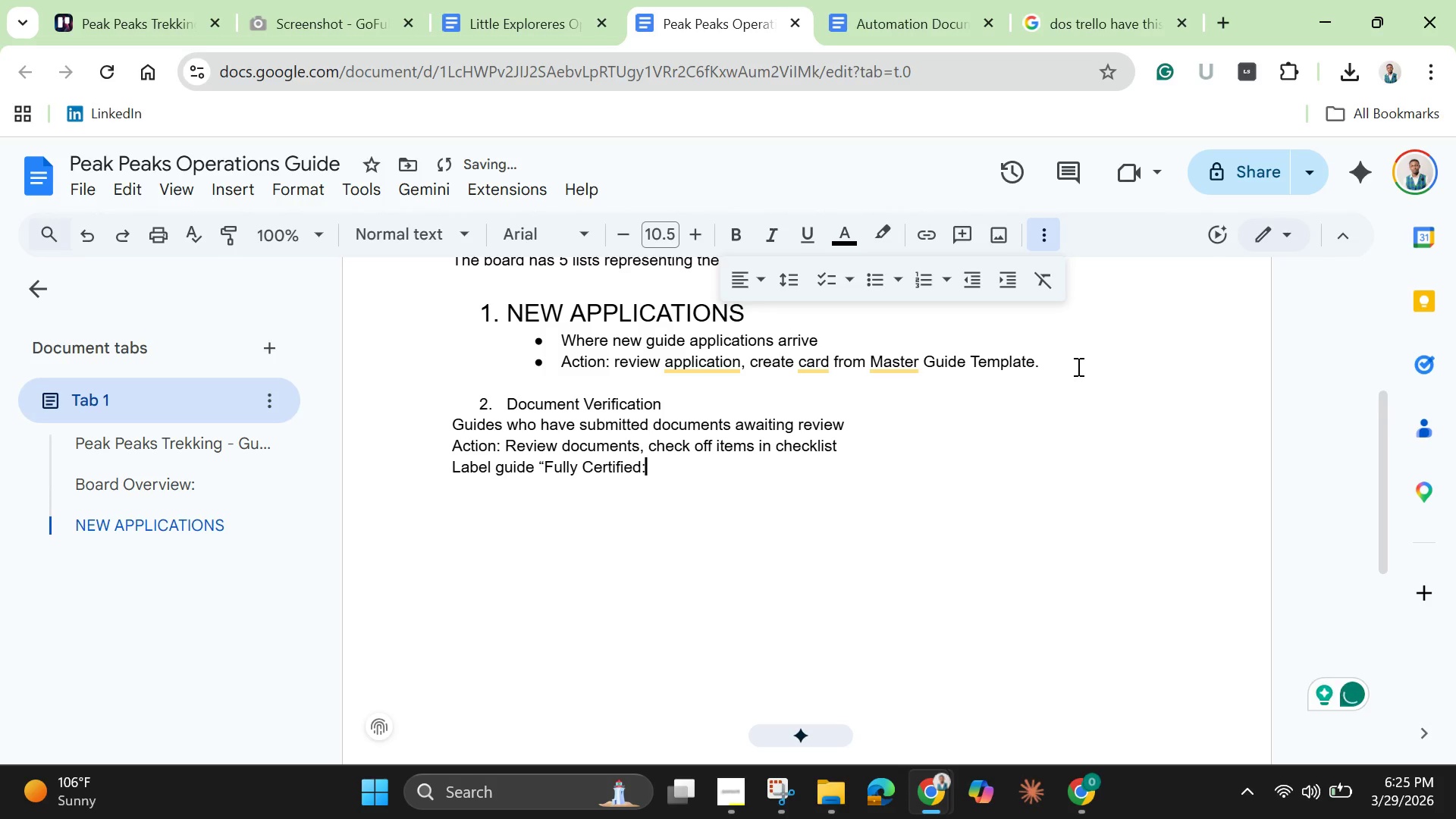 
key(Backspace)
 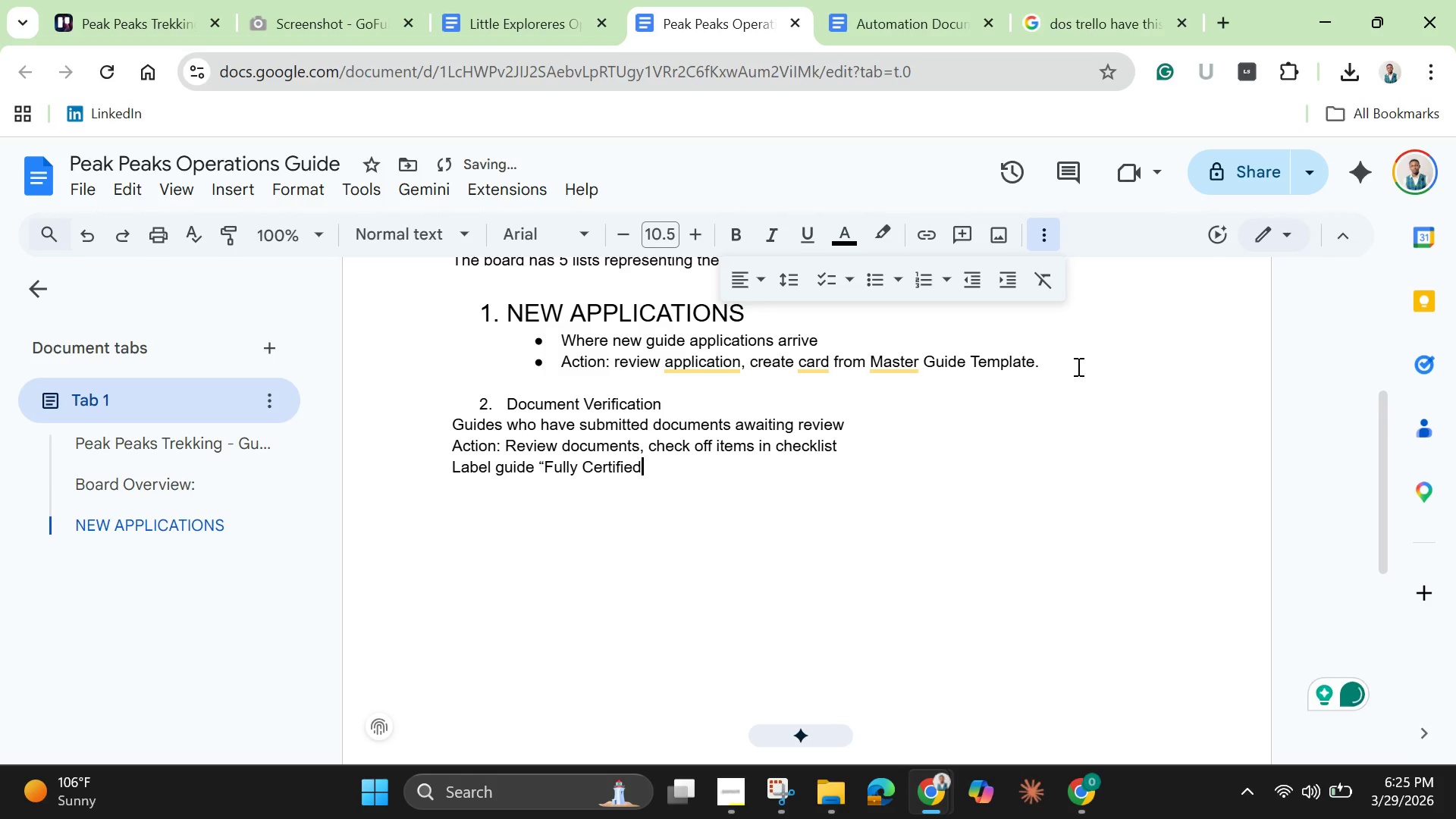 
key(Shift+Quote)
 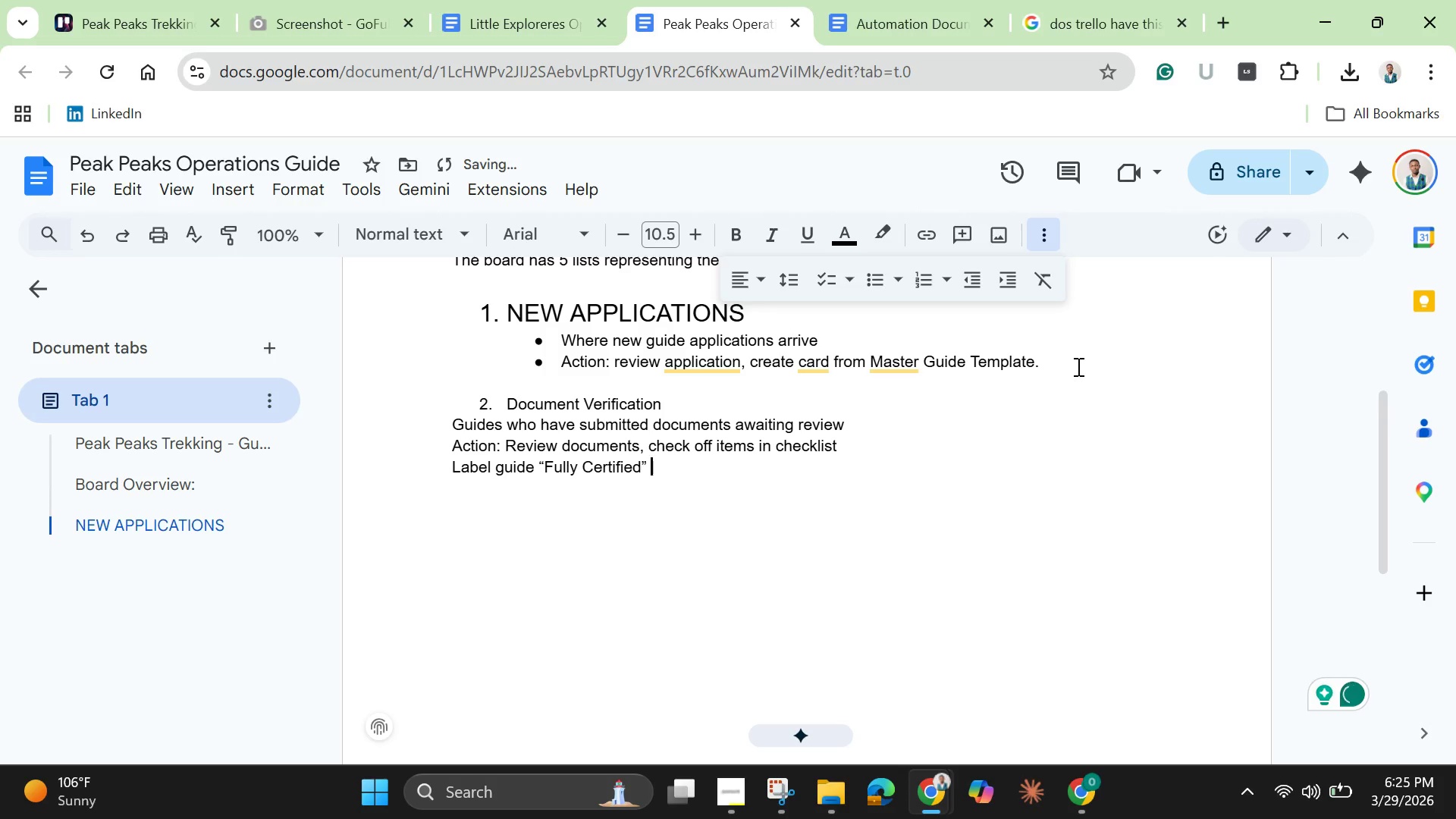 
key(Space)
 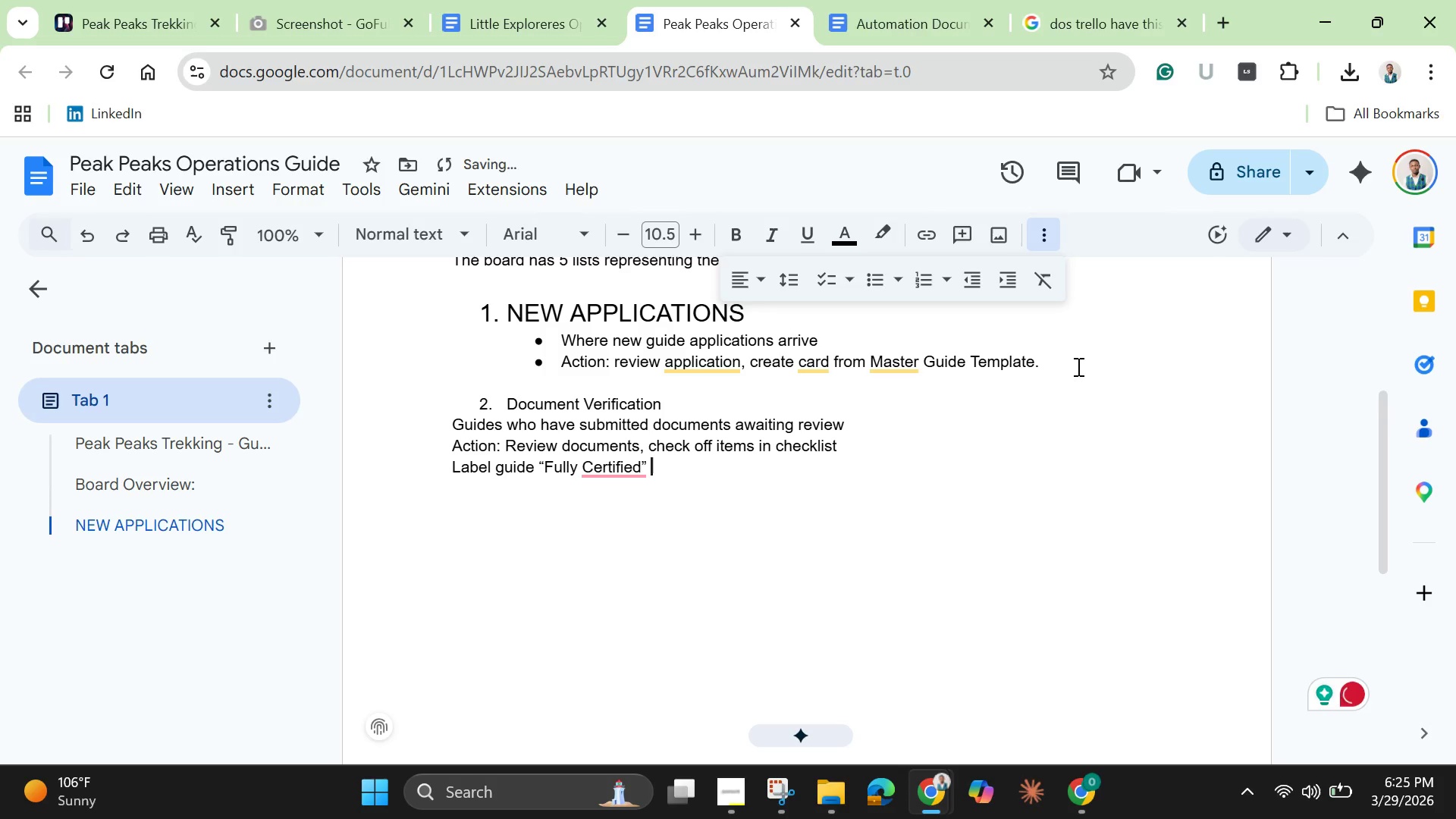 
hold_key(key=ShiftLeft, duration=0.48)
 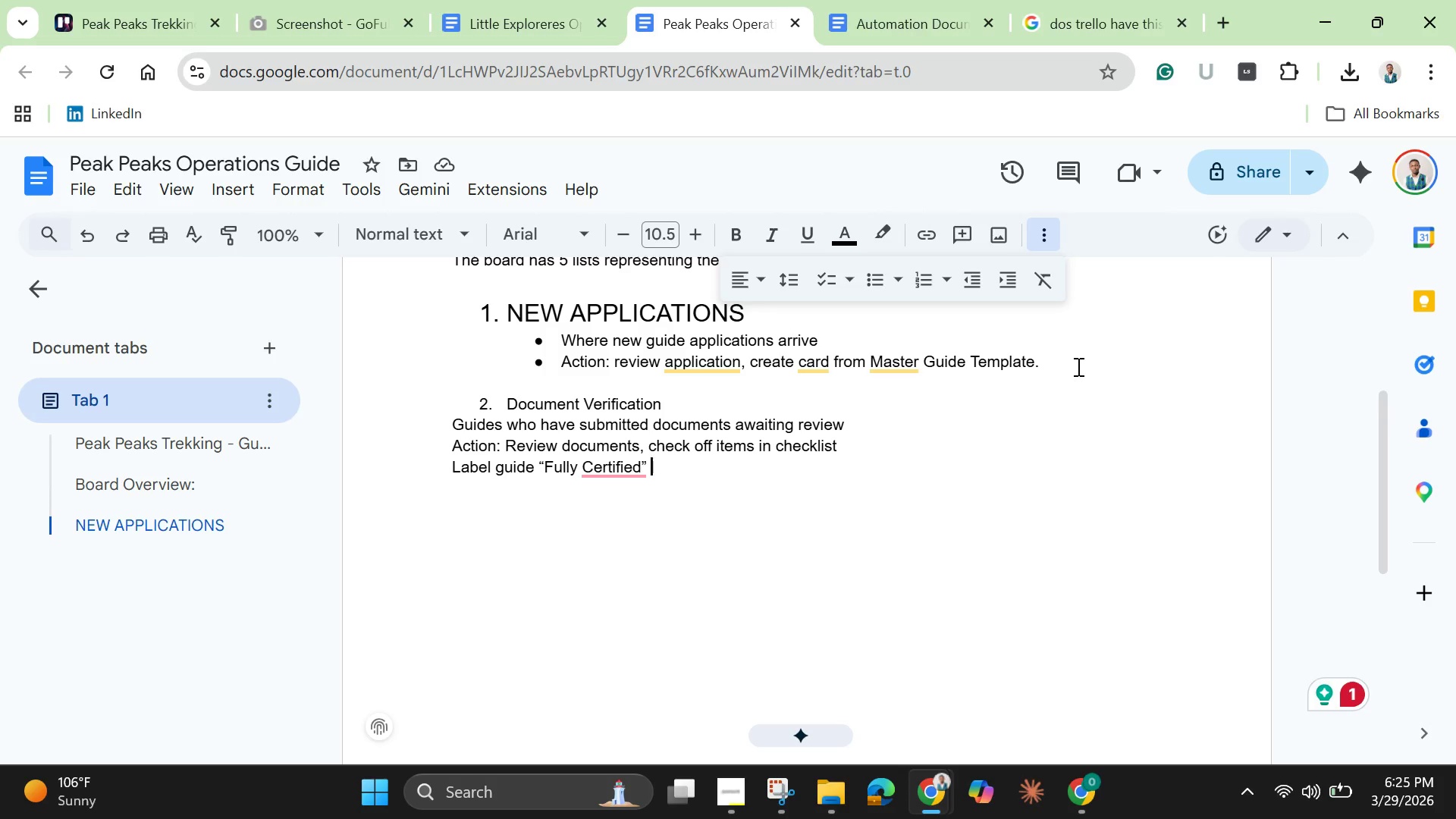 
key(Shift+9)
 